 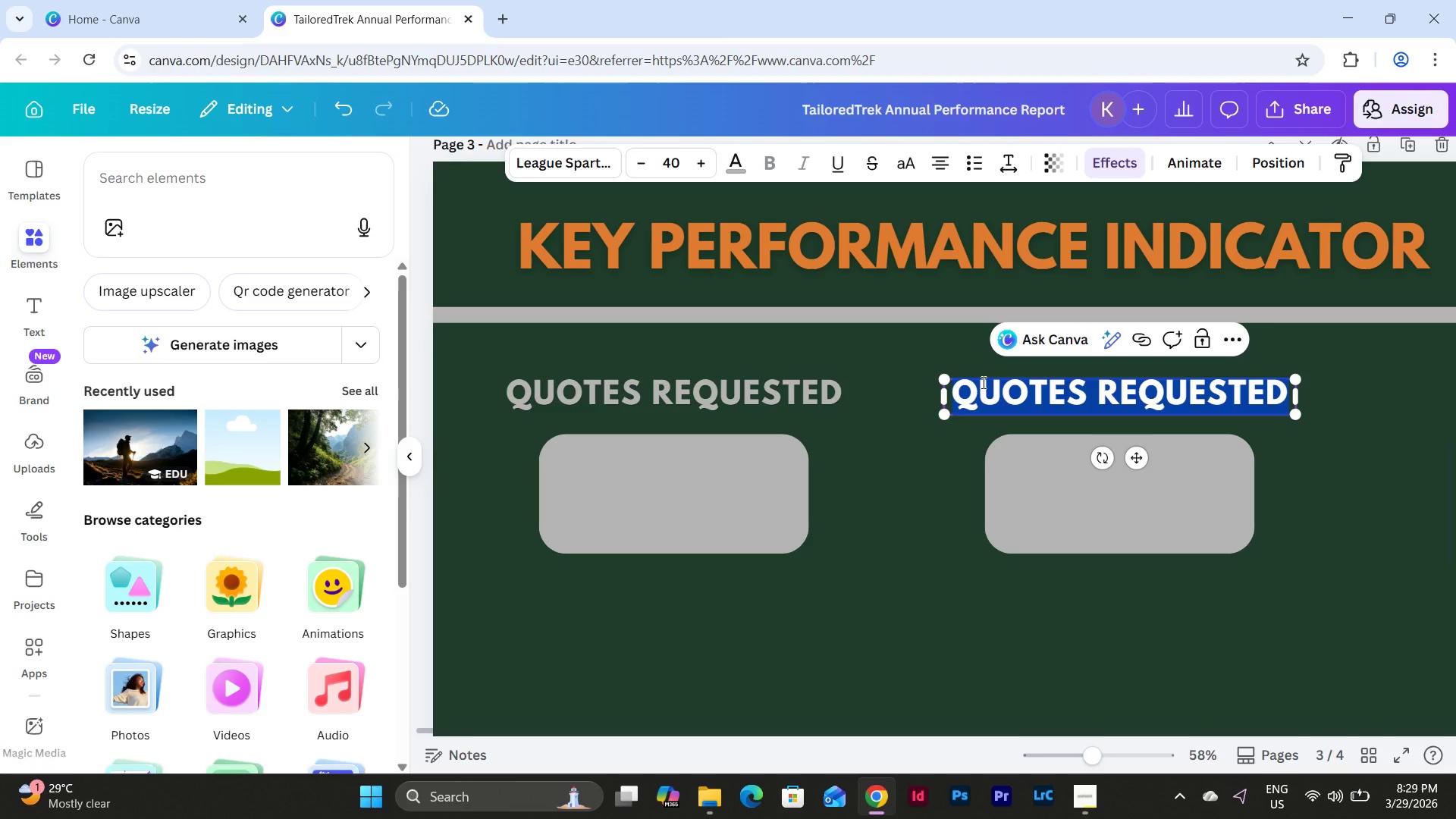 
type(POLICIES WRITTEN)
 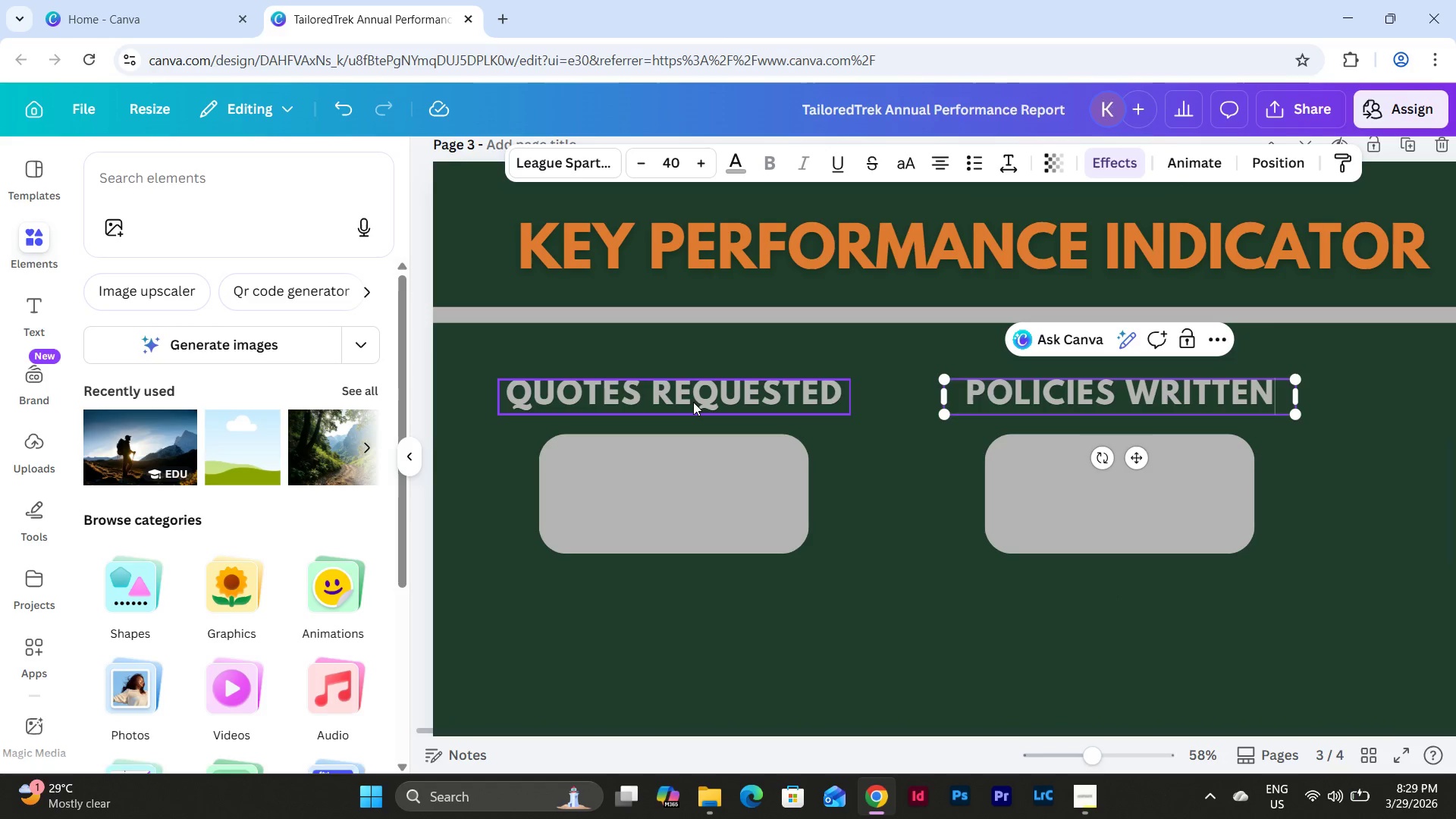 
left_click([693, 402])
 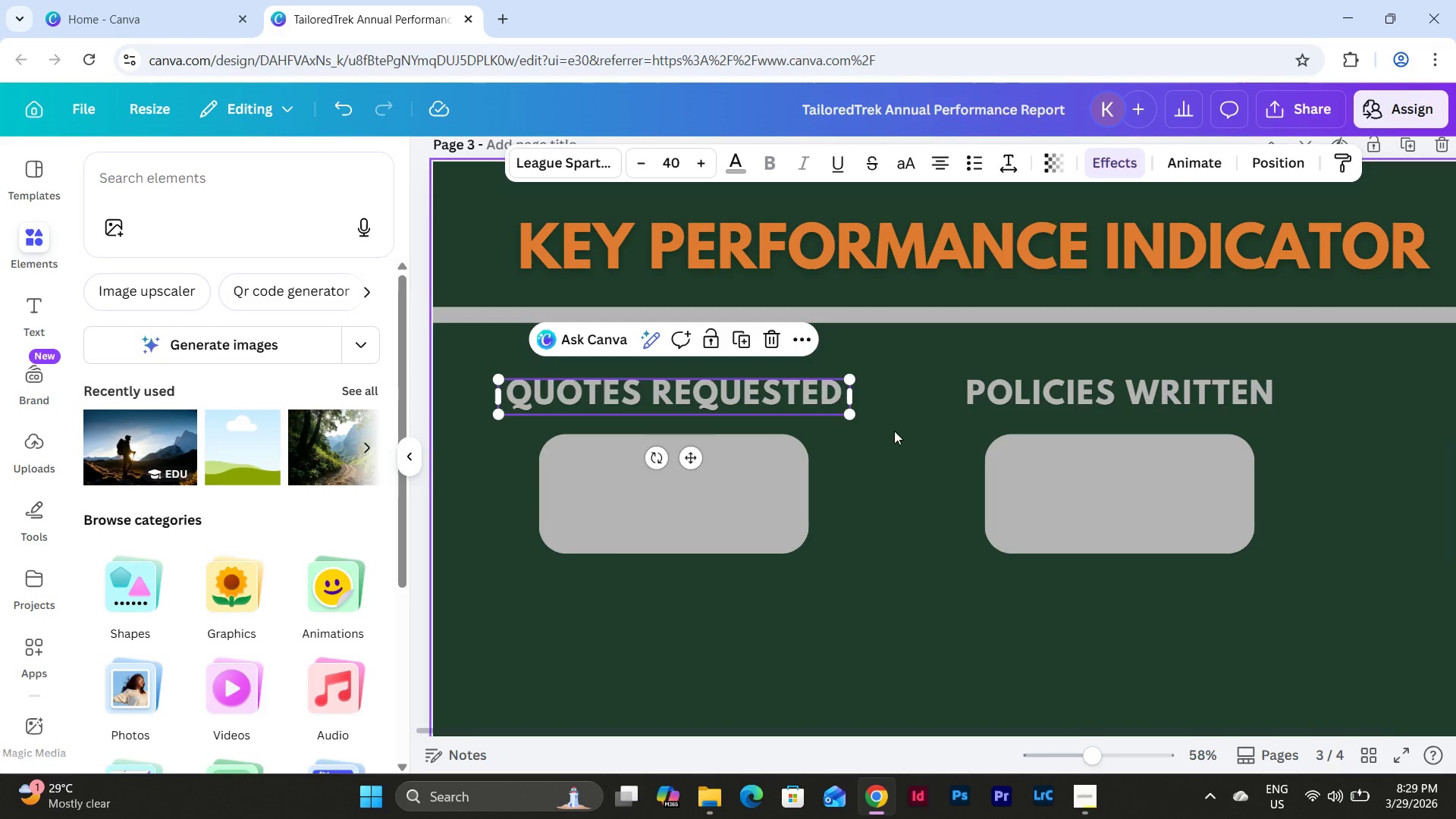 
left_click([872, 535])
 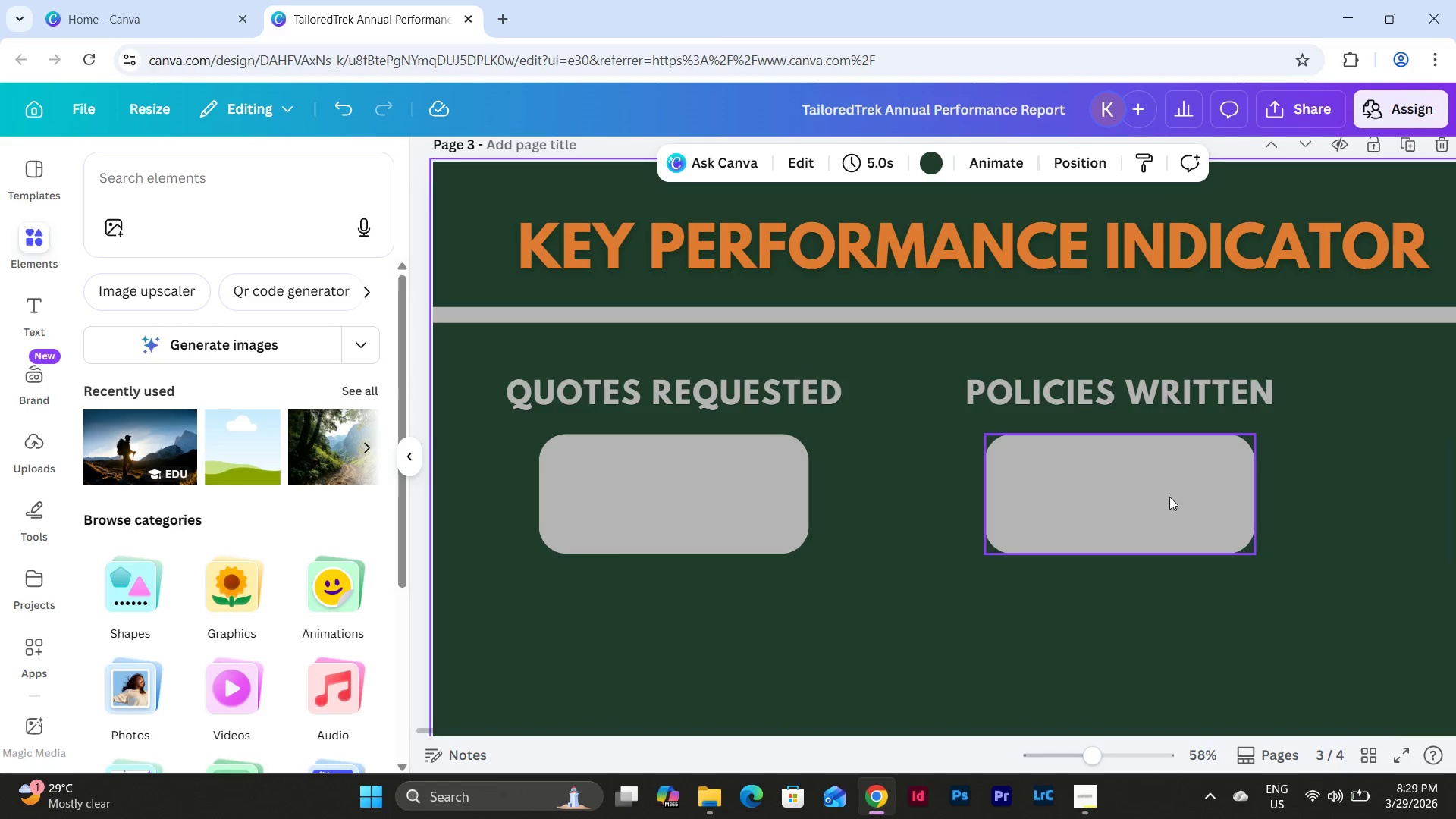 
left_click_drag(start_coordinate=[1230, 607], to_coordinate=[1032, 387])
 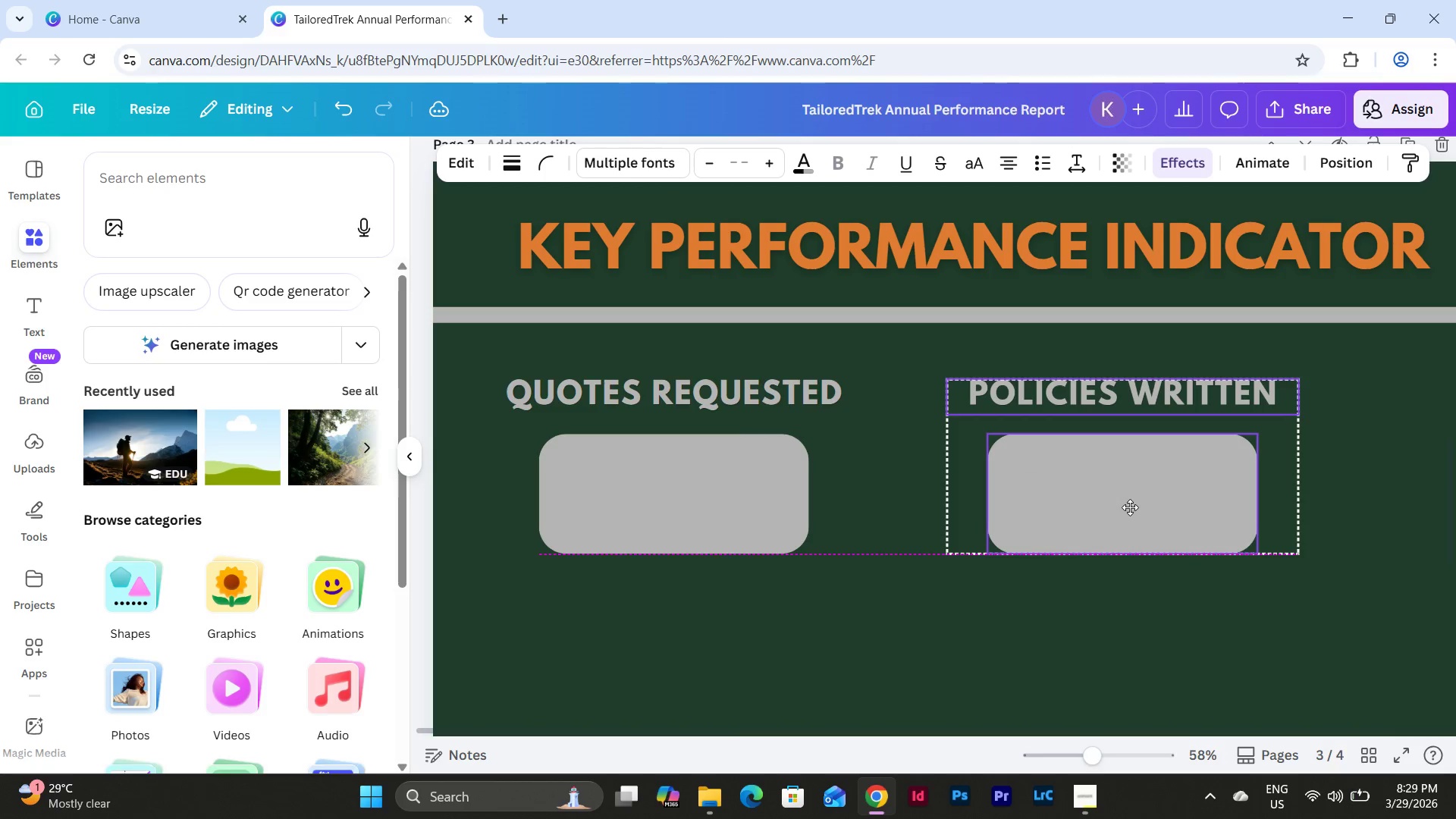 
left_click([1128, 507])
 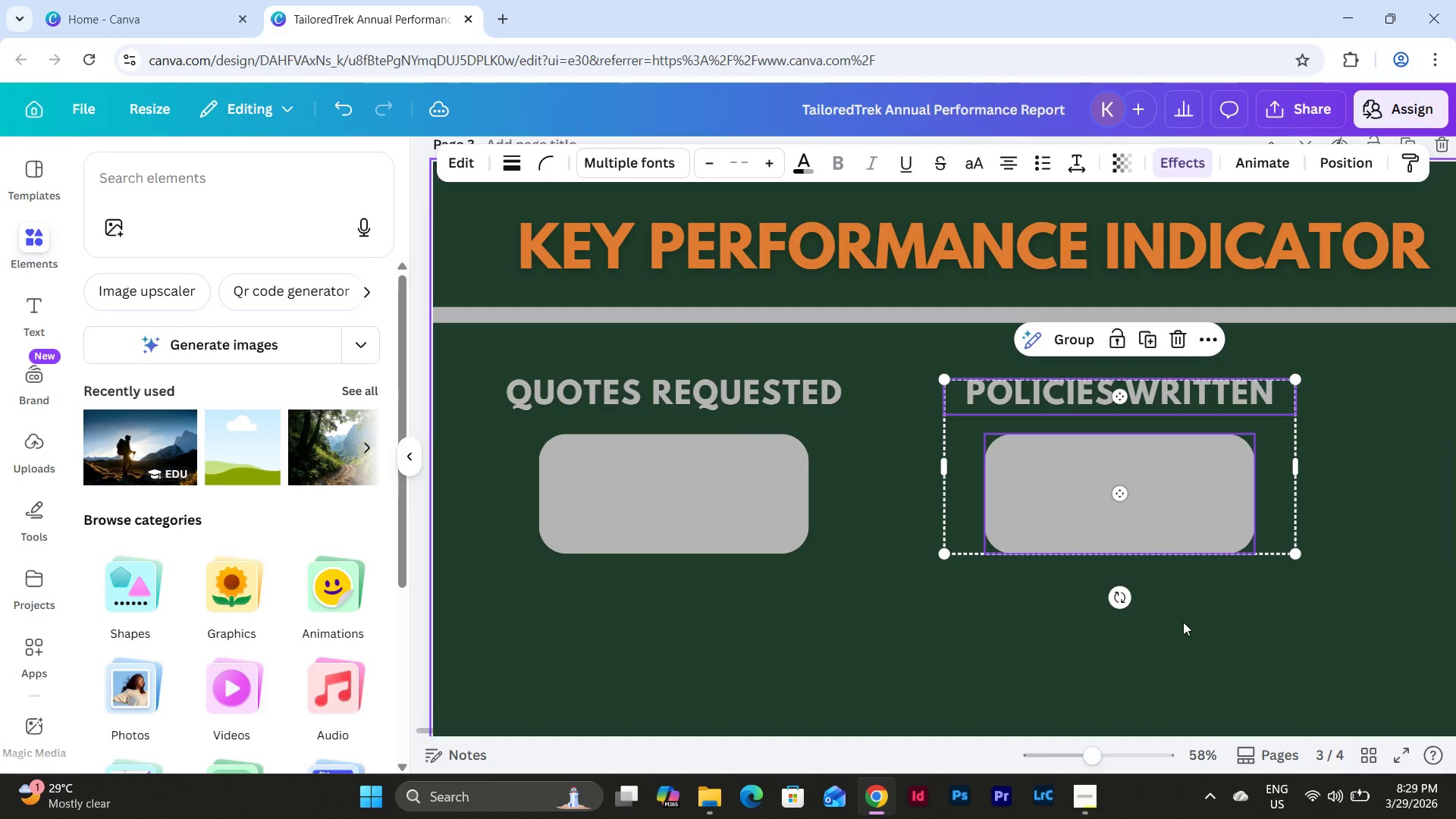 
left_click([1183, 622])
 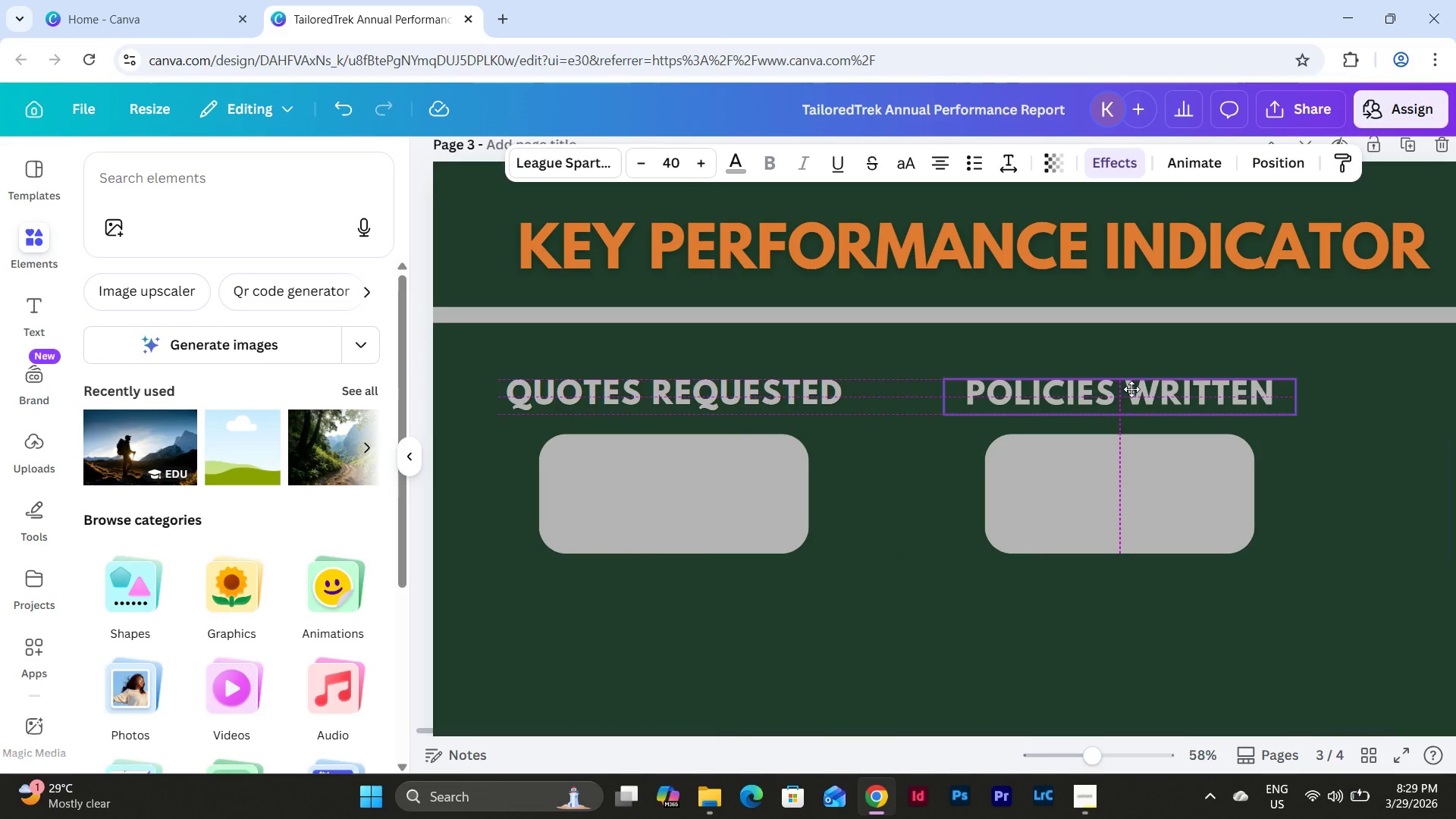 
left_click([1338, 467])
 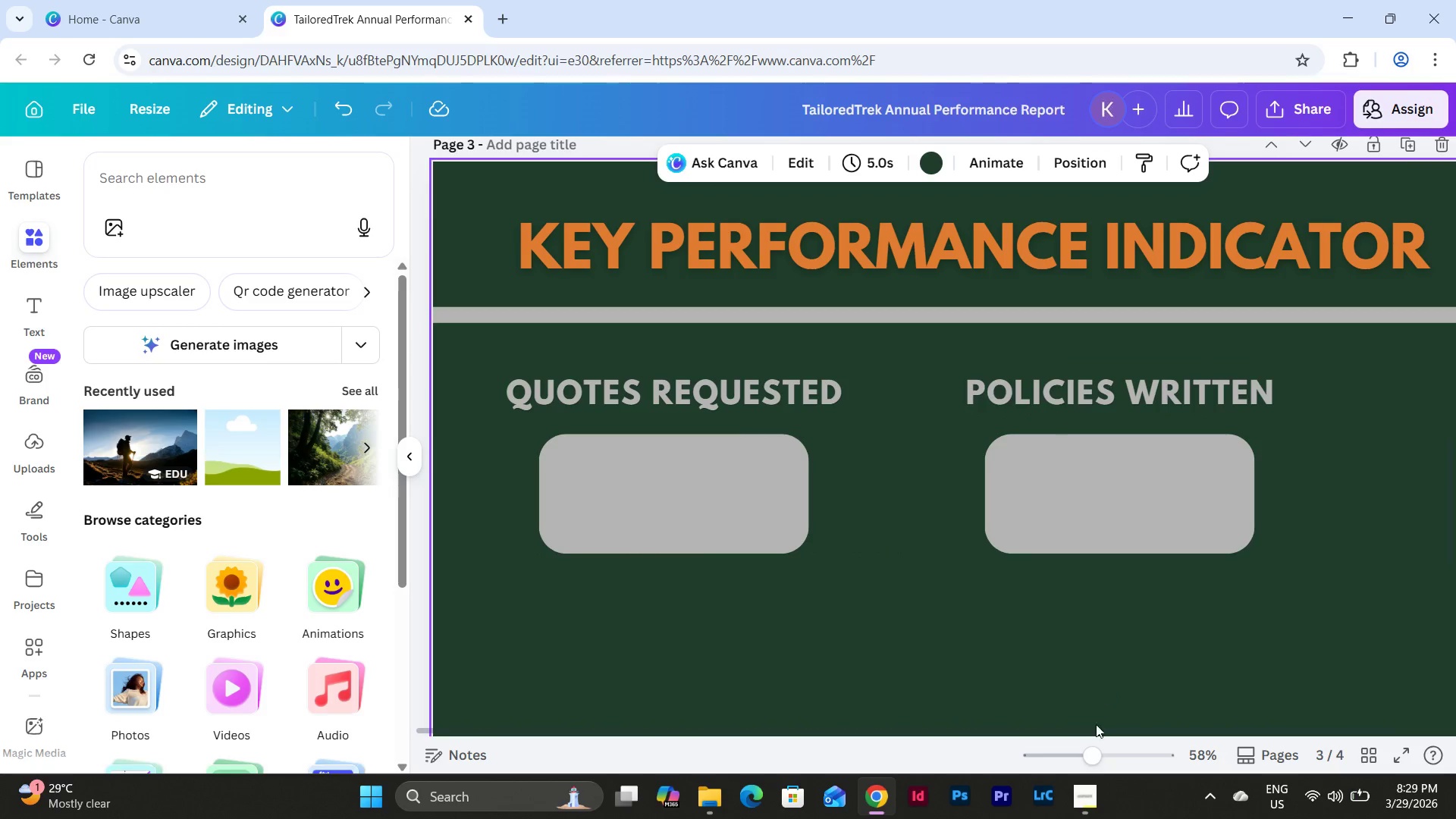 
left_click_drag(start_coordinate=[1090, 746], to_coordinate=[1077, 734])
 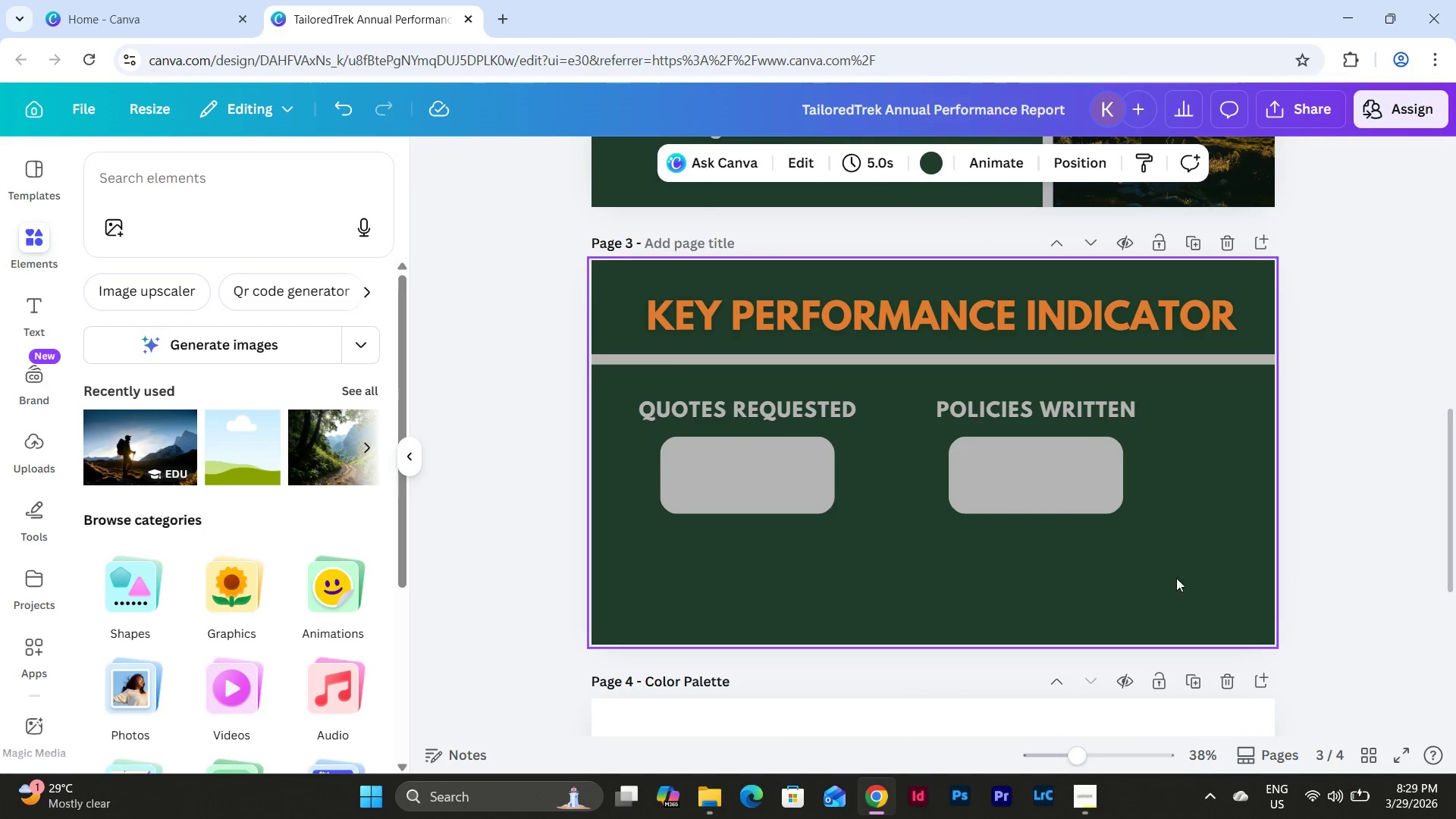 
left_click_drag(start_coordinate=[1167, 569], to_coordinate=[617, 387])
 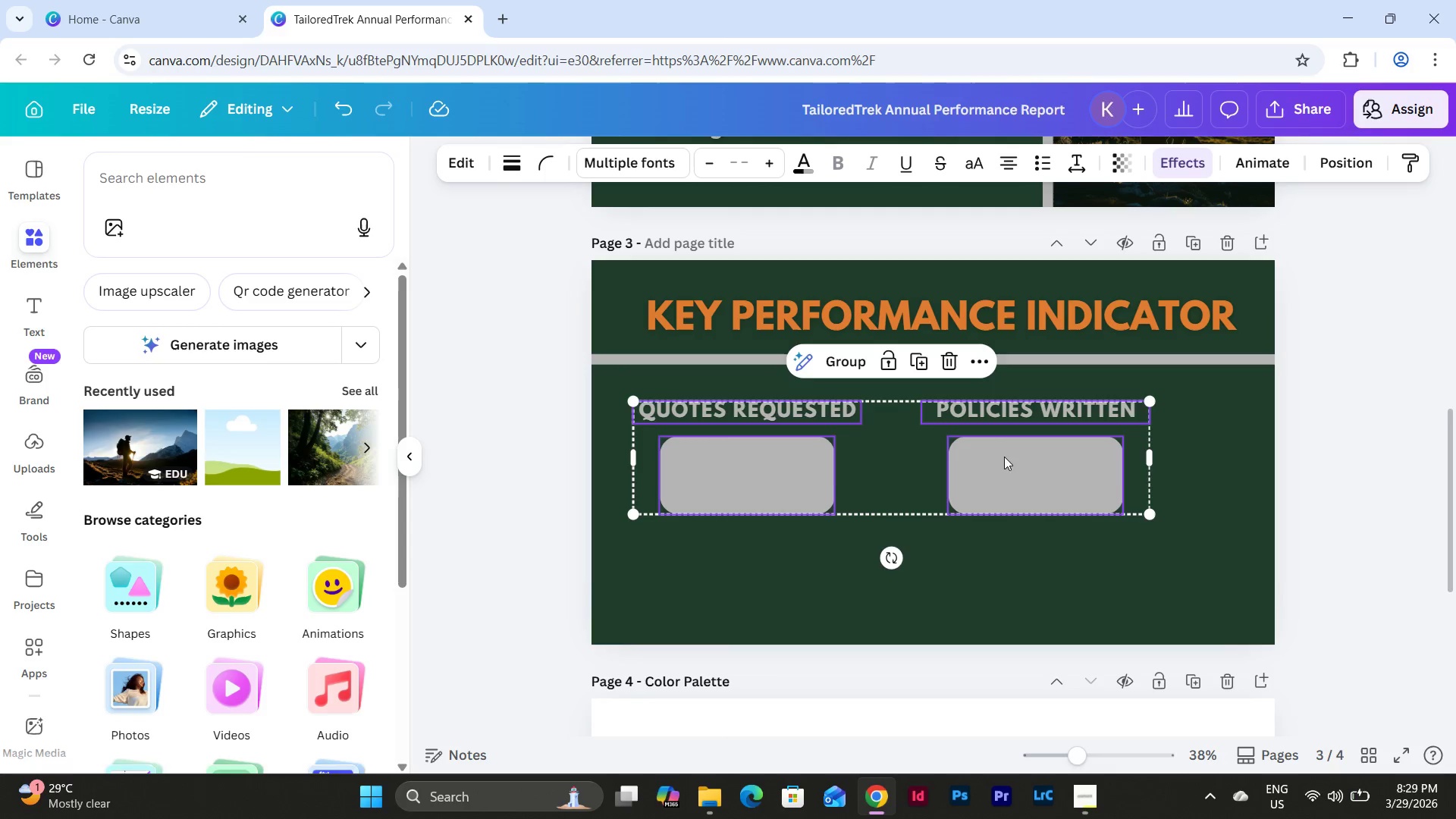 
left_click_drag(start_coordinate=[1014, 461], to_coordinate=[1065, 450])
 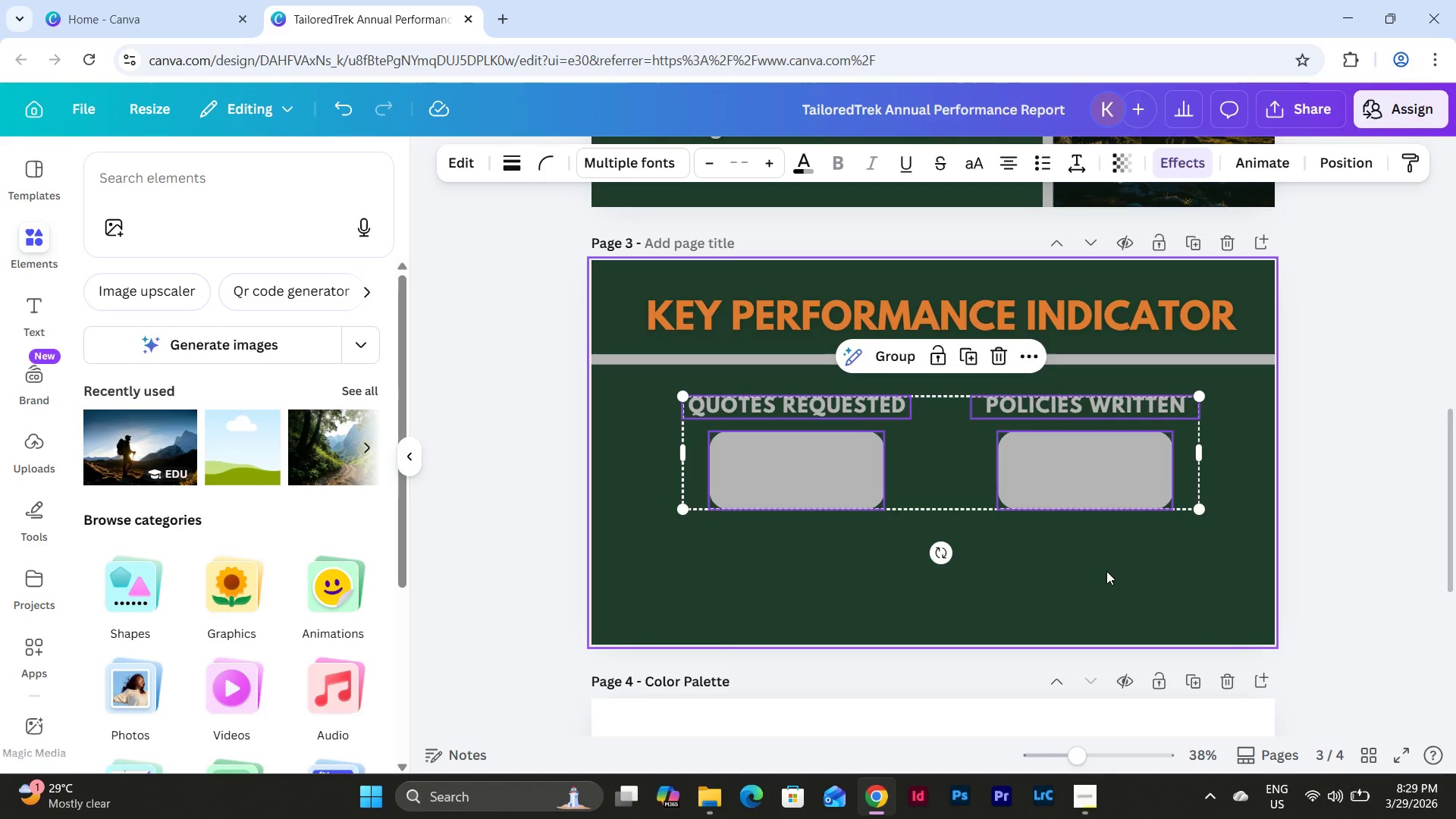 
left_click([1106, 571])
 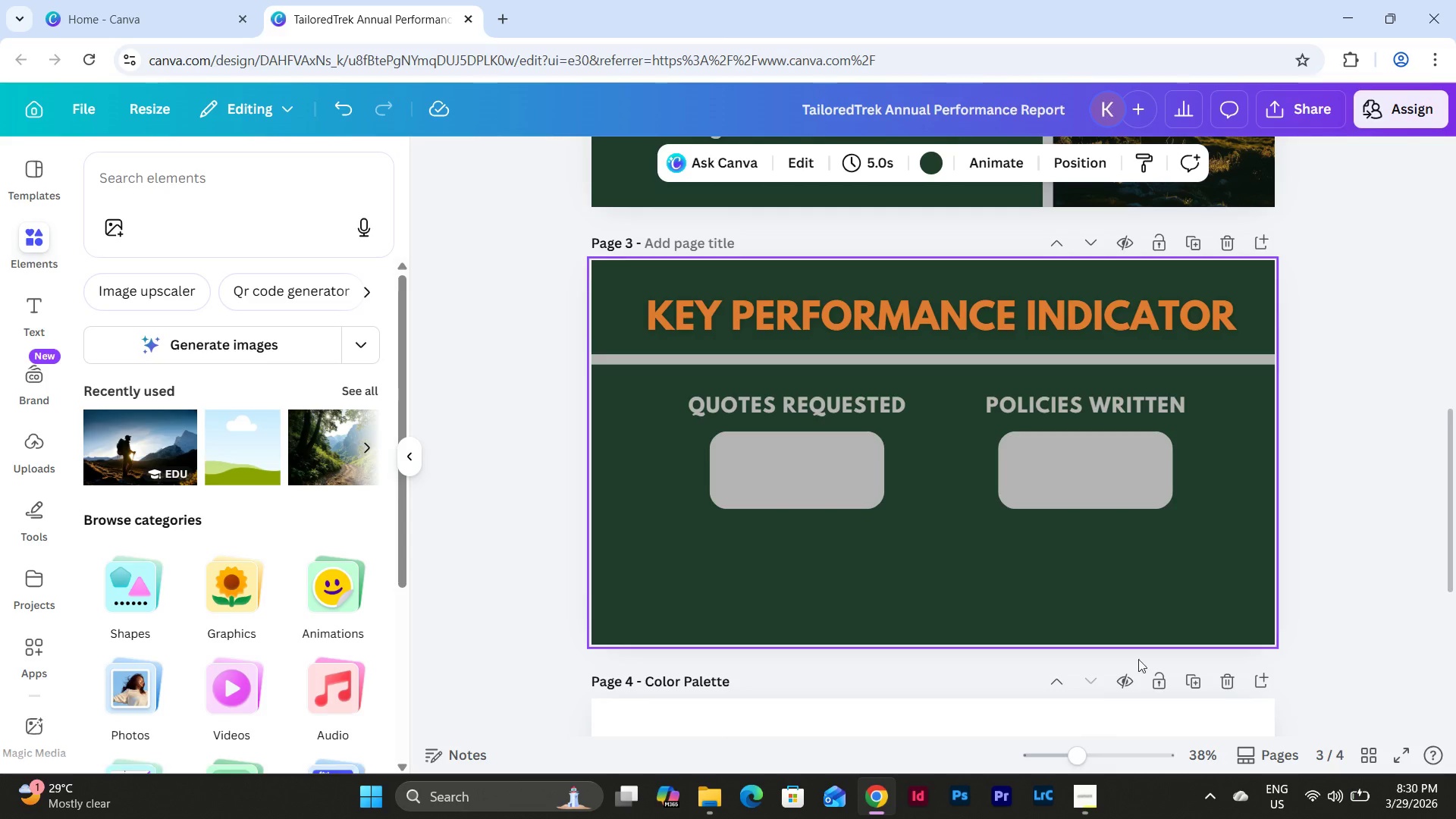 
wait(37.62)
 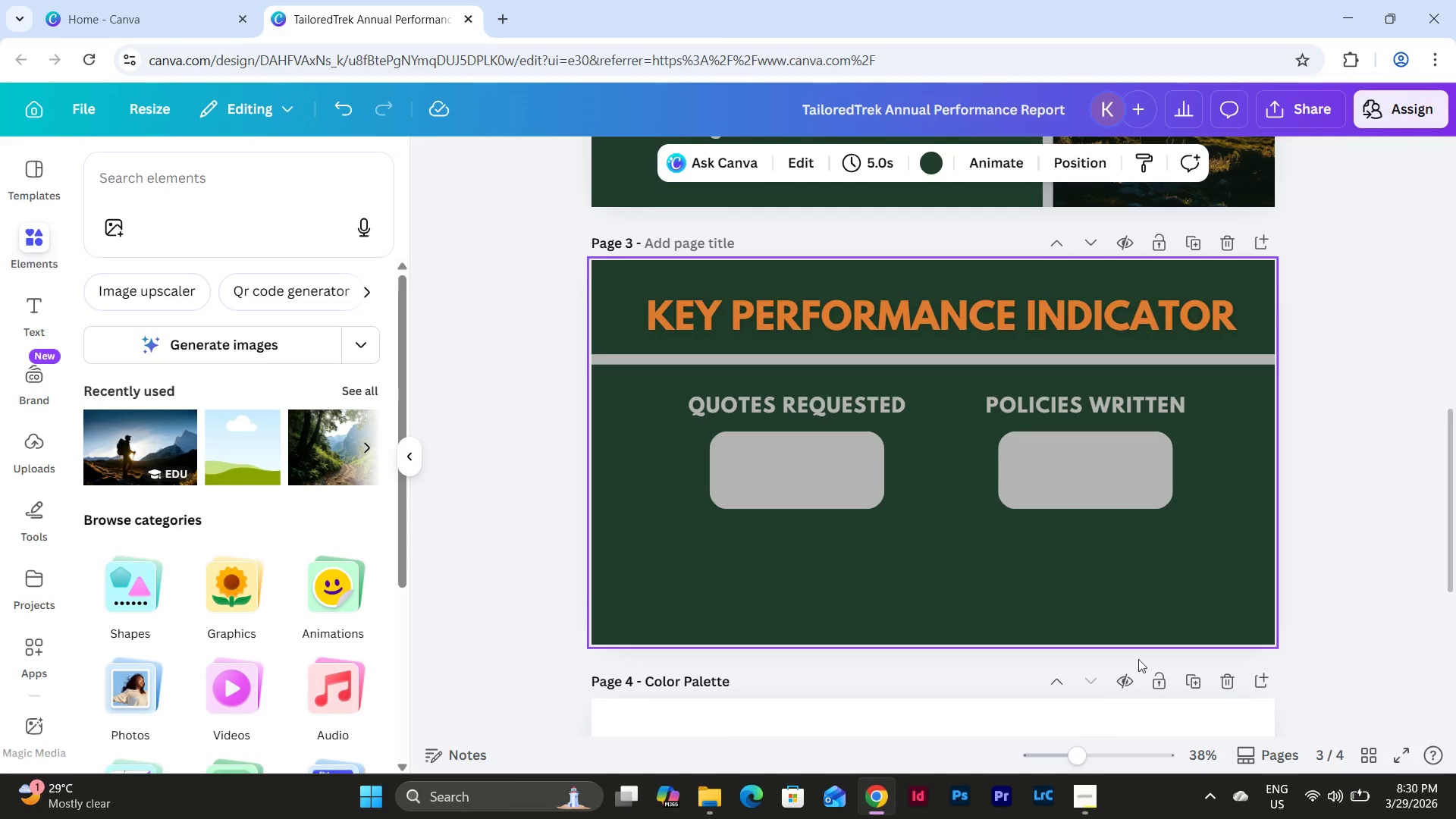 
scroll: coordinate [889, 456], scroll_direction: up, amount: 1.0
 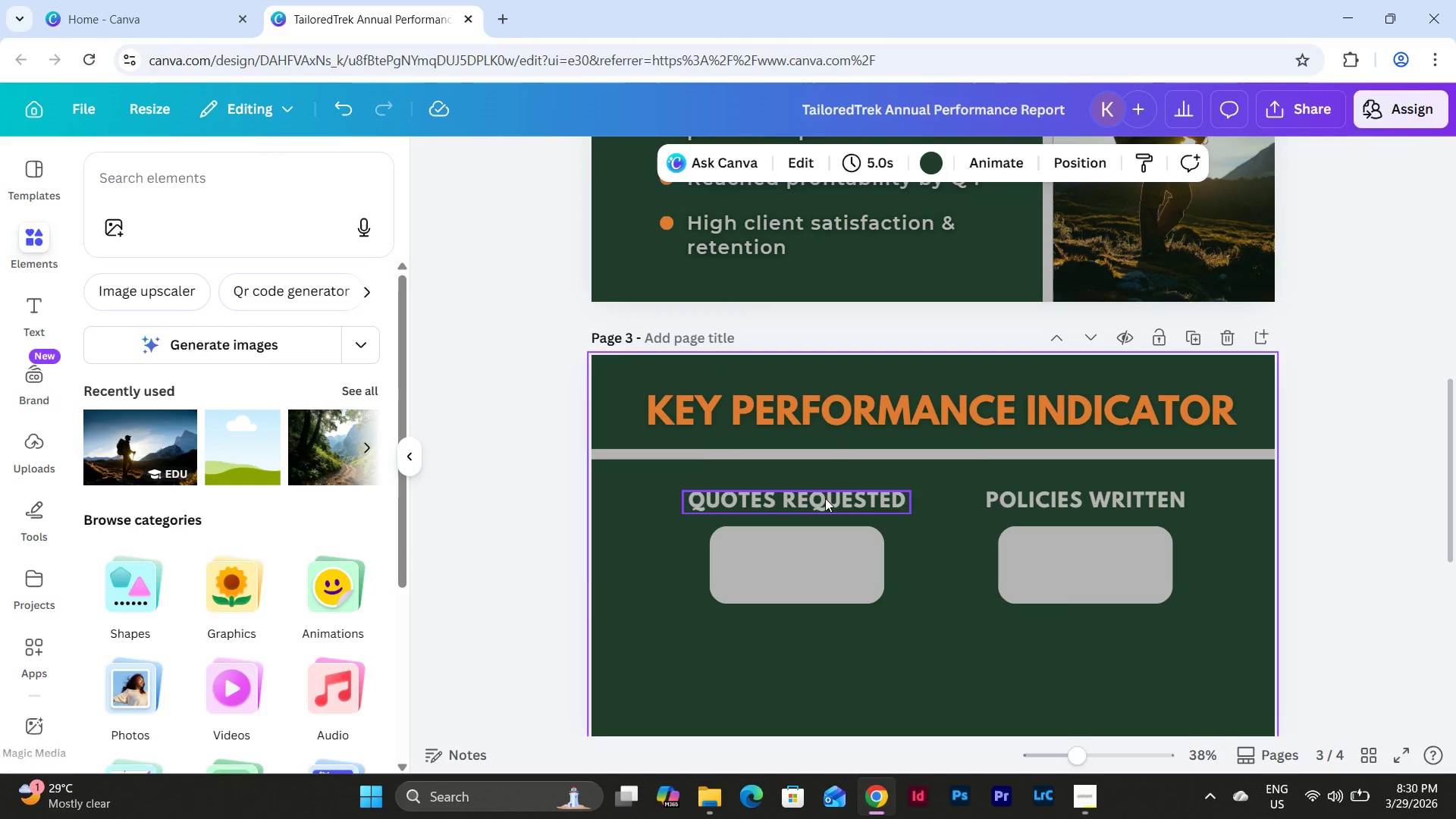 
left_click([823, 500])
 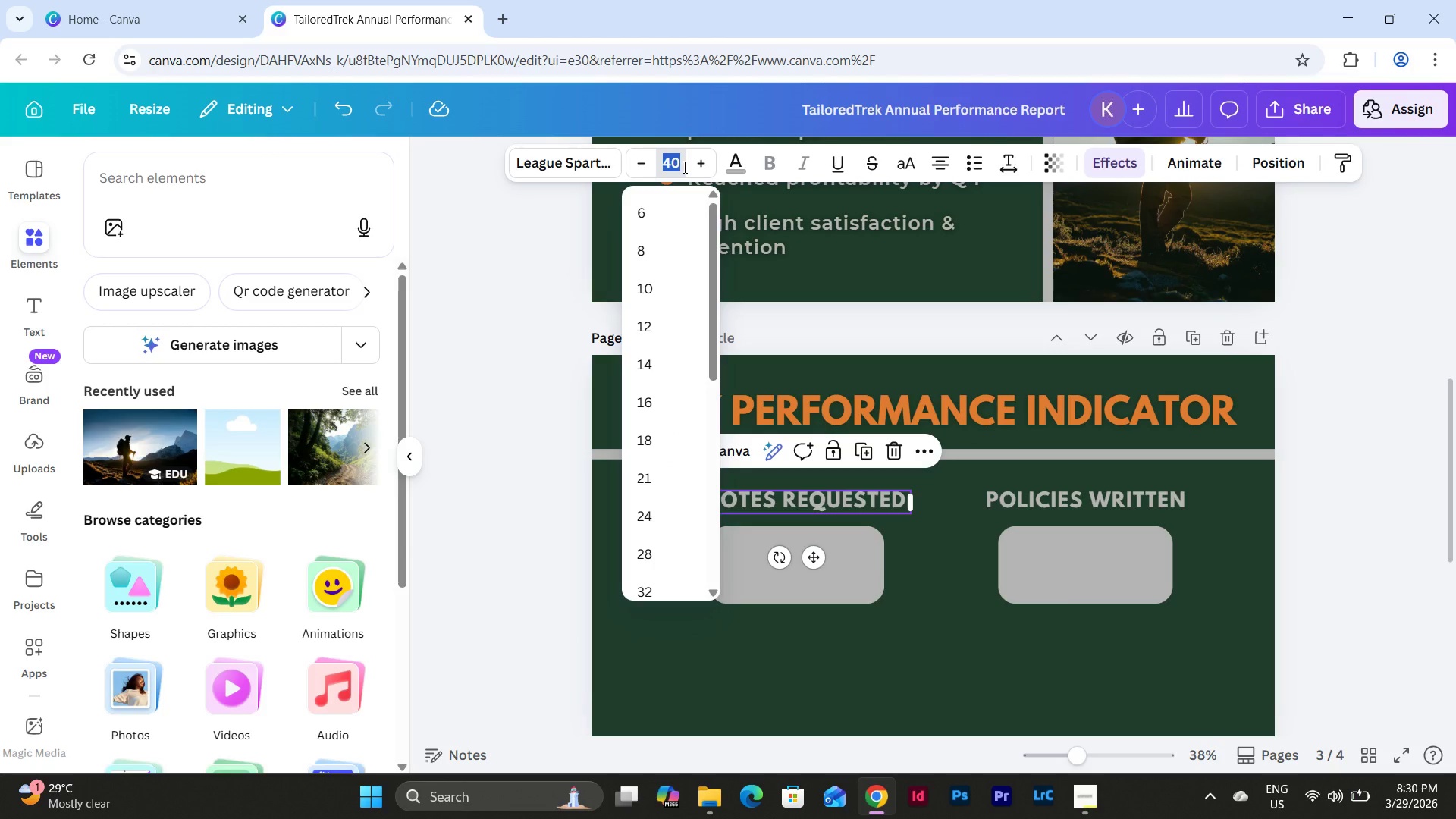 
key(Numpad5)
 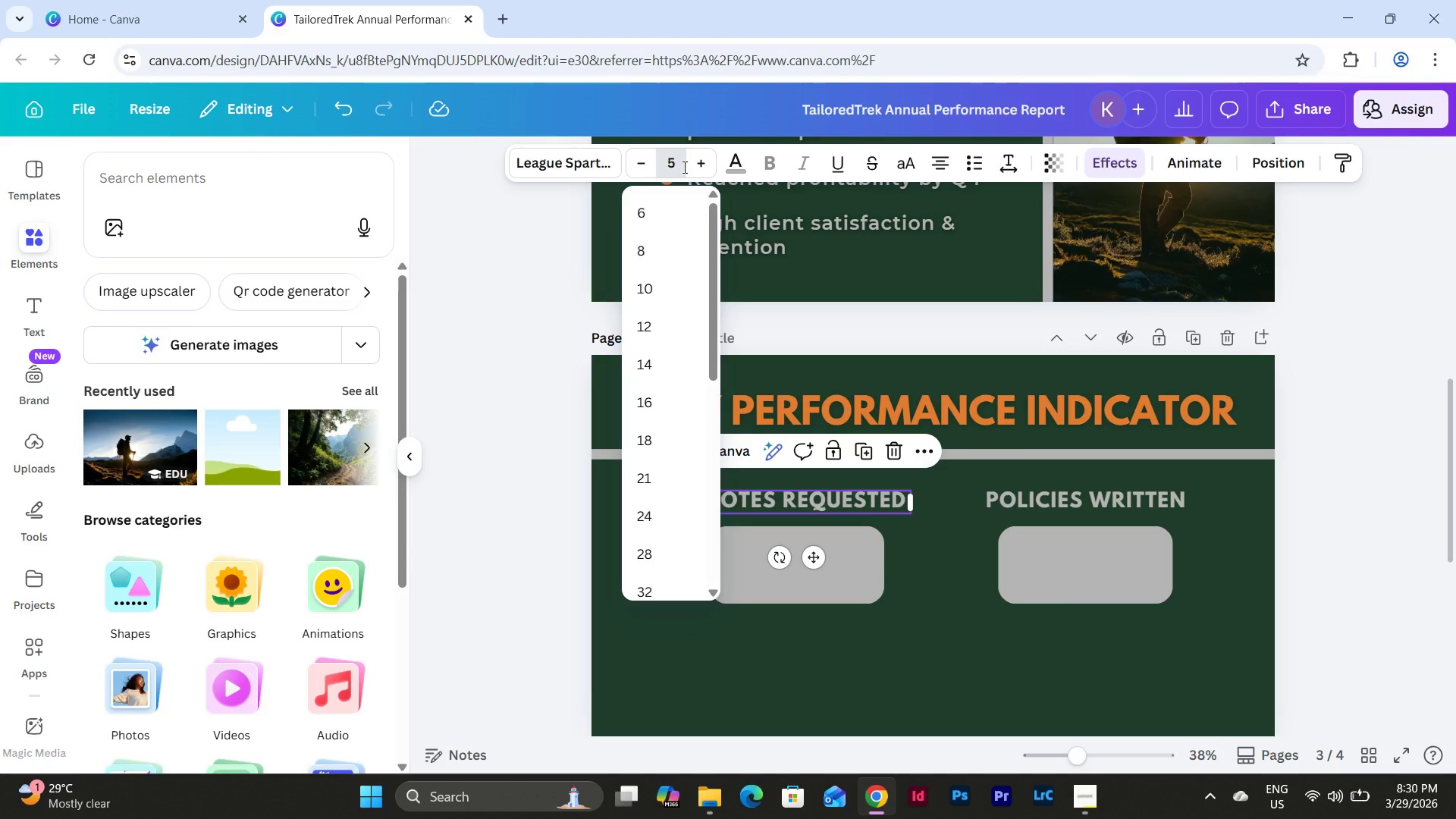 
key(Numpad5)
 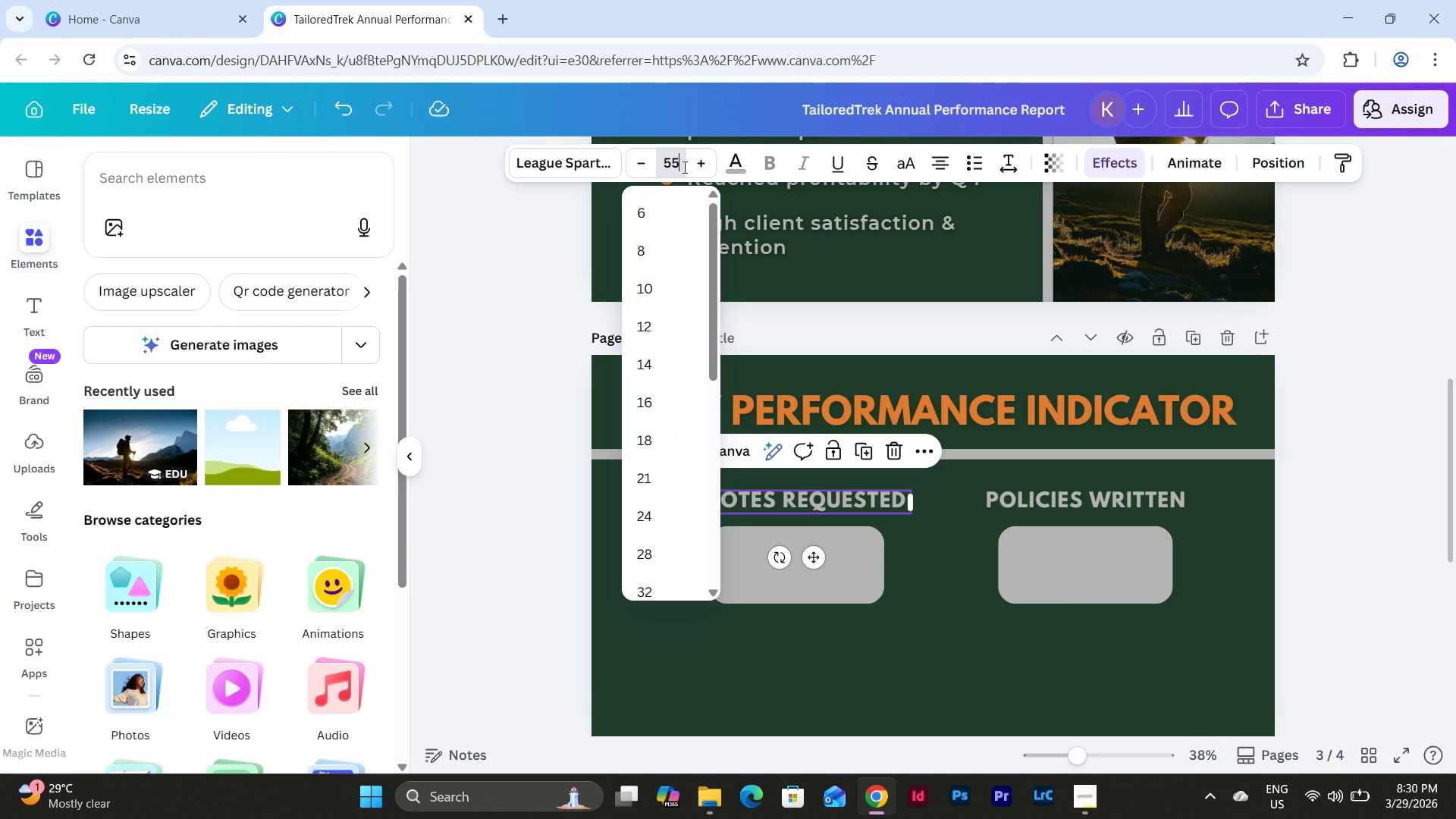 
key(NumpadEnter)
 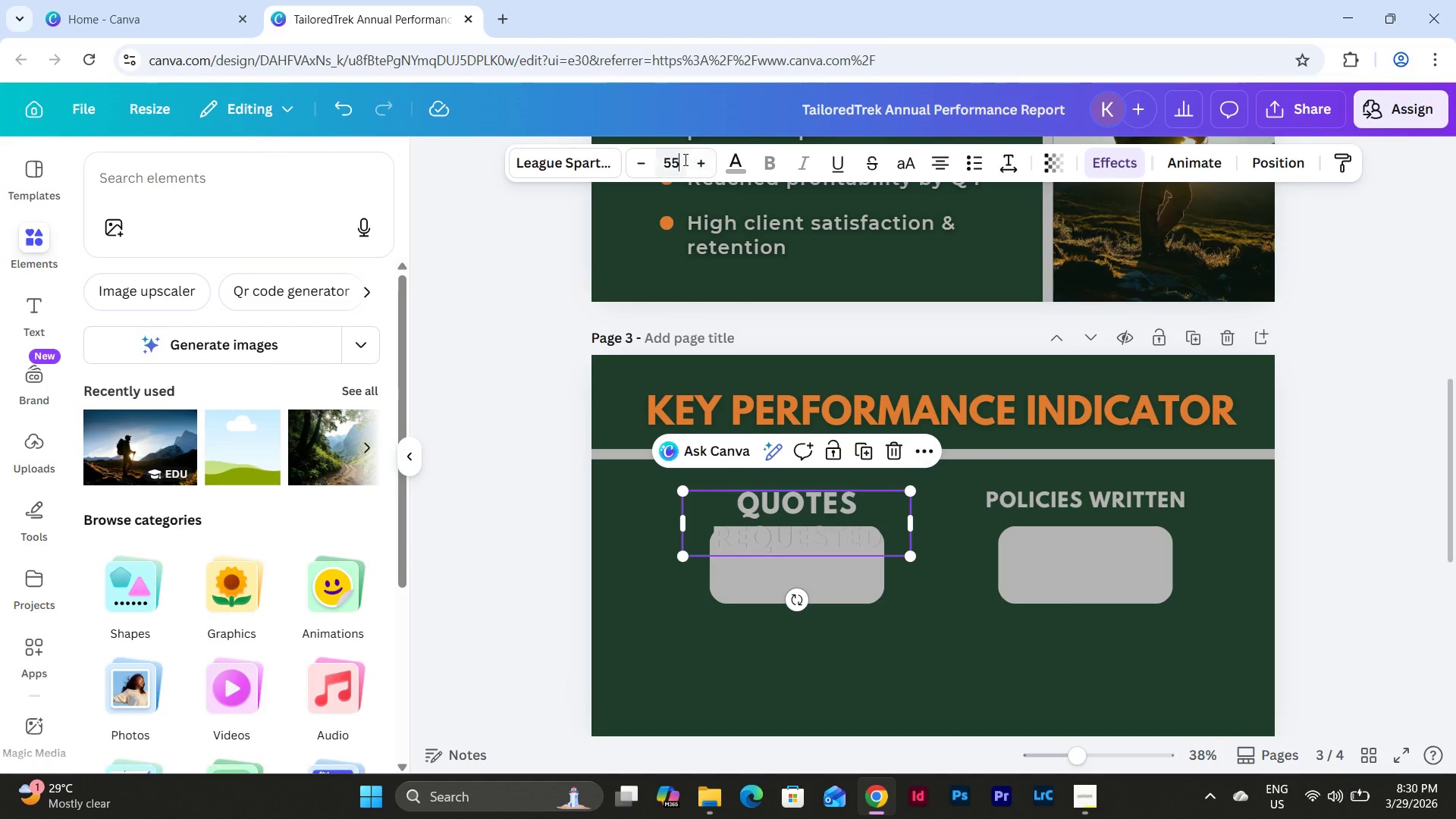 
key(Numpad5)
 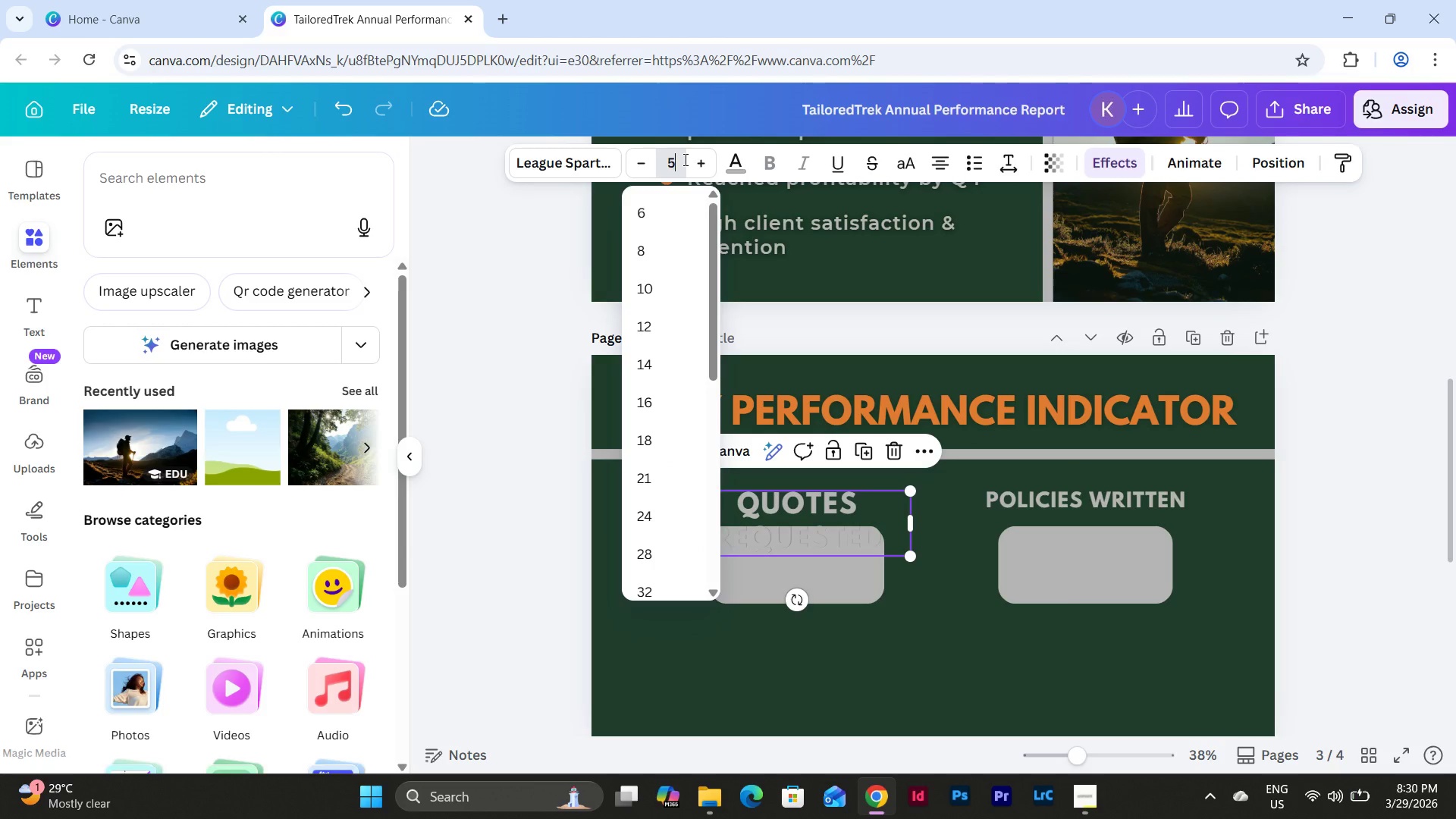 
key(Numpad0)
 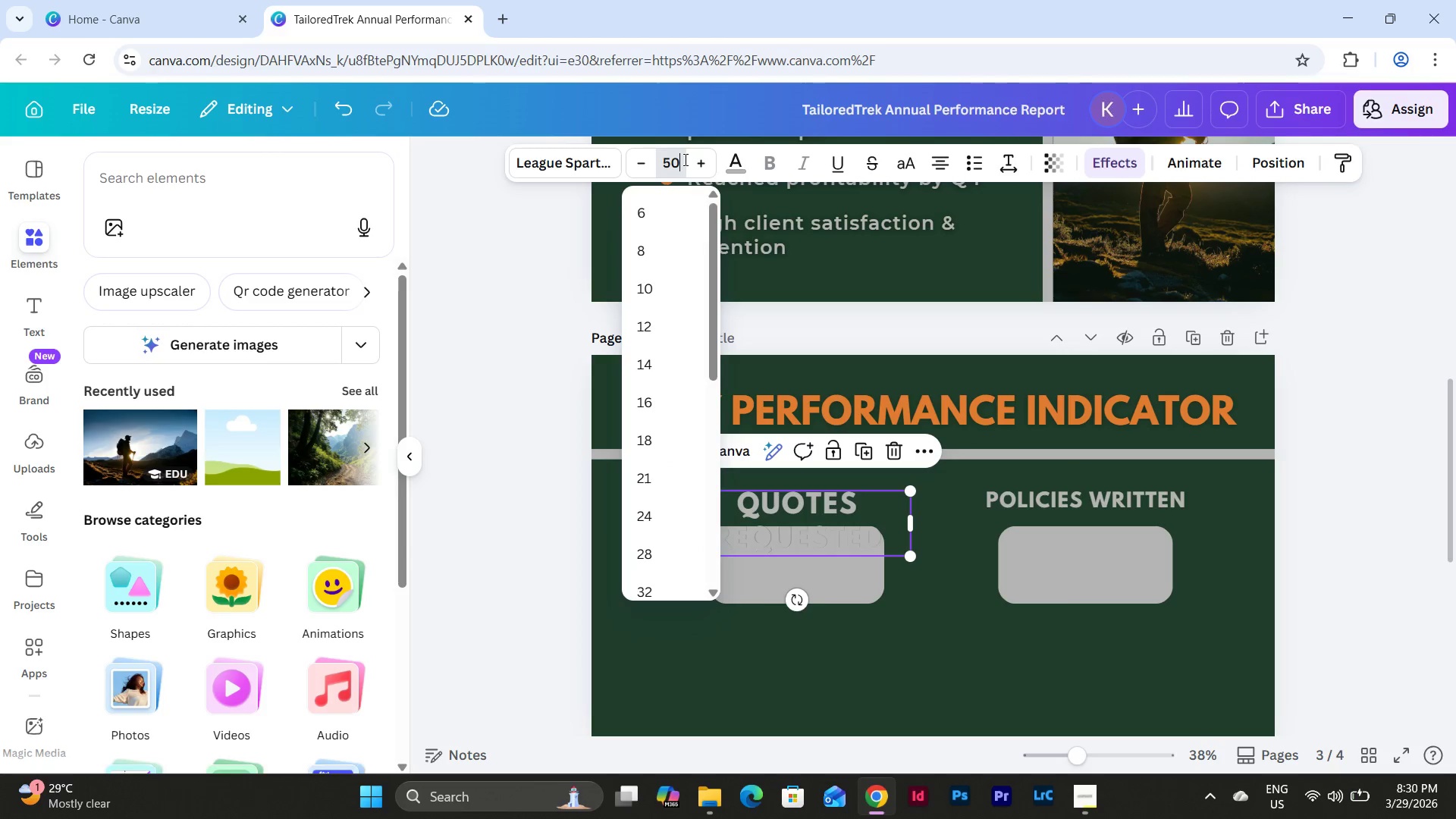 
key(NumpadEnter)
 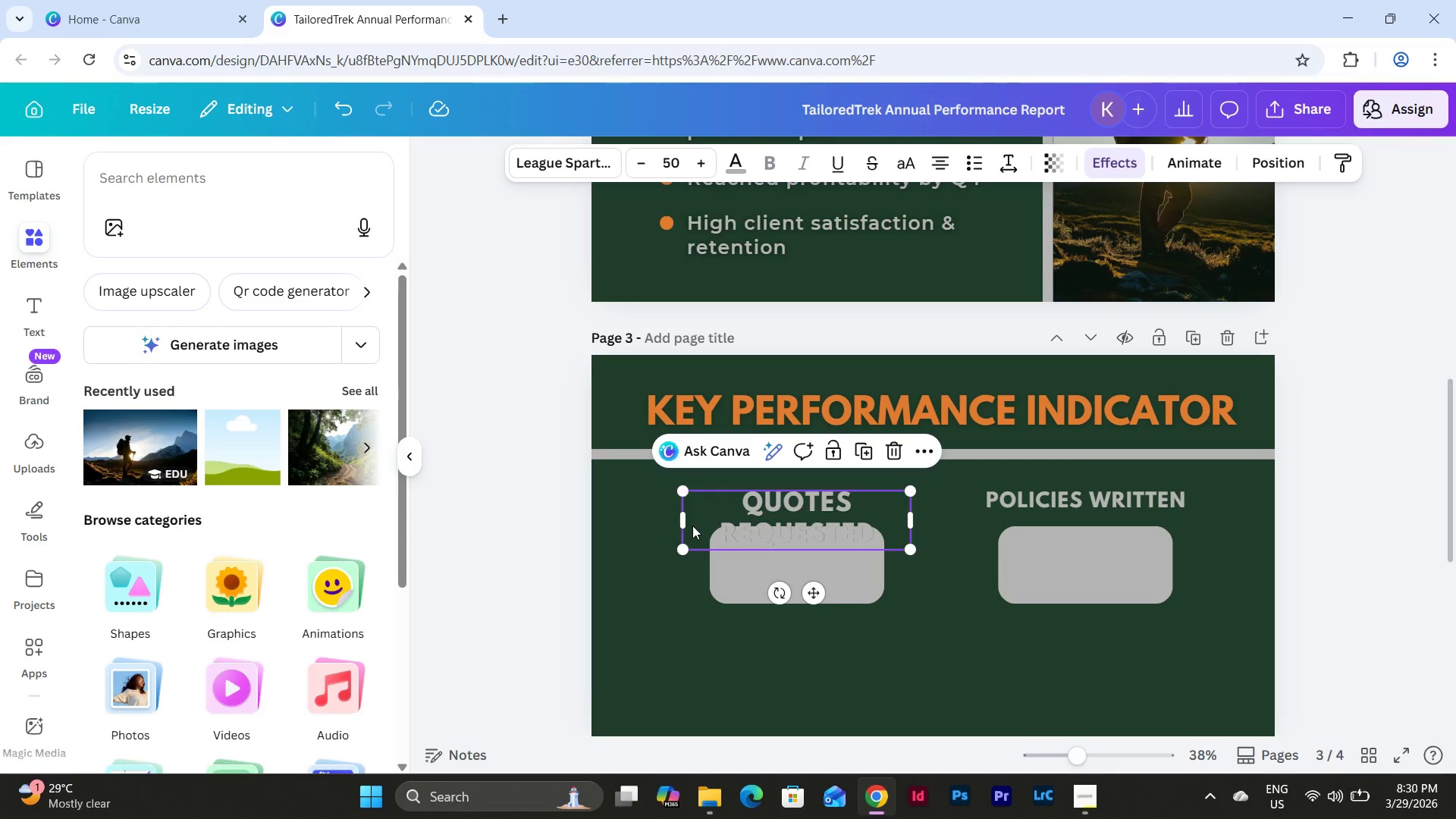 
left_click_drag(start_coordinate=[679, 522], to_coordinate=[619, 516])
 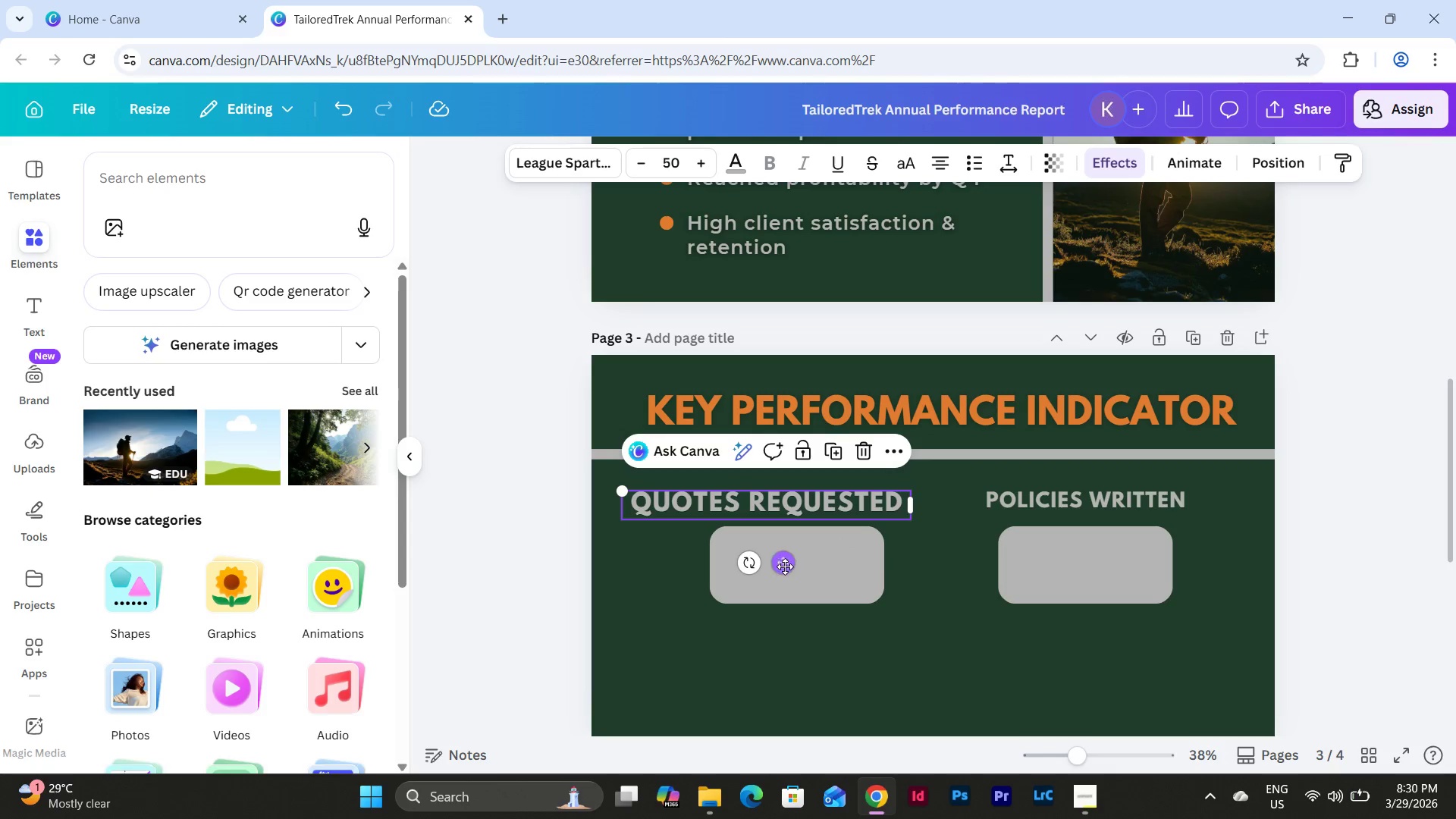 
left_click_drag(start_coordinate=[785, 565], to_coordinate=[814, 565])
 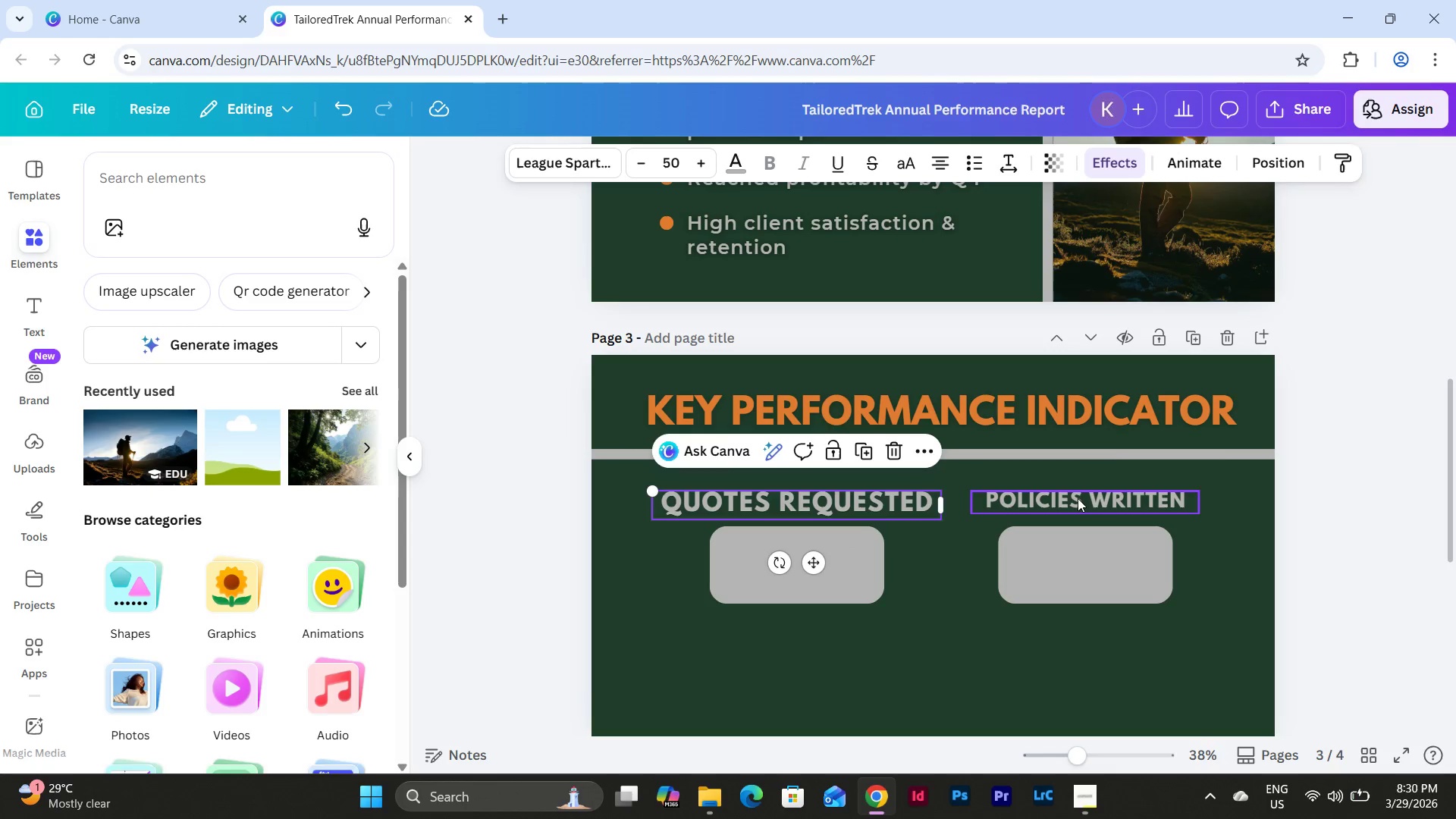 
left_click([1078, 497])
 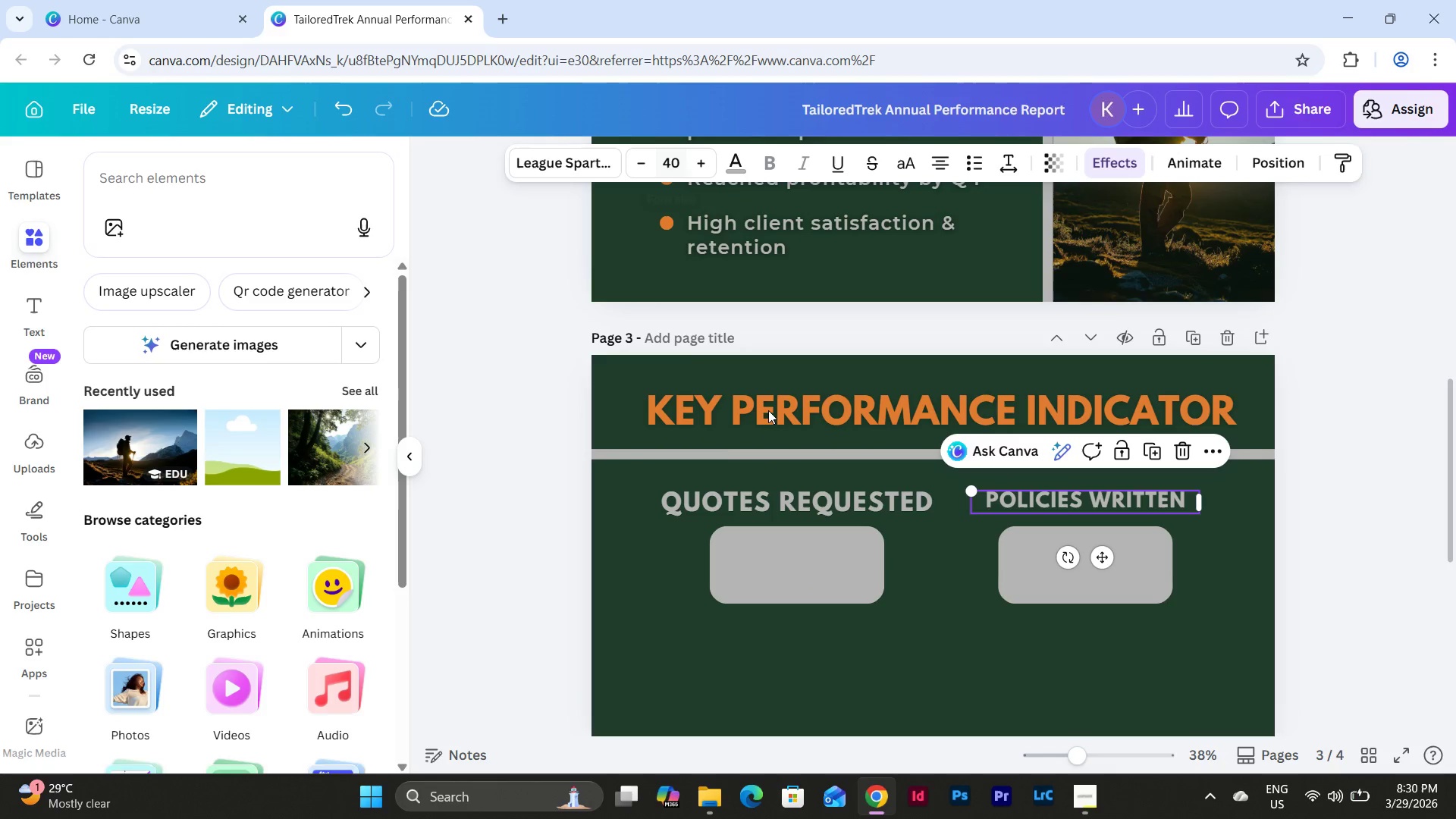 
left_click([827, 505])
 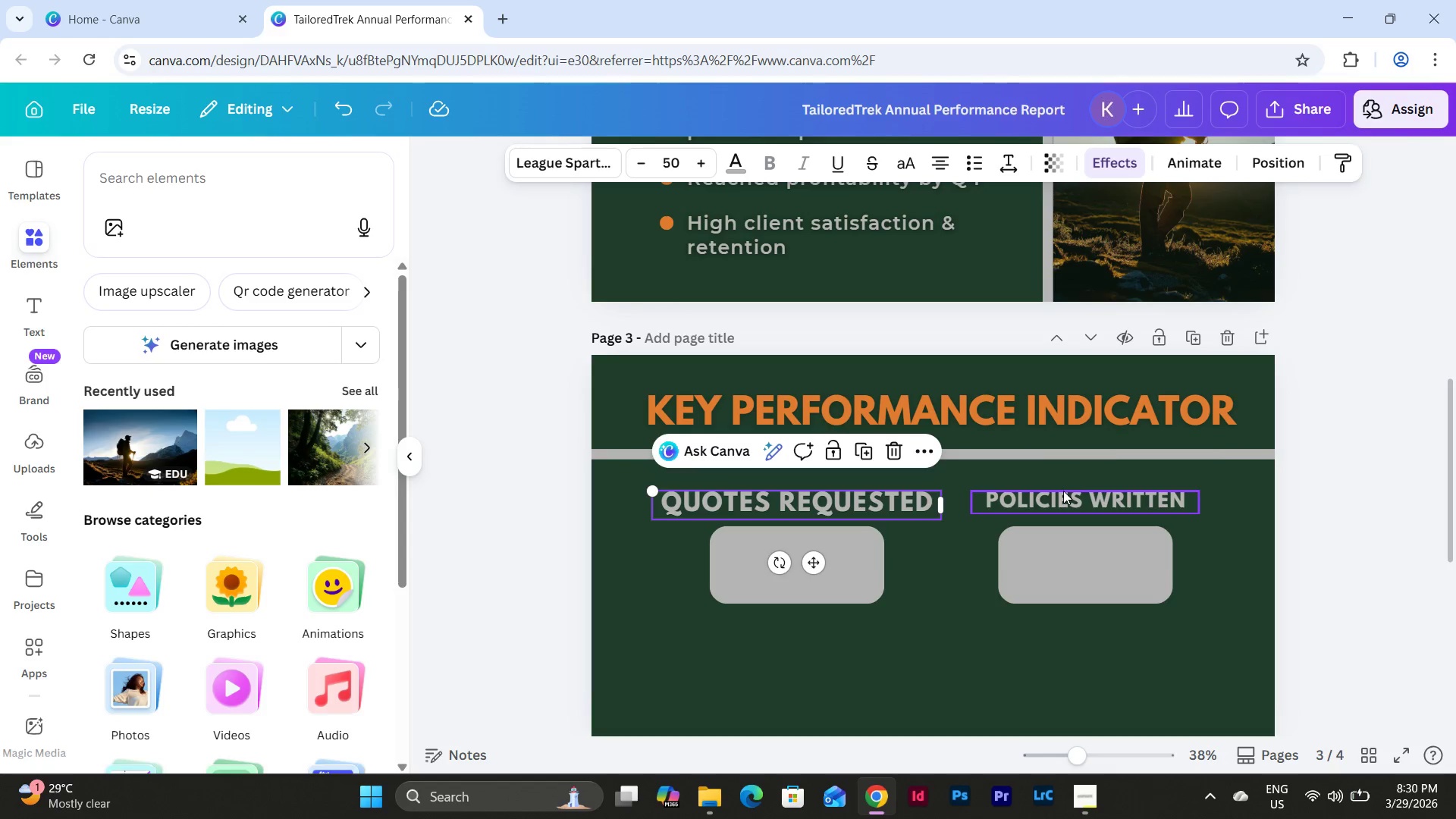 
left_click([1063, 491])
 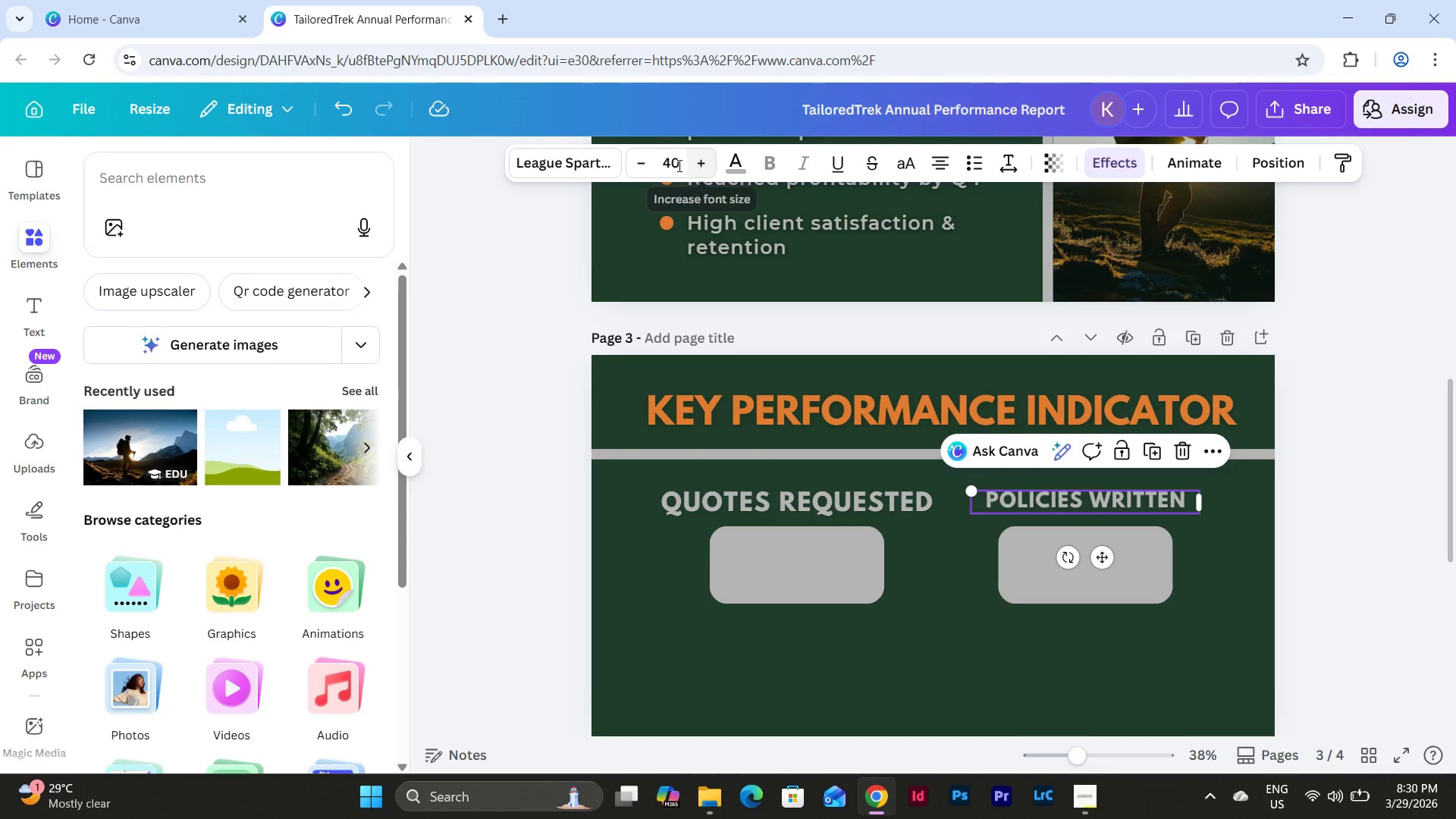 
left_click([670, 163])
 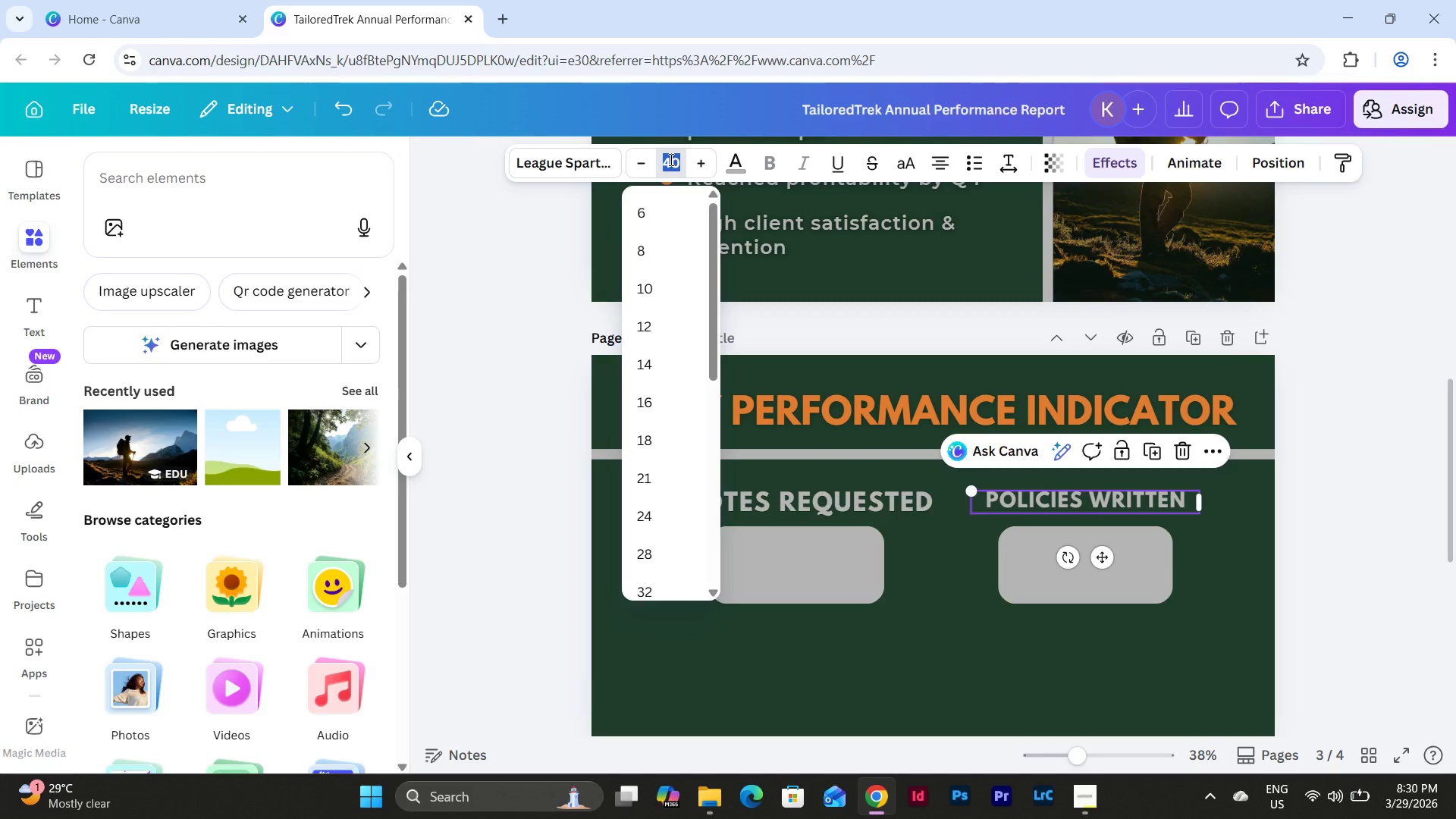 
key(Numpad5)
 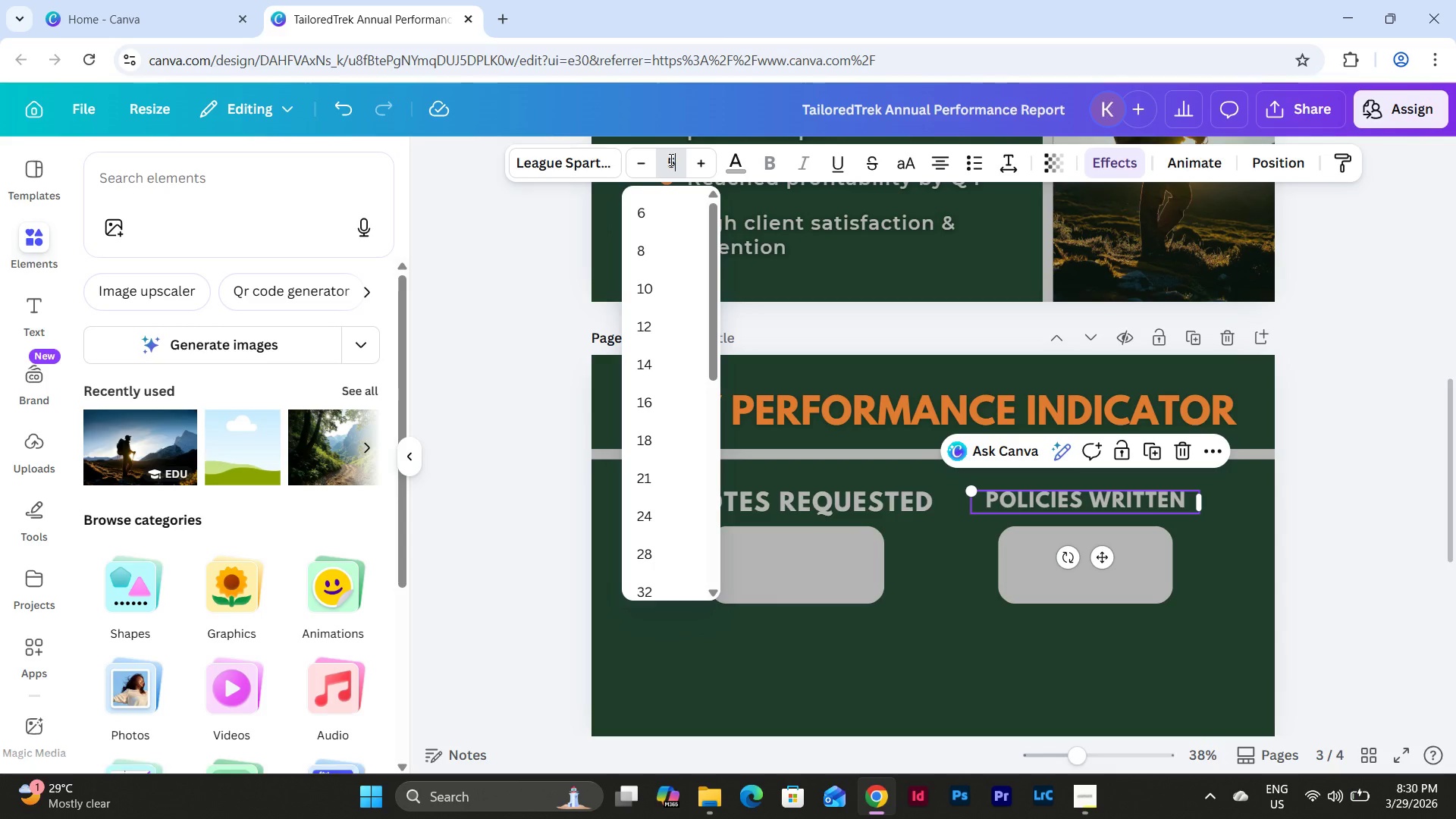 
key(Numpad0)
 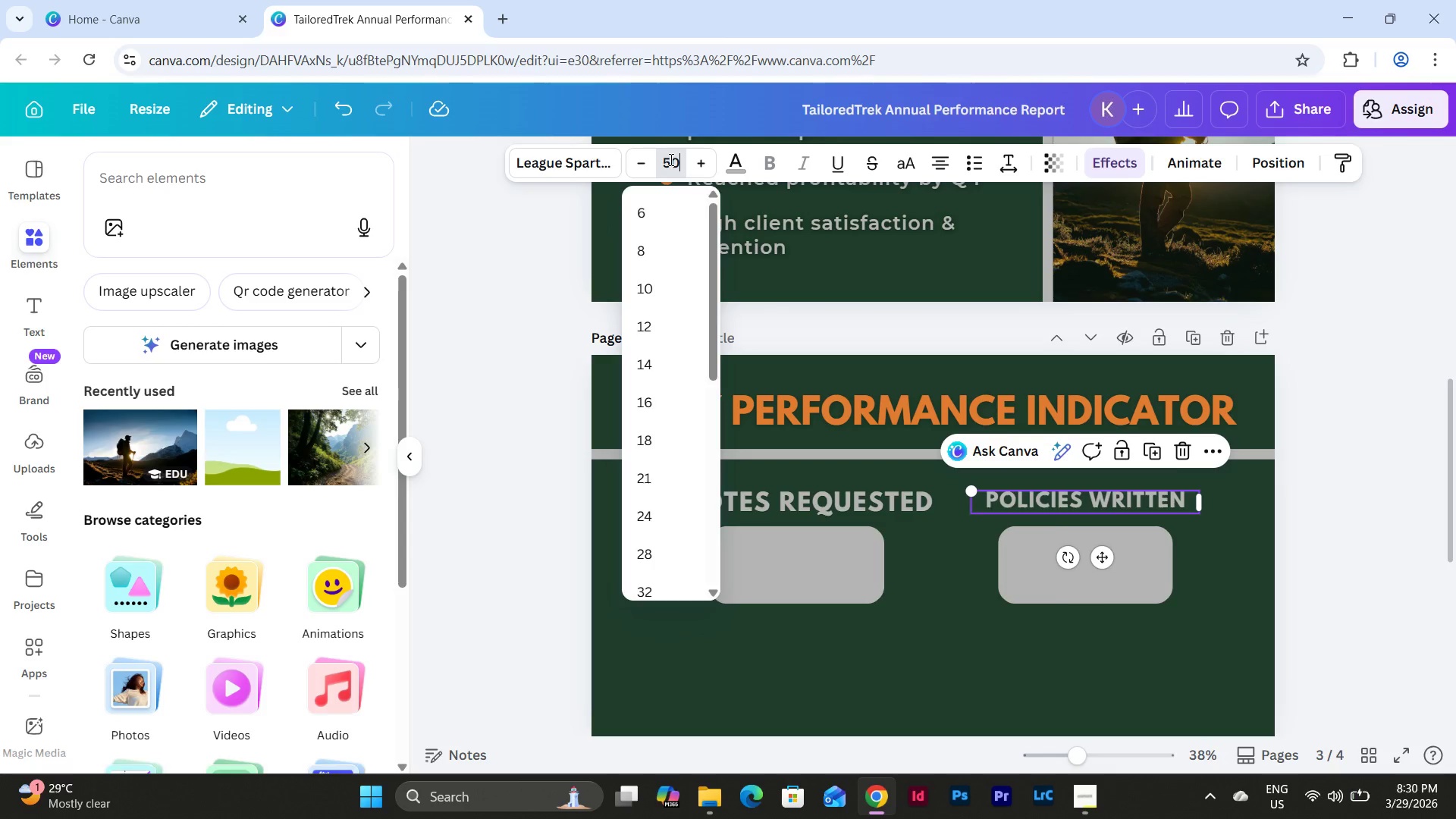 
key(NumpadEnter)
 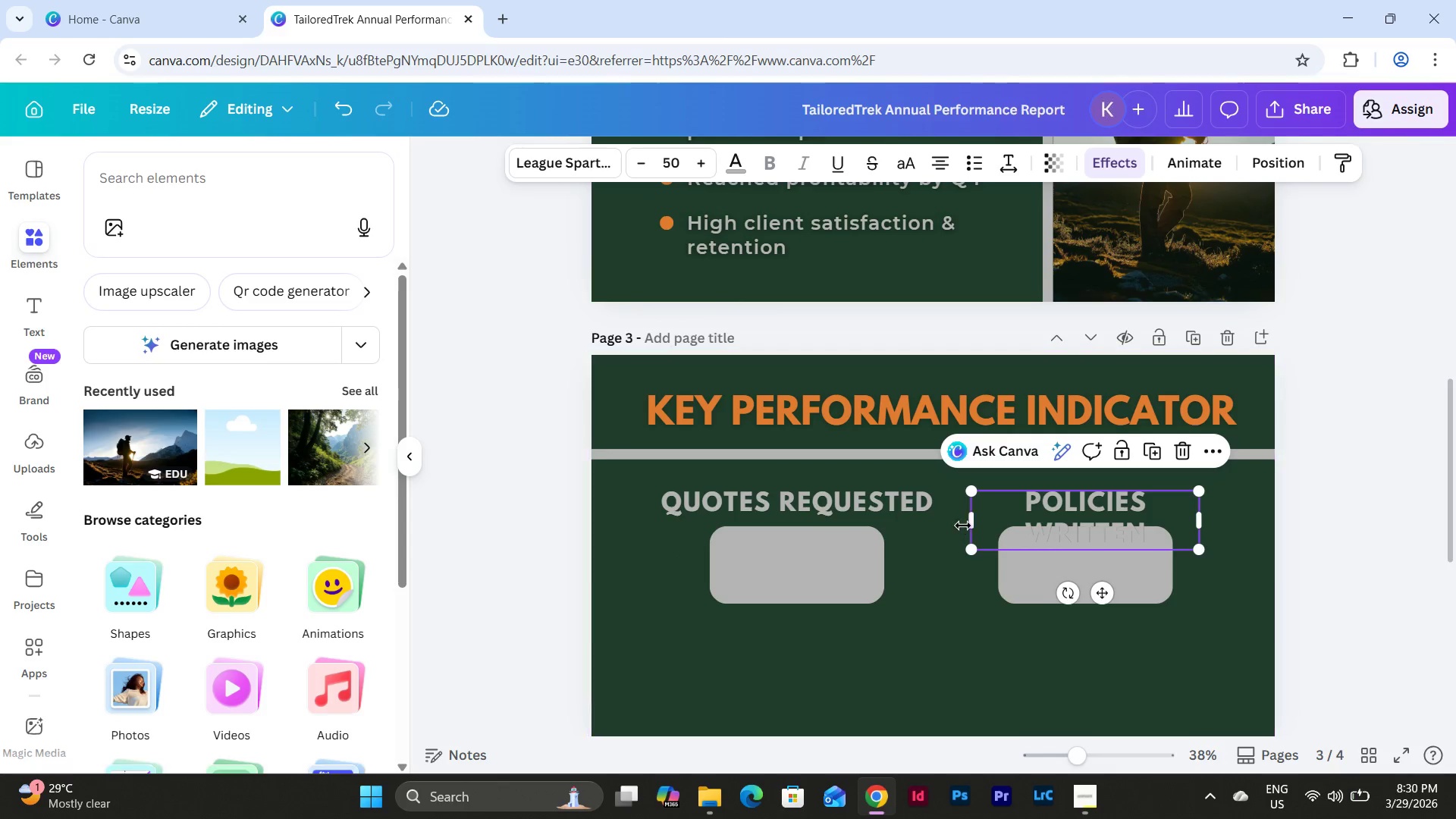 
left_click_drag(start_coordinate=[970, 525], to_coordinate=[934, 530])
 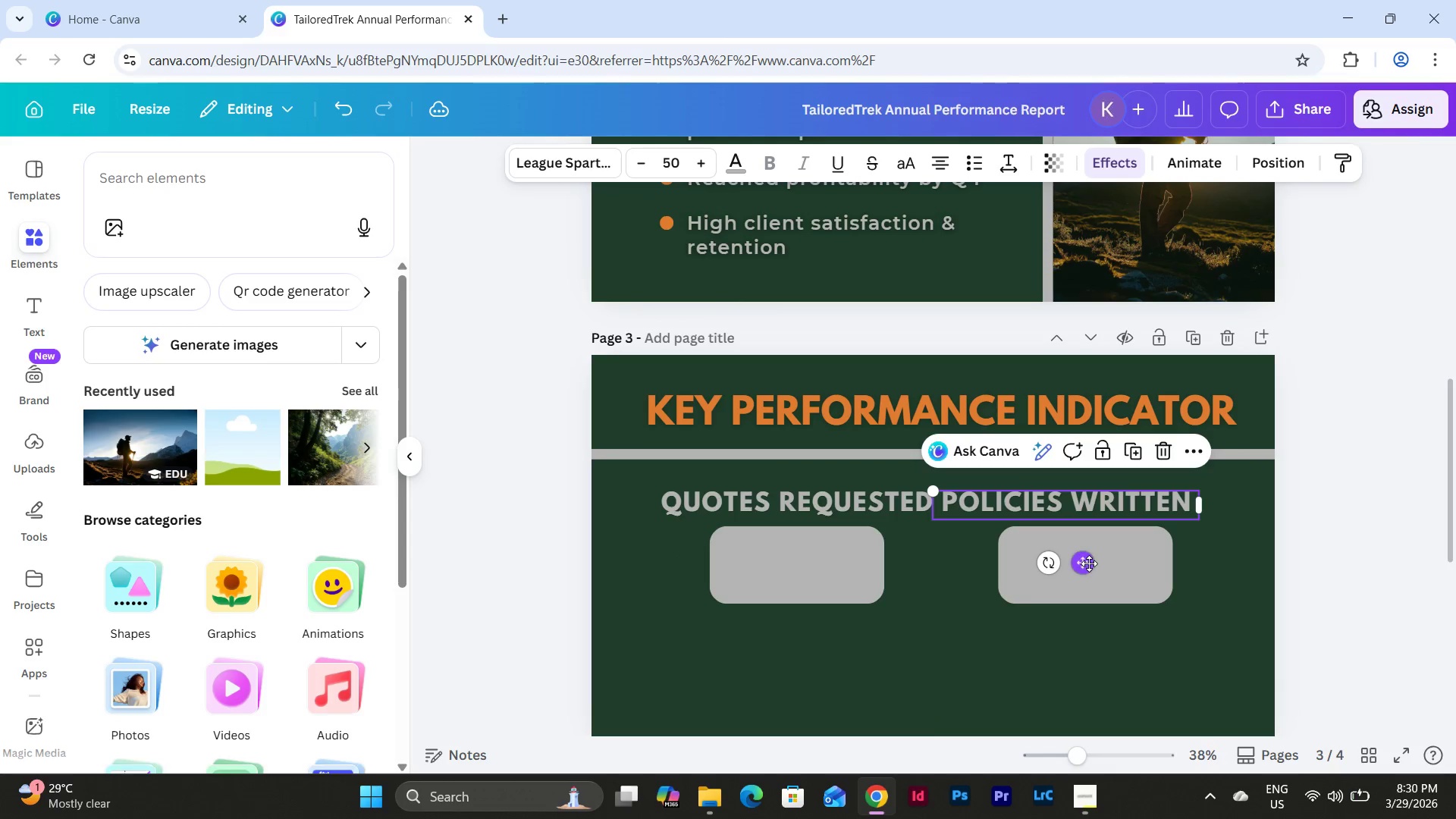 
left_click_drag(start_coordinate=[1089, 563], to_coordinate=[1113, 562])
 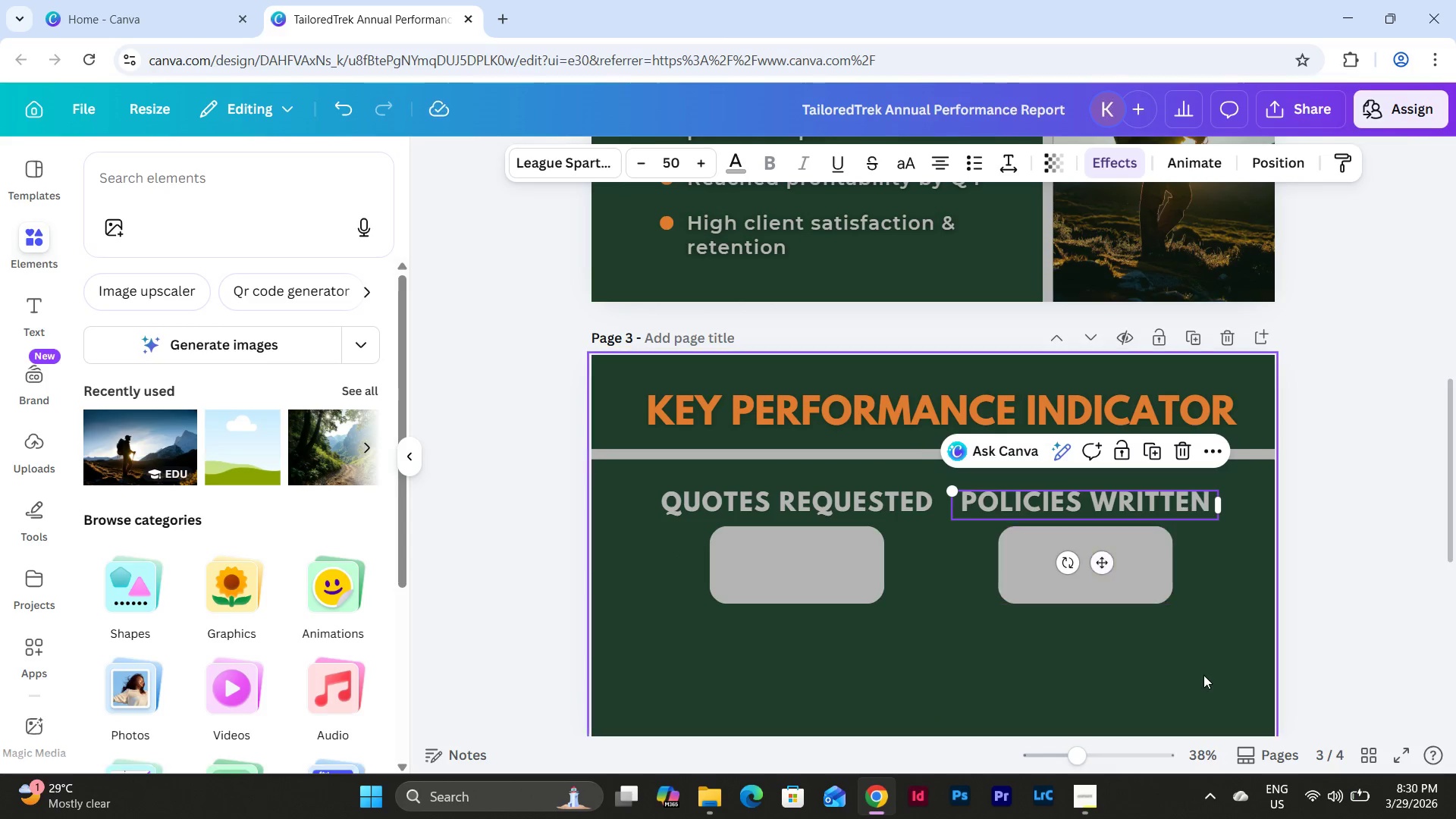 
left_click([1203, 675])
 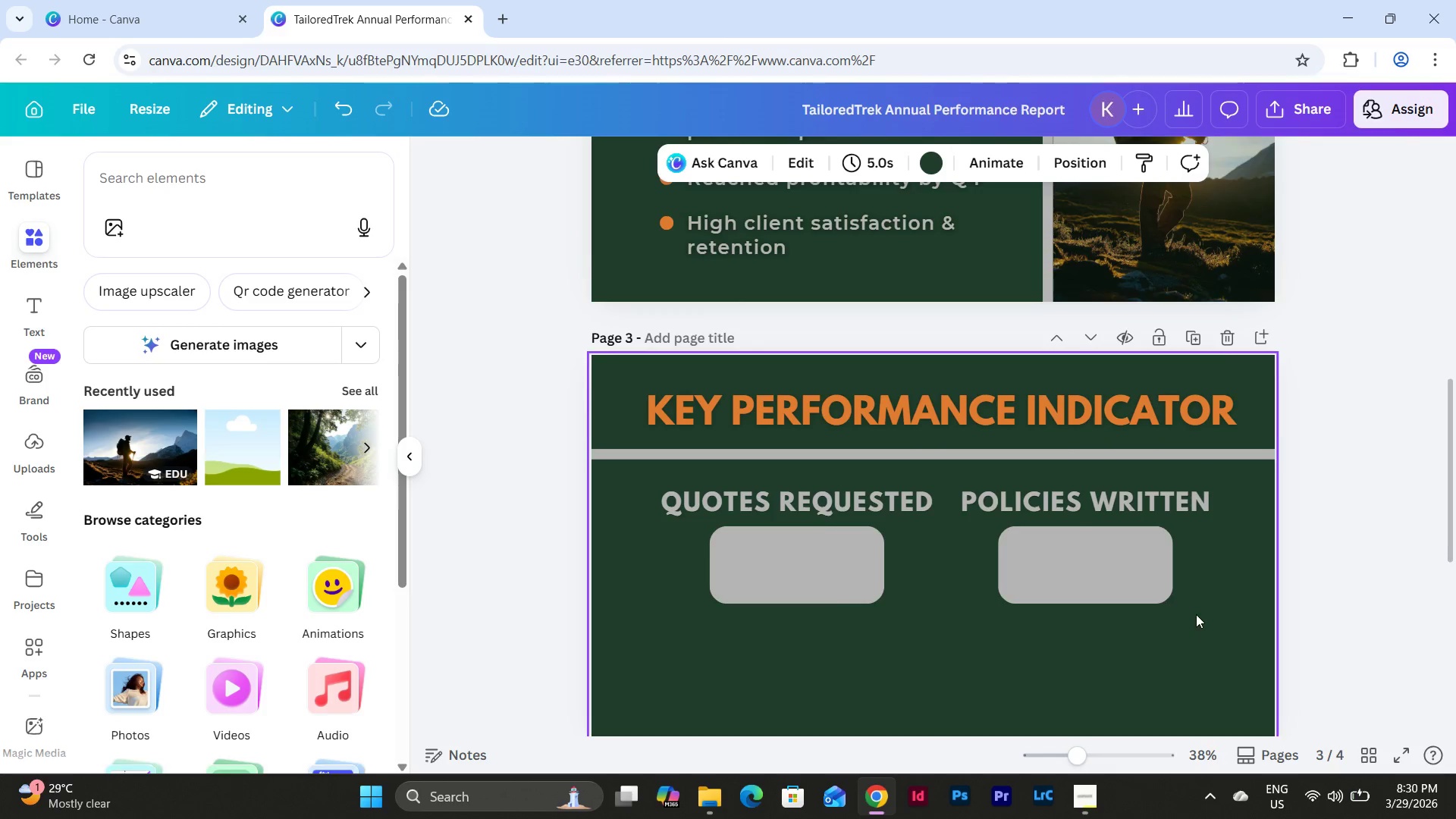 
scroll: coordinate [1196, 614], scroll_direction: down, amount: 1.0
 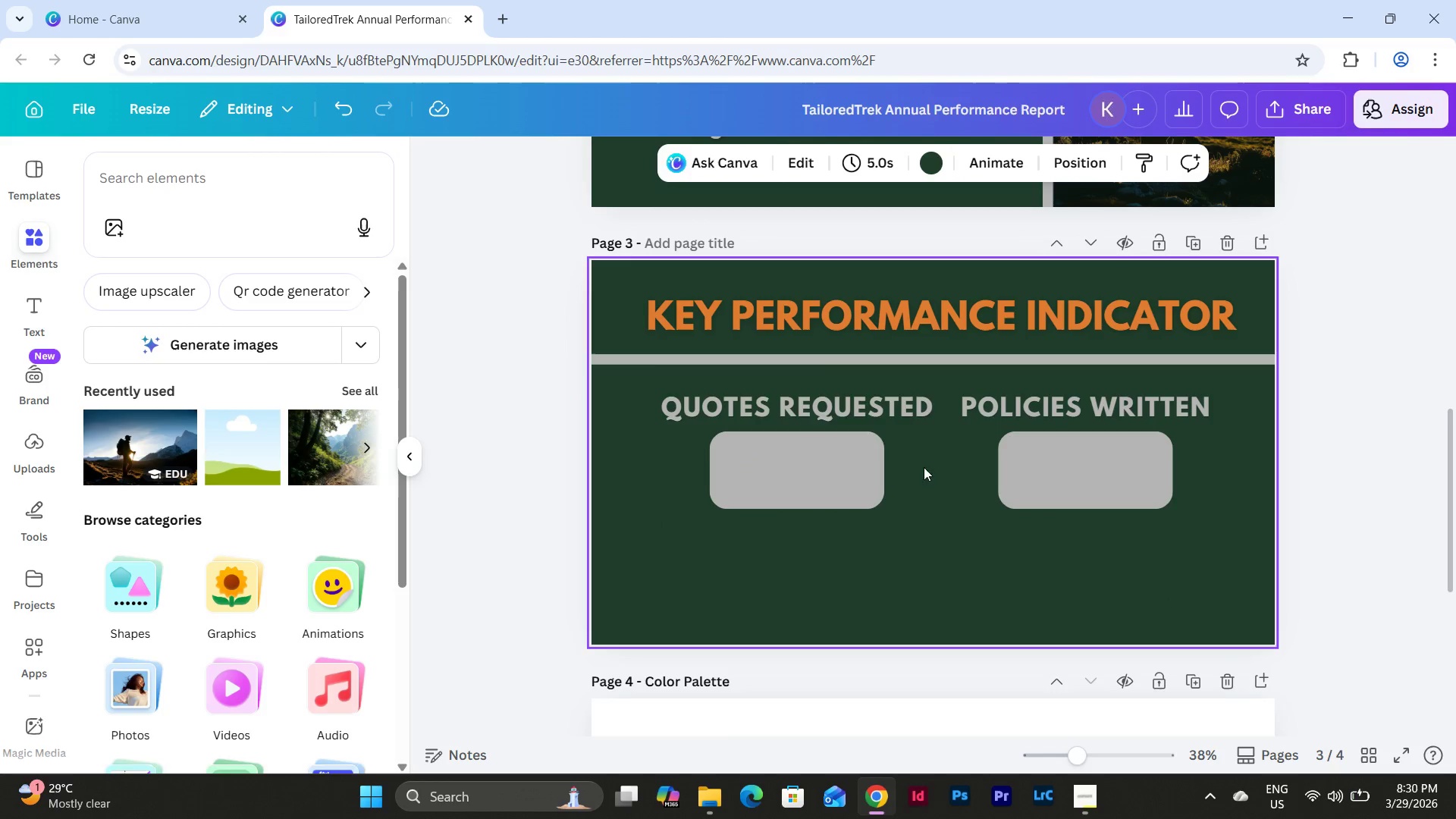 
left_click([814, 406])
 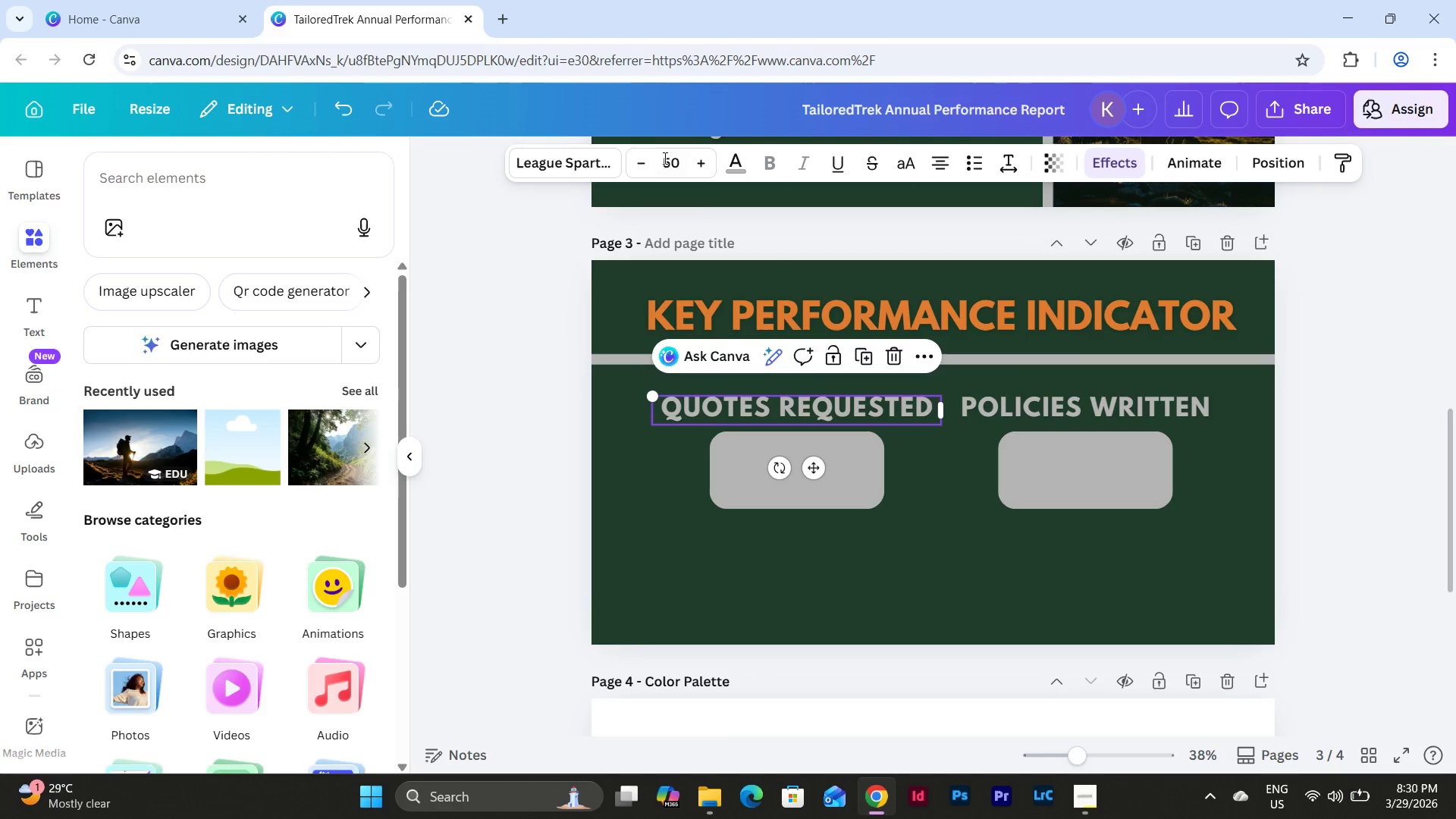 
left_click([676, 166])
 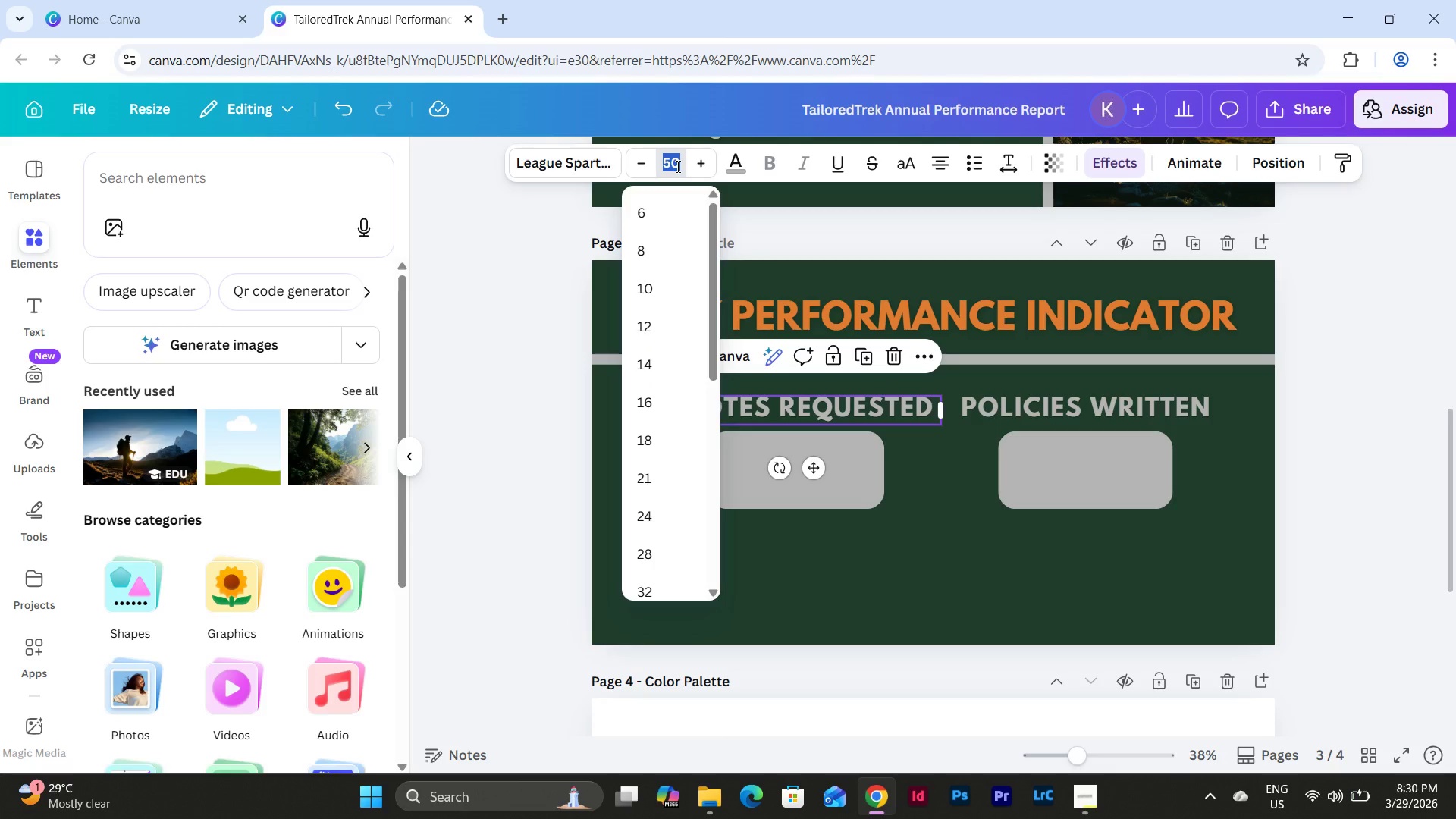 
key(Numpad4)
 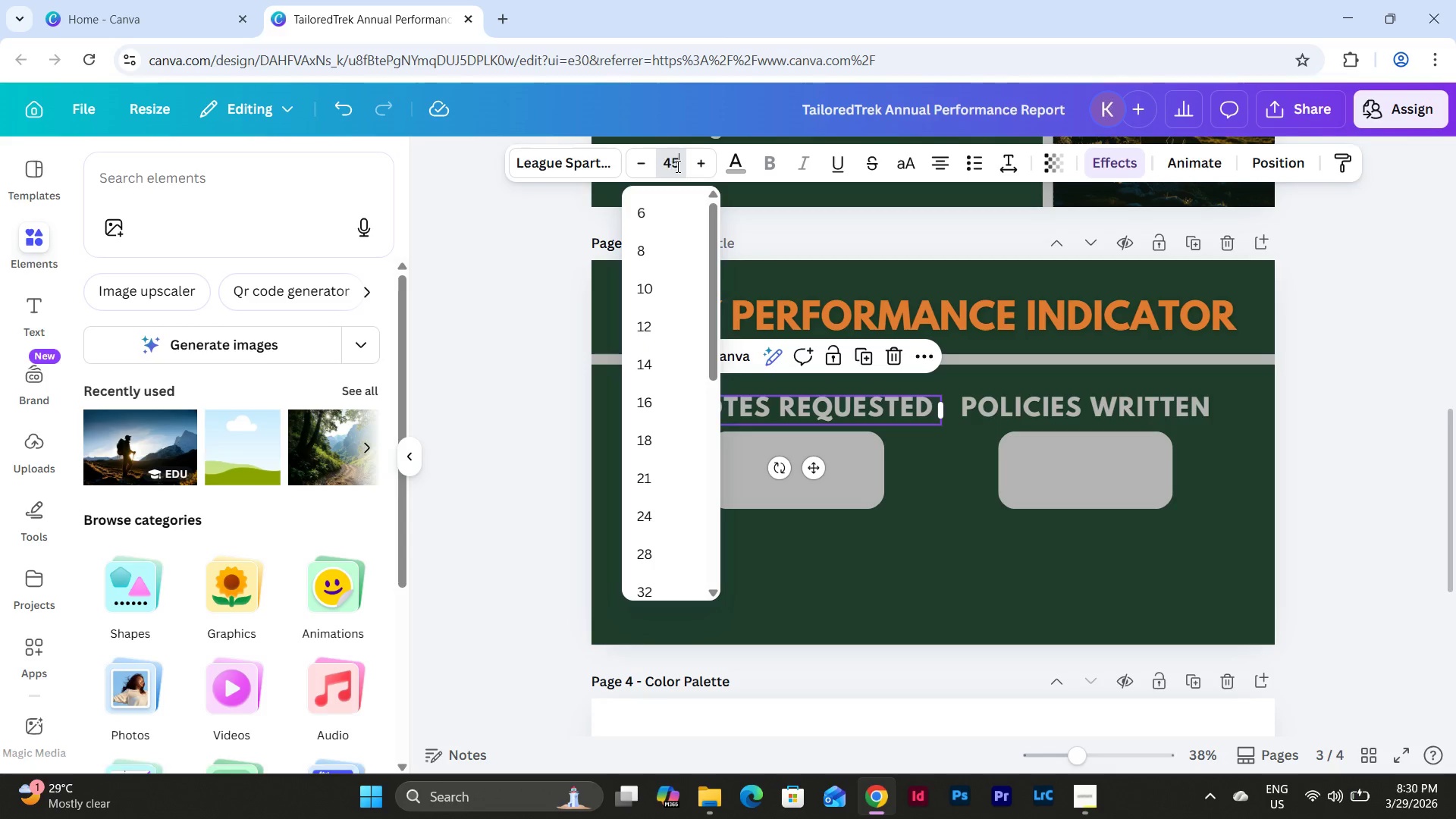 
key(Numpad5)
 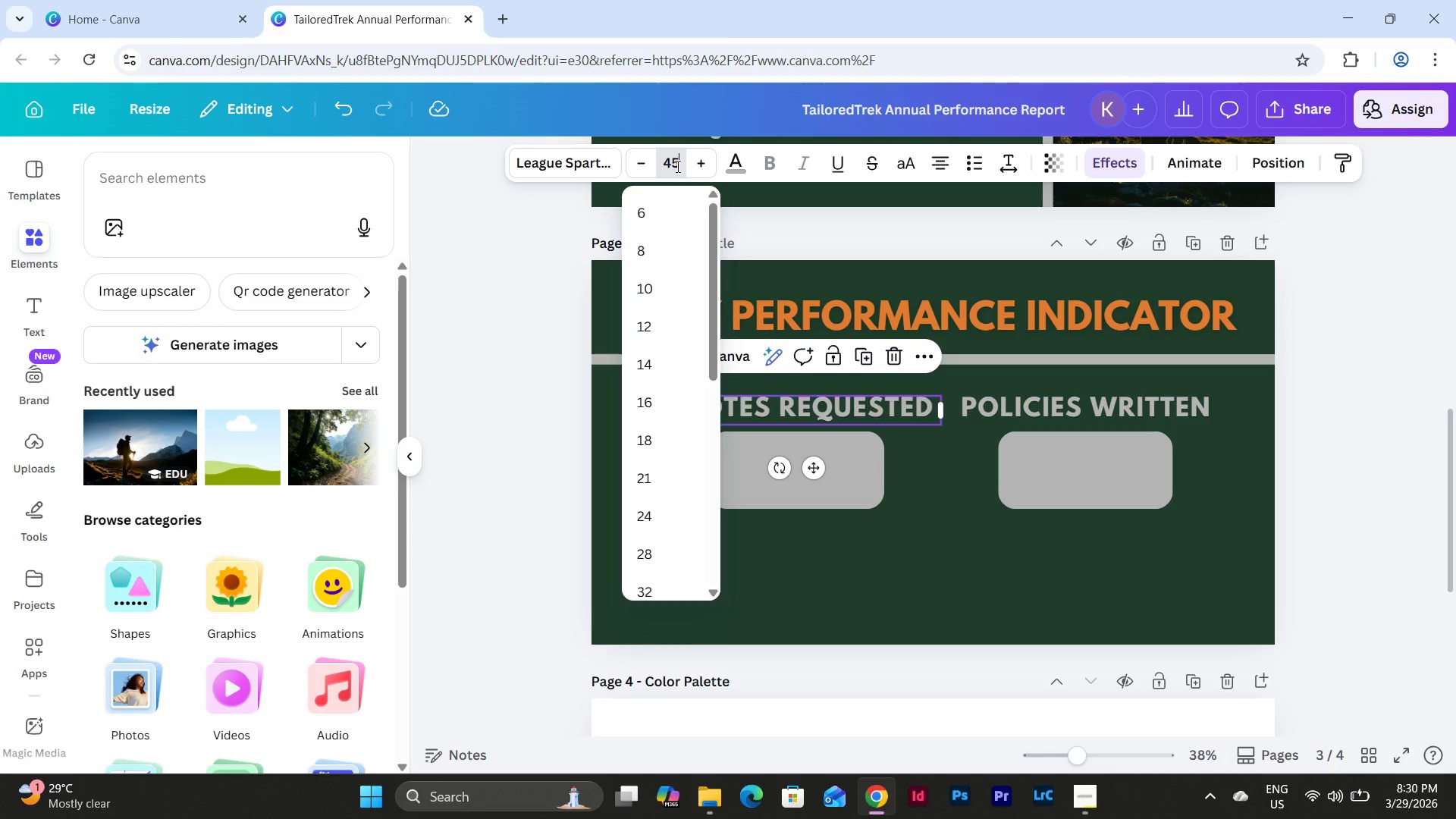 
key(NumpadEnter)
 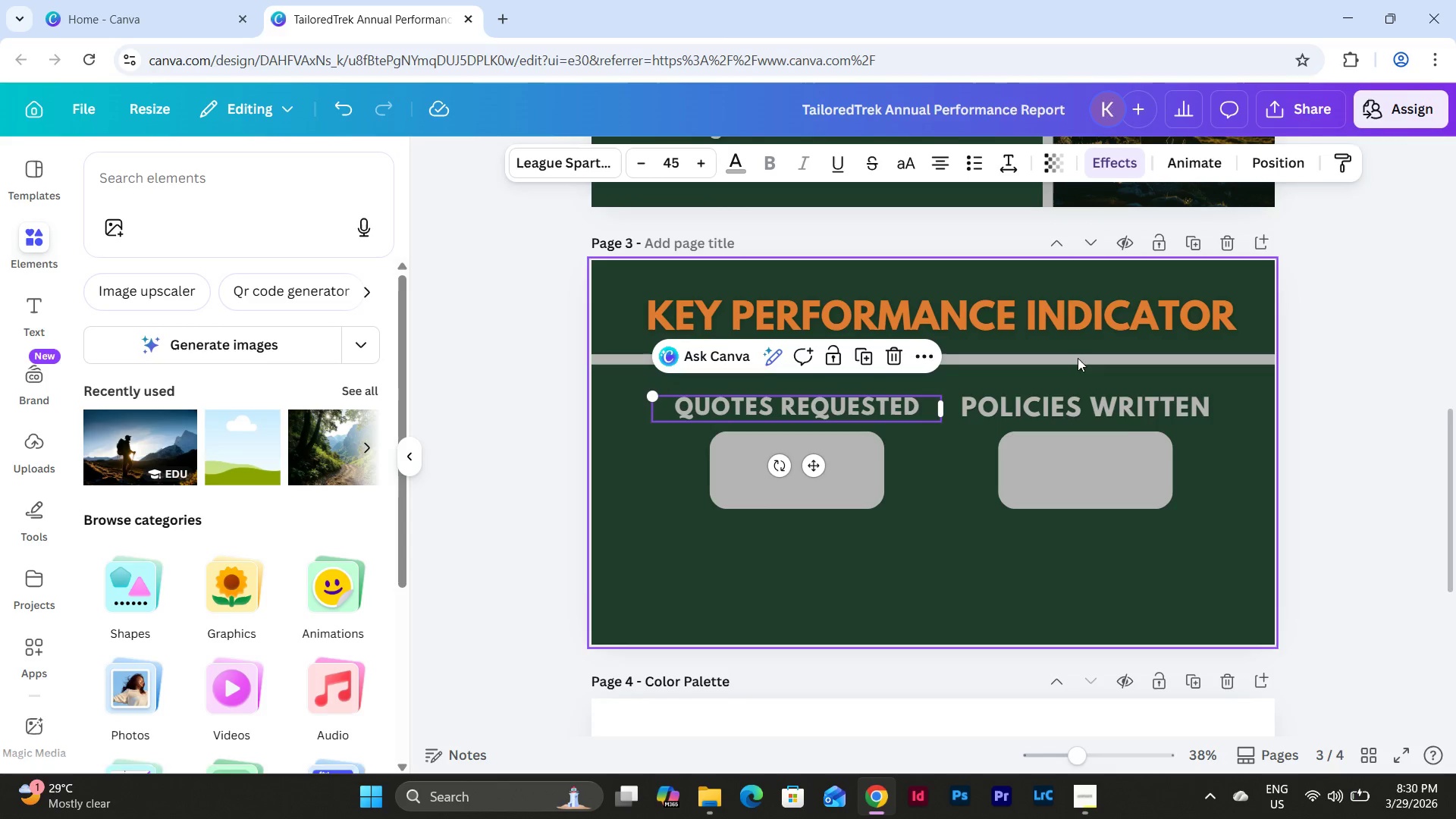 
left_click([1114, 408])
 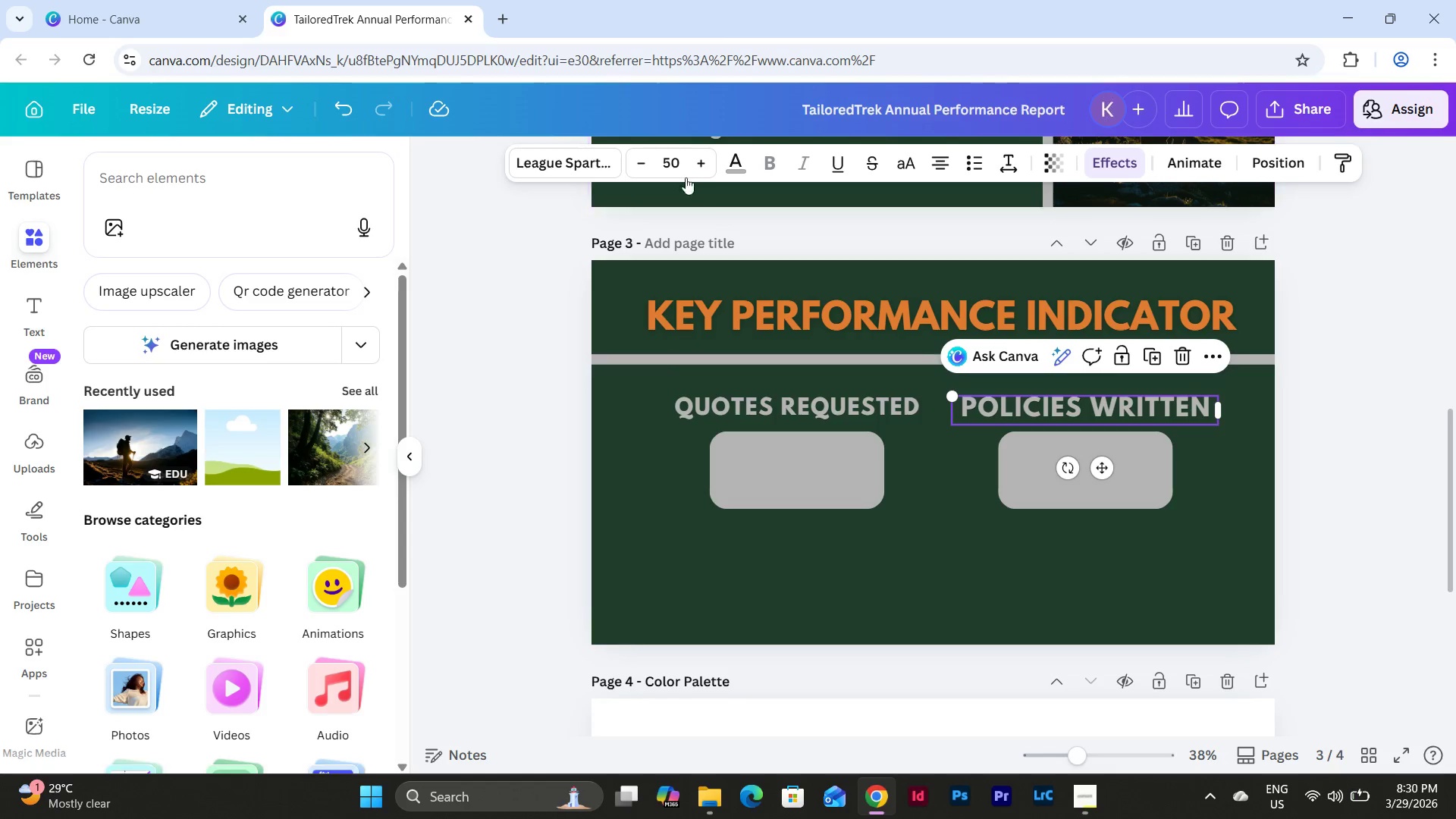 
left_click([678, 167])
 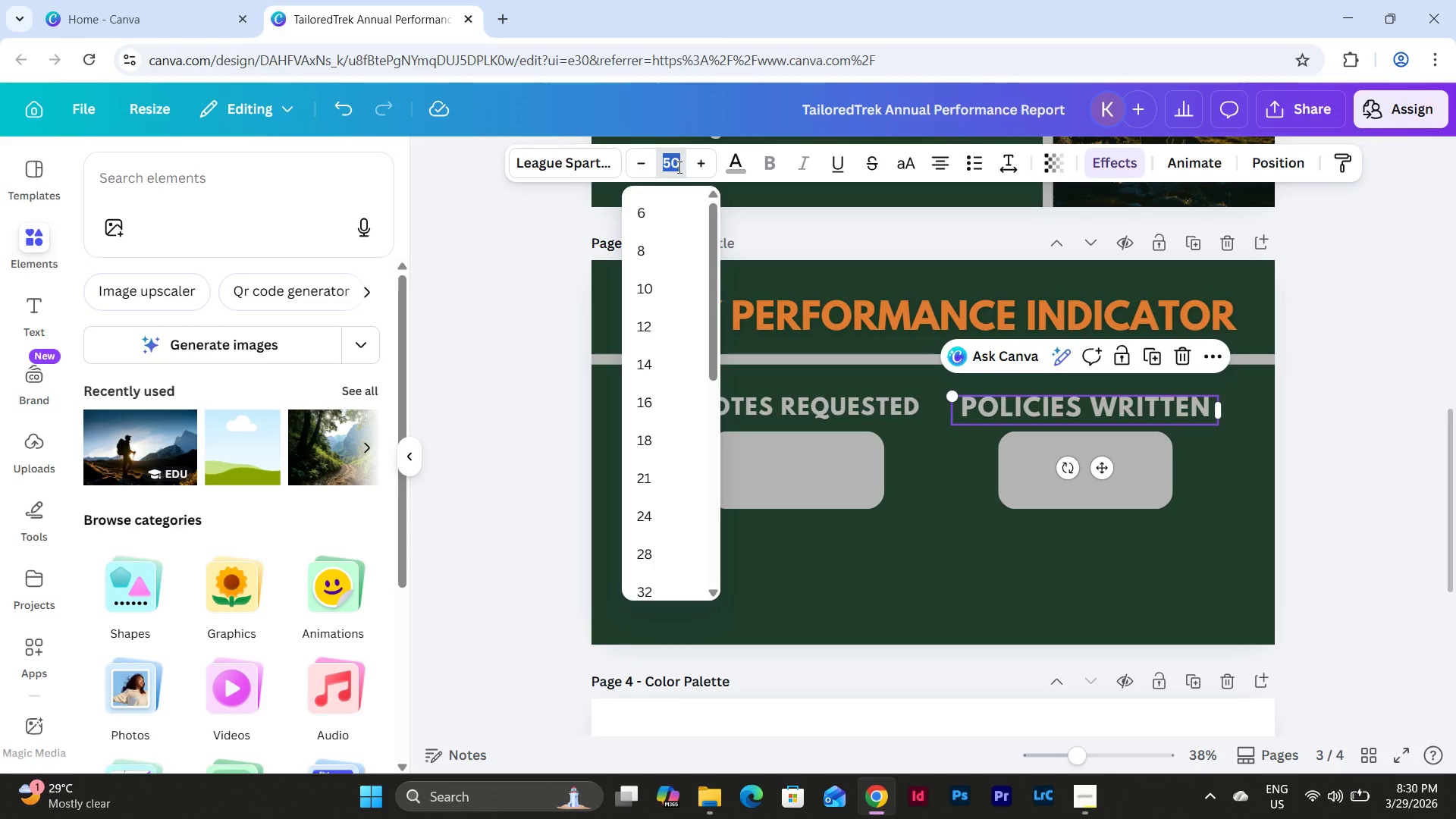 
key(Numpad4)
 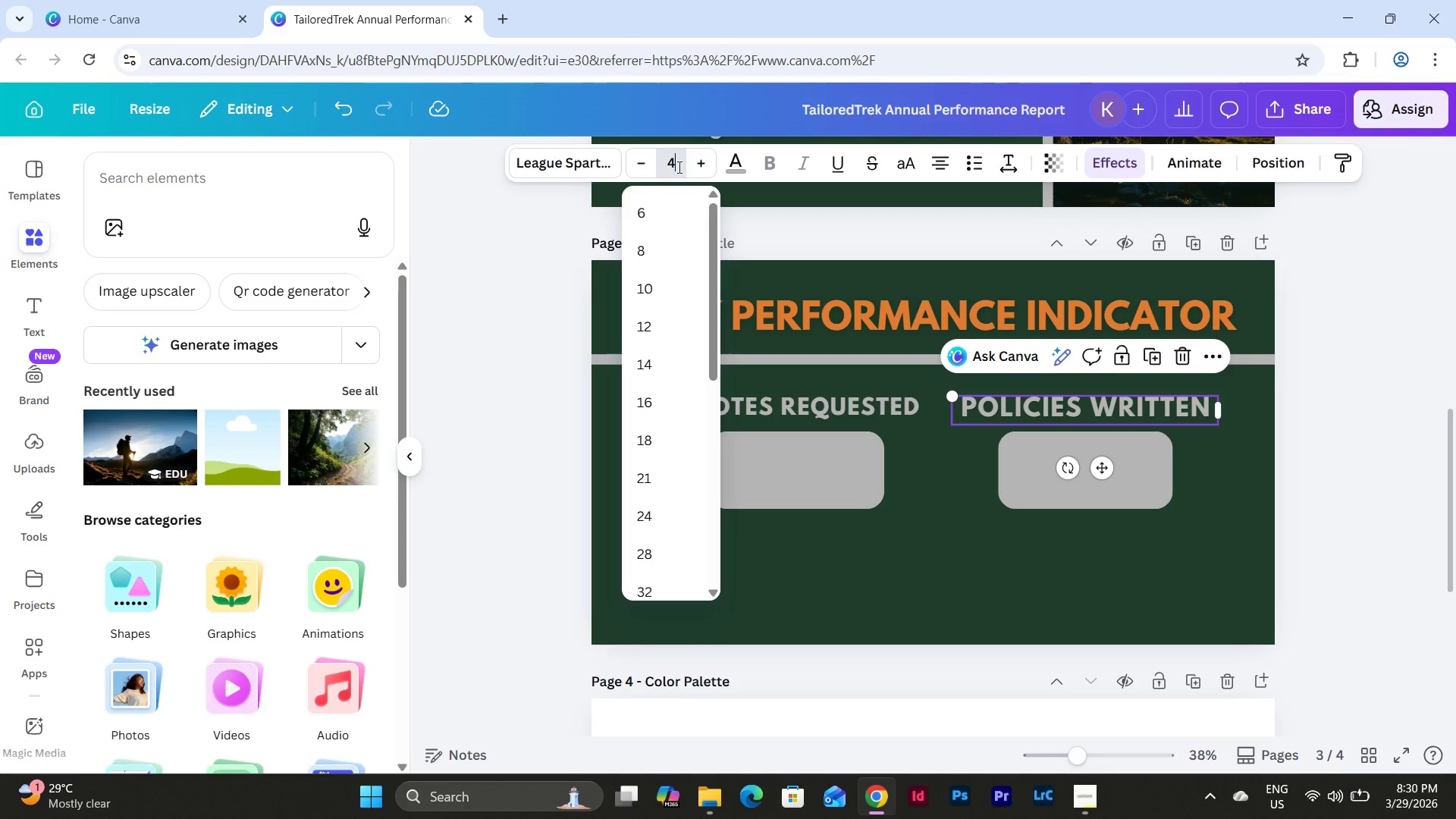 
key(Numpad5)
 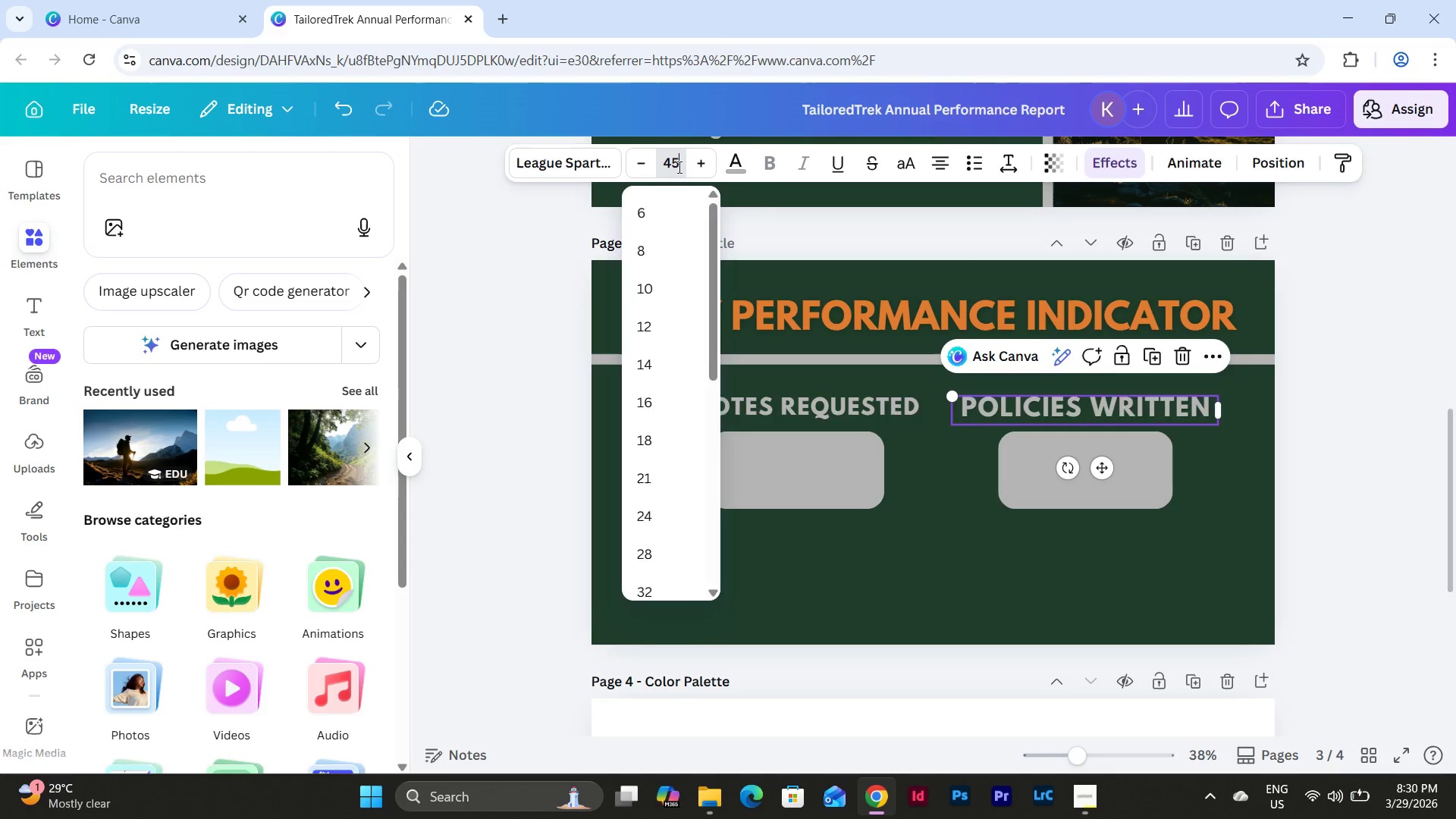 
key(NumpadEnter)
 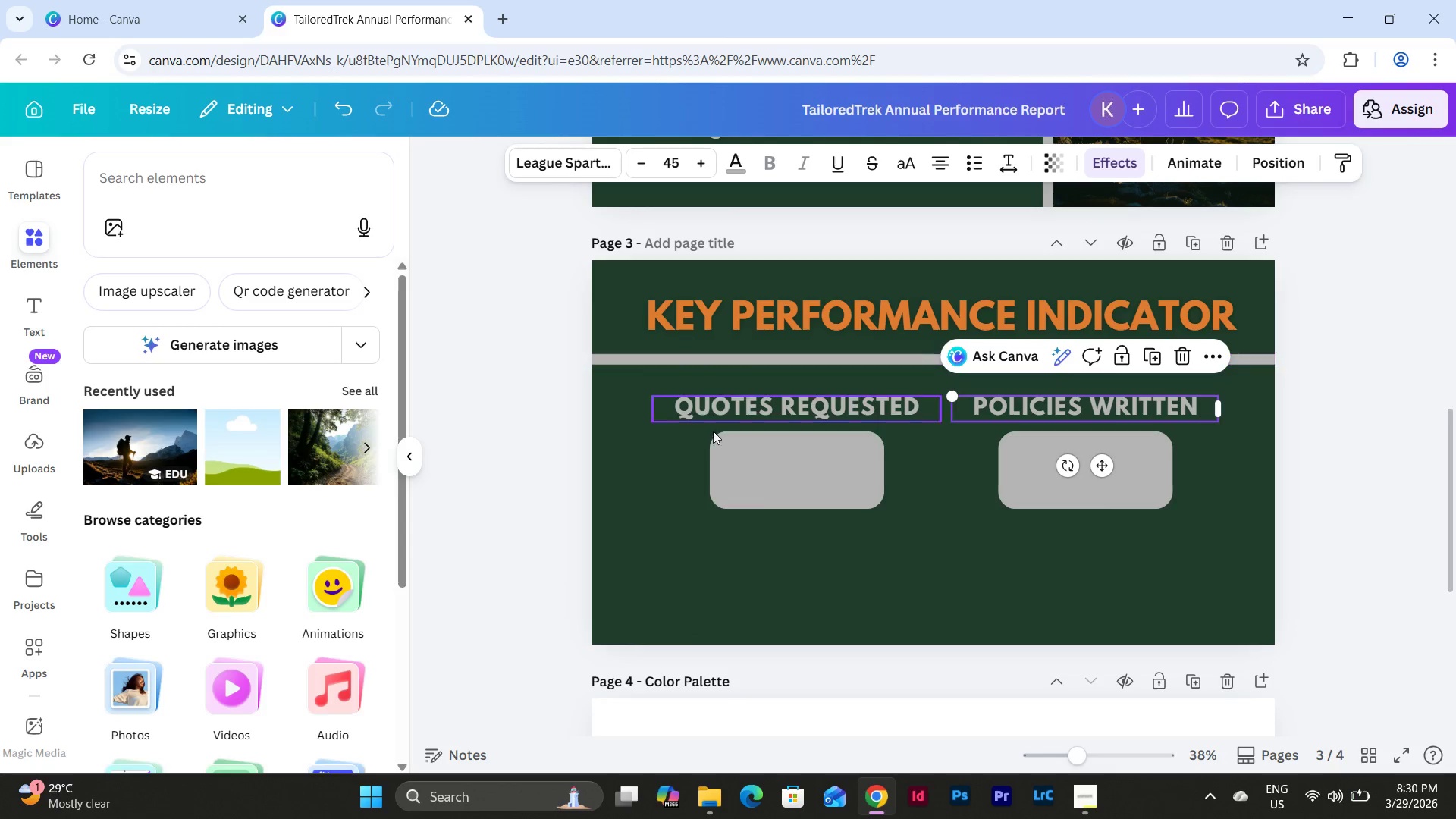 
left_click([860, 578])
 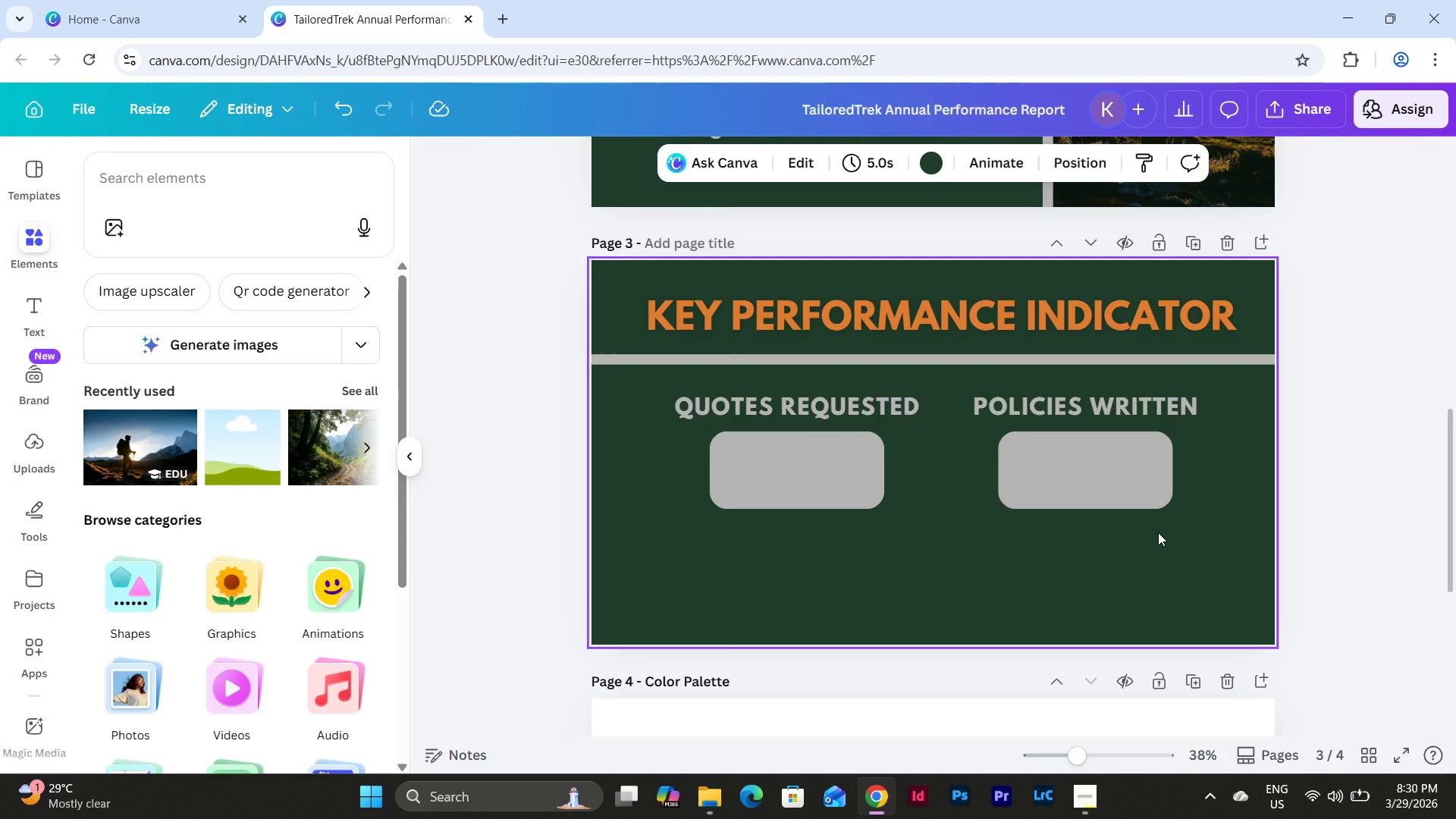 
left_click([1090, 415])
 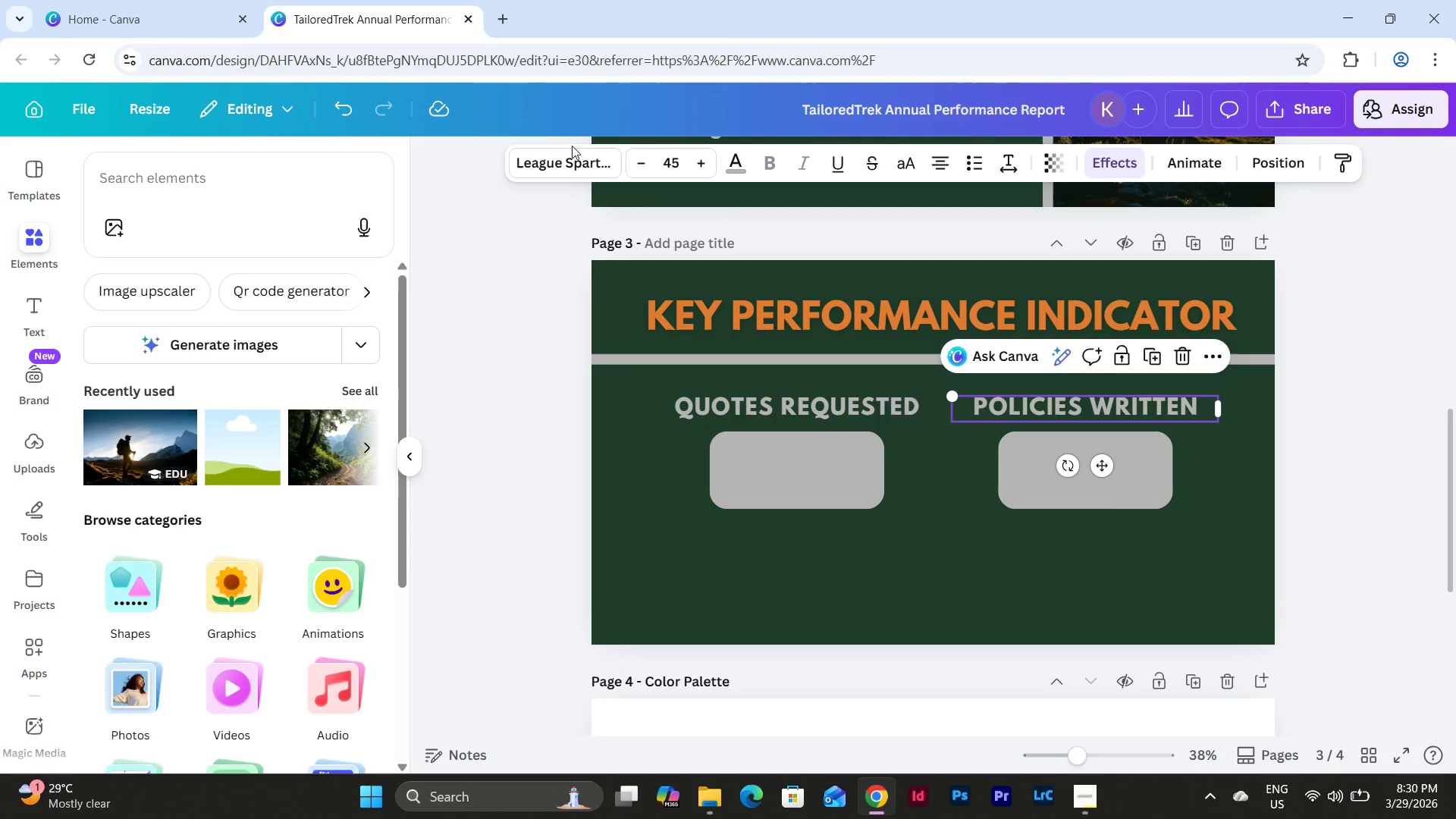 
left_click([578, 158])
 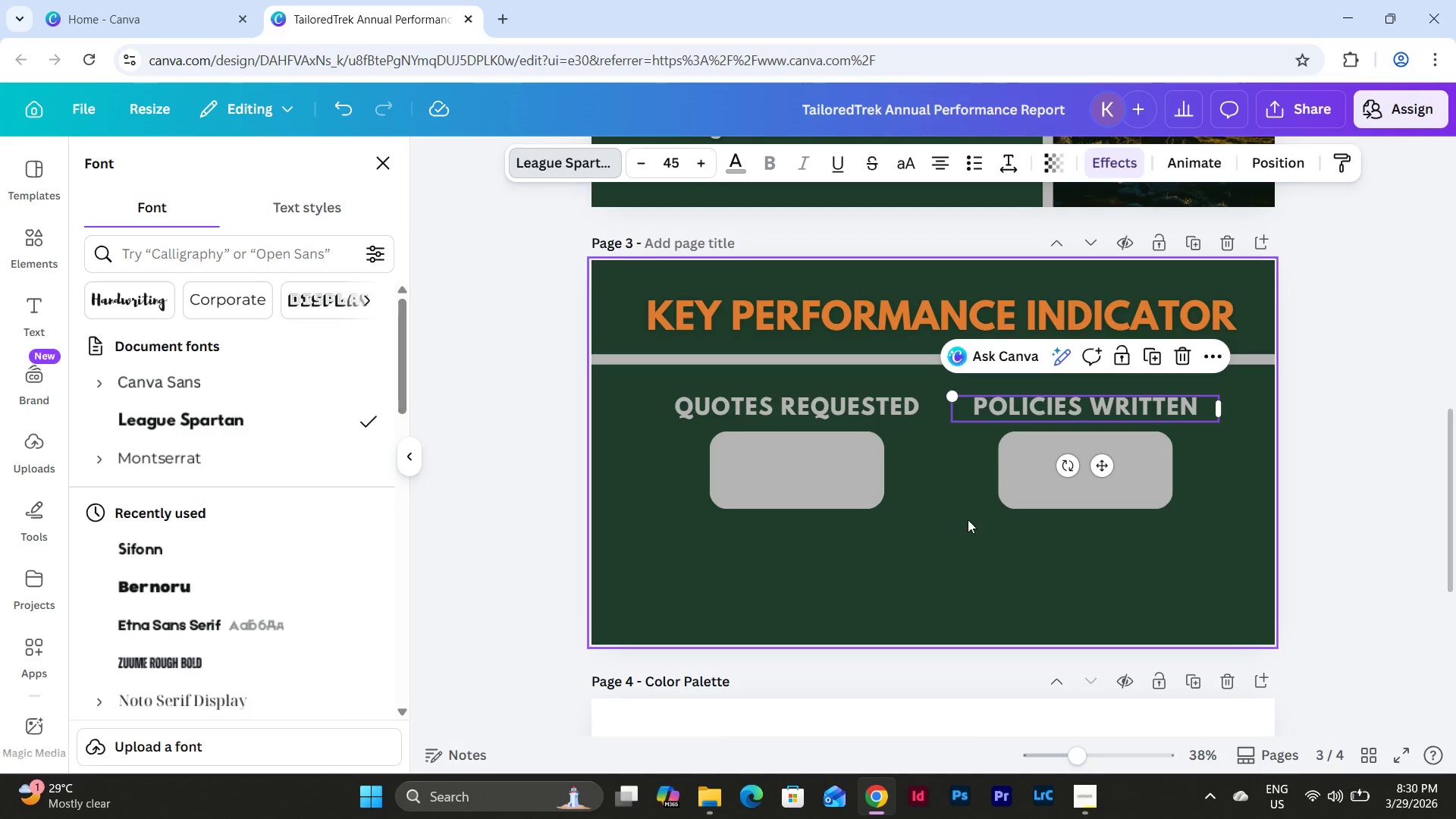 
left_click([940, 509])
 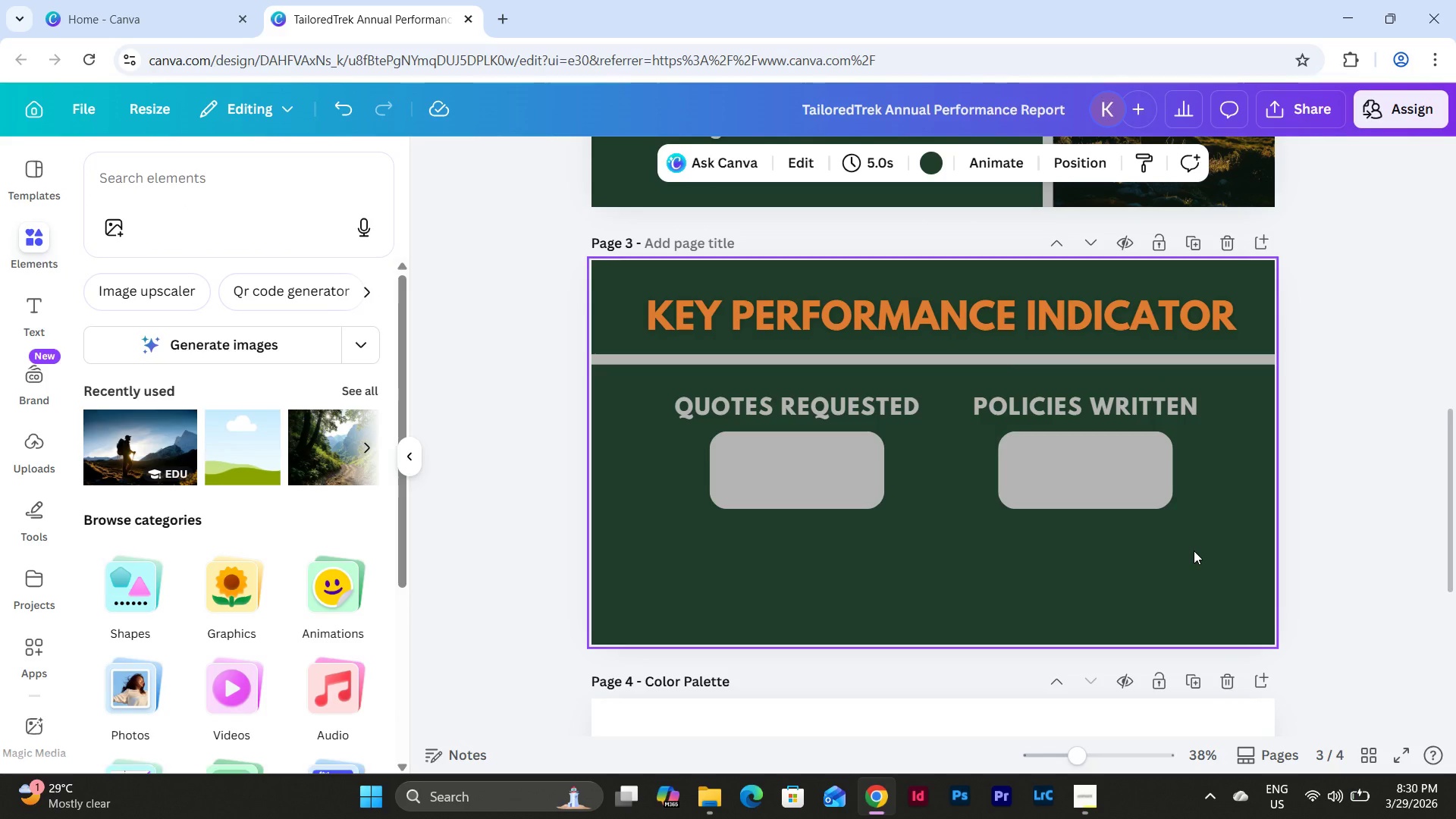 
left_click_drag(start_coordinate=[1206, 555], to_coordinate=[652, 390])
 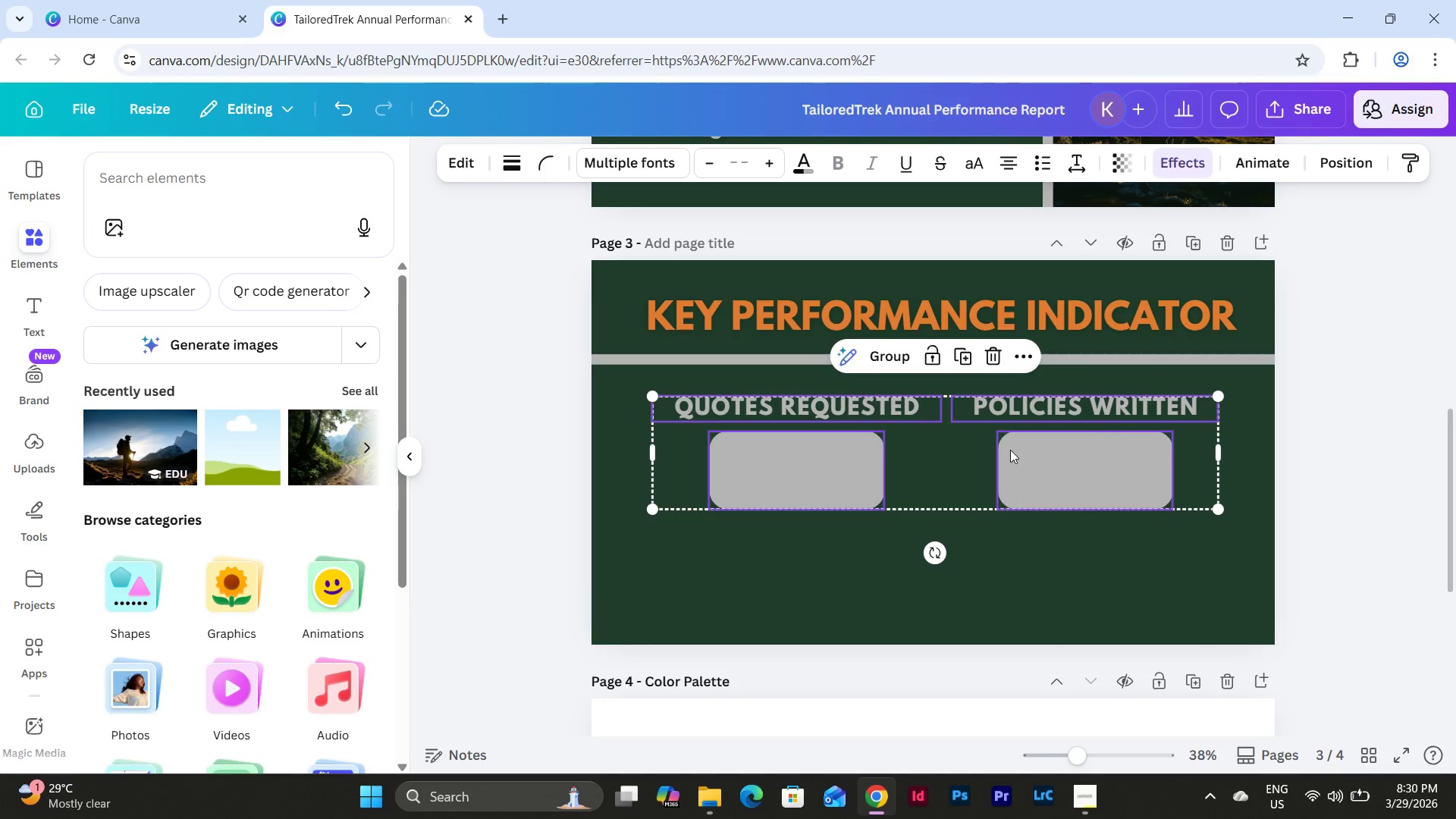 
left_click_drag(start_coordinate=[972, 441], to_coordinate=[977, 441])
 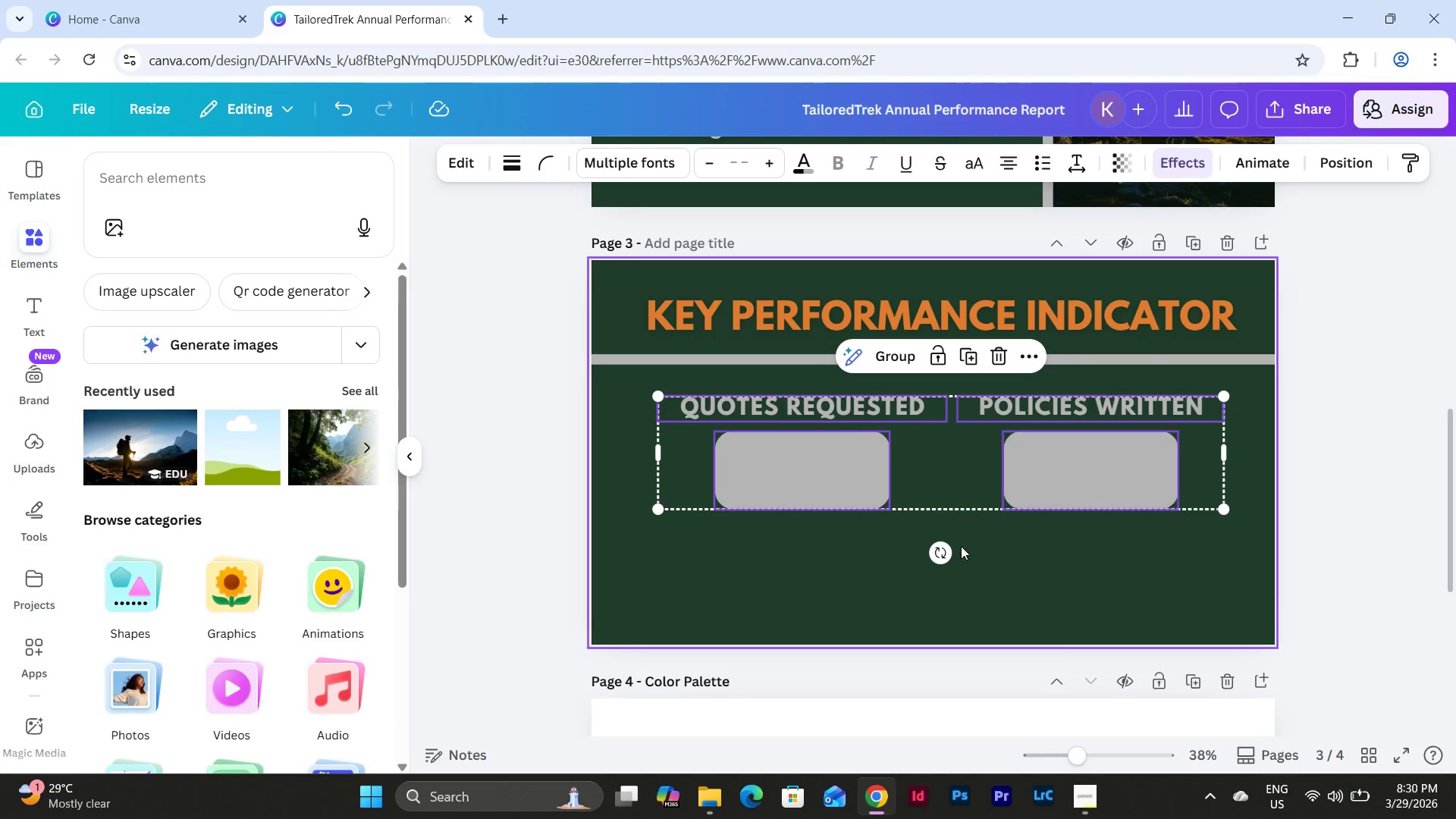 
left_click([961, 546])
 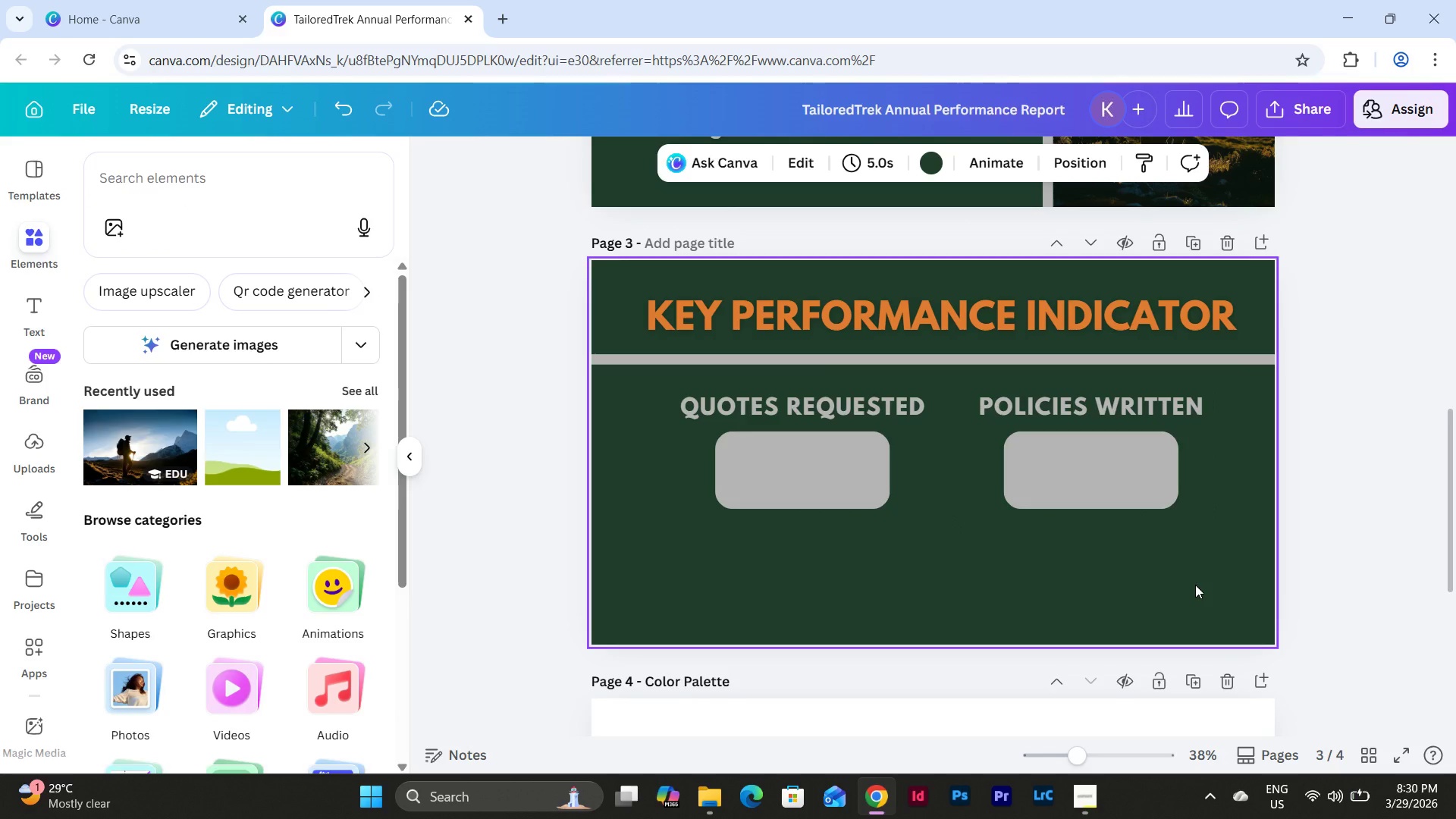 
scroll: coordinate [1195, 585], scroll_direction: up, amount: 2.0
 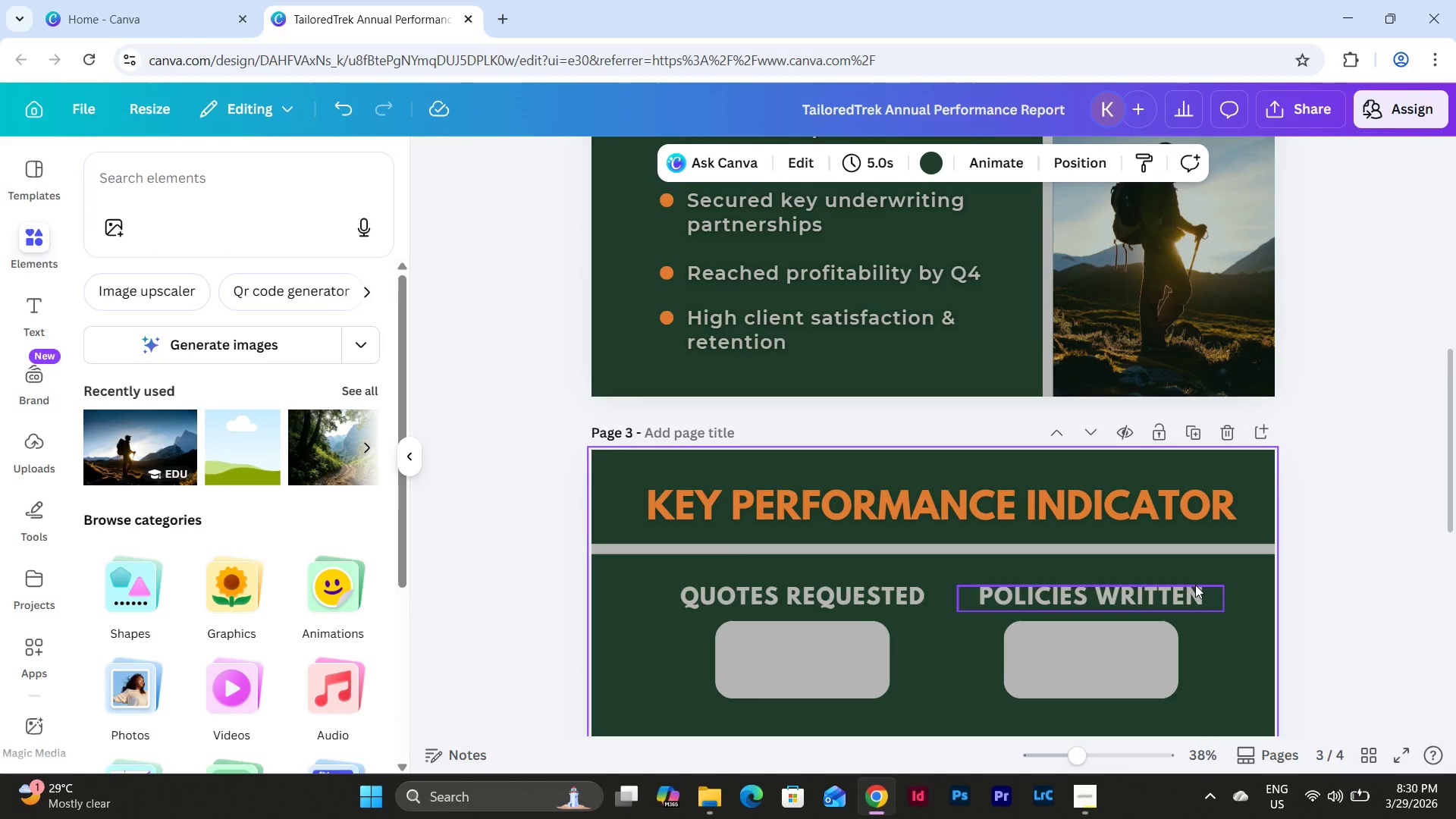 
scroll: coordinate [1195, 585], scroll_direction: down, amount: 2.0
 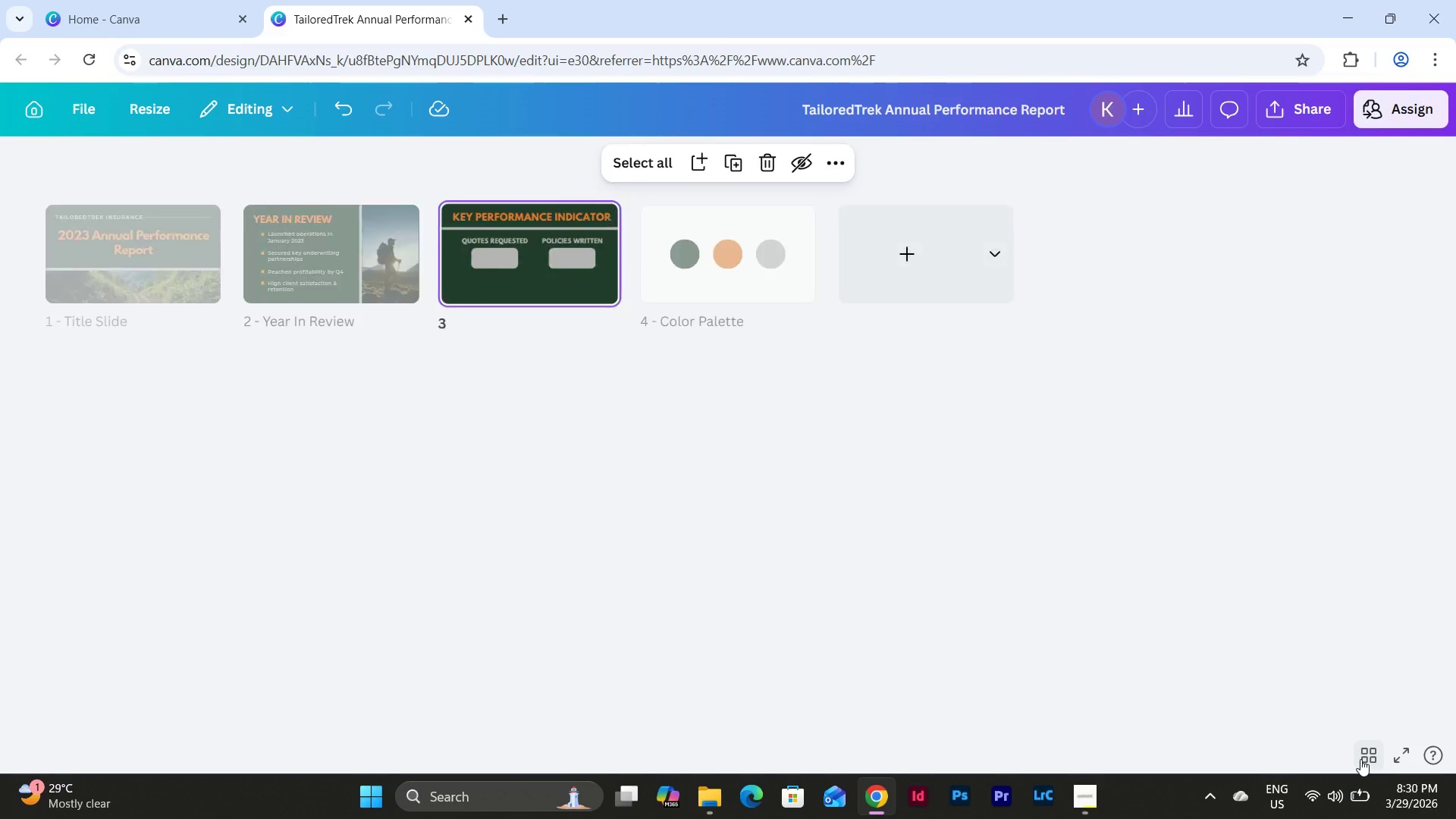 
left_click([1360, 758])
 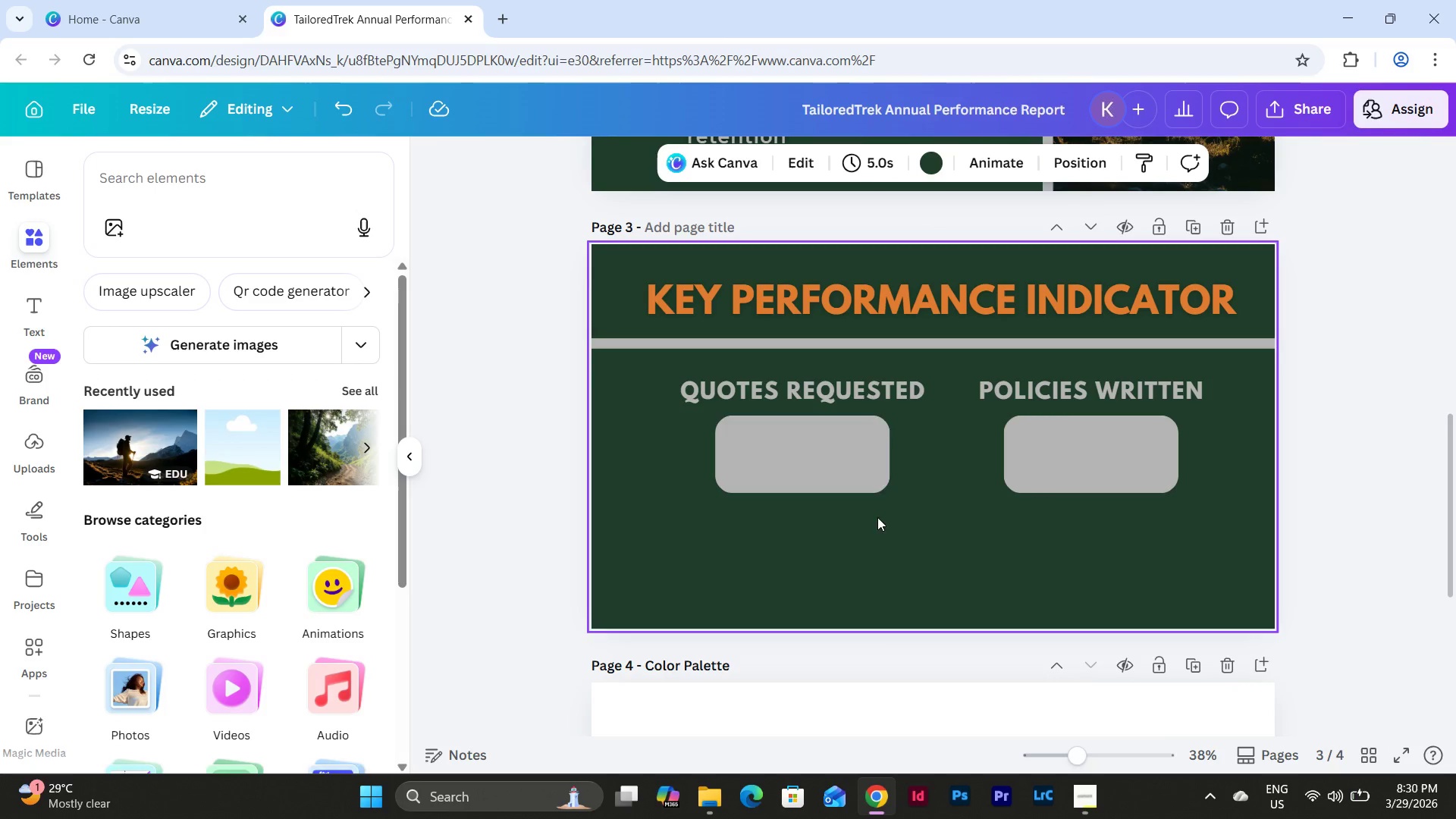 
left_click([834, 475])
 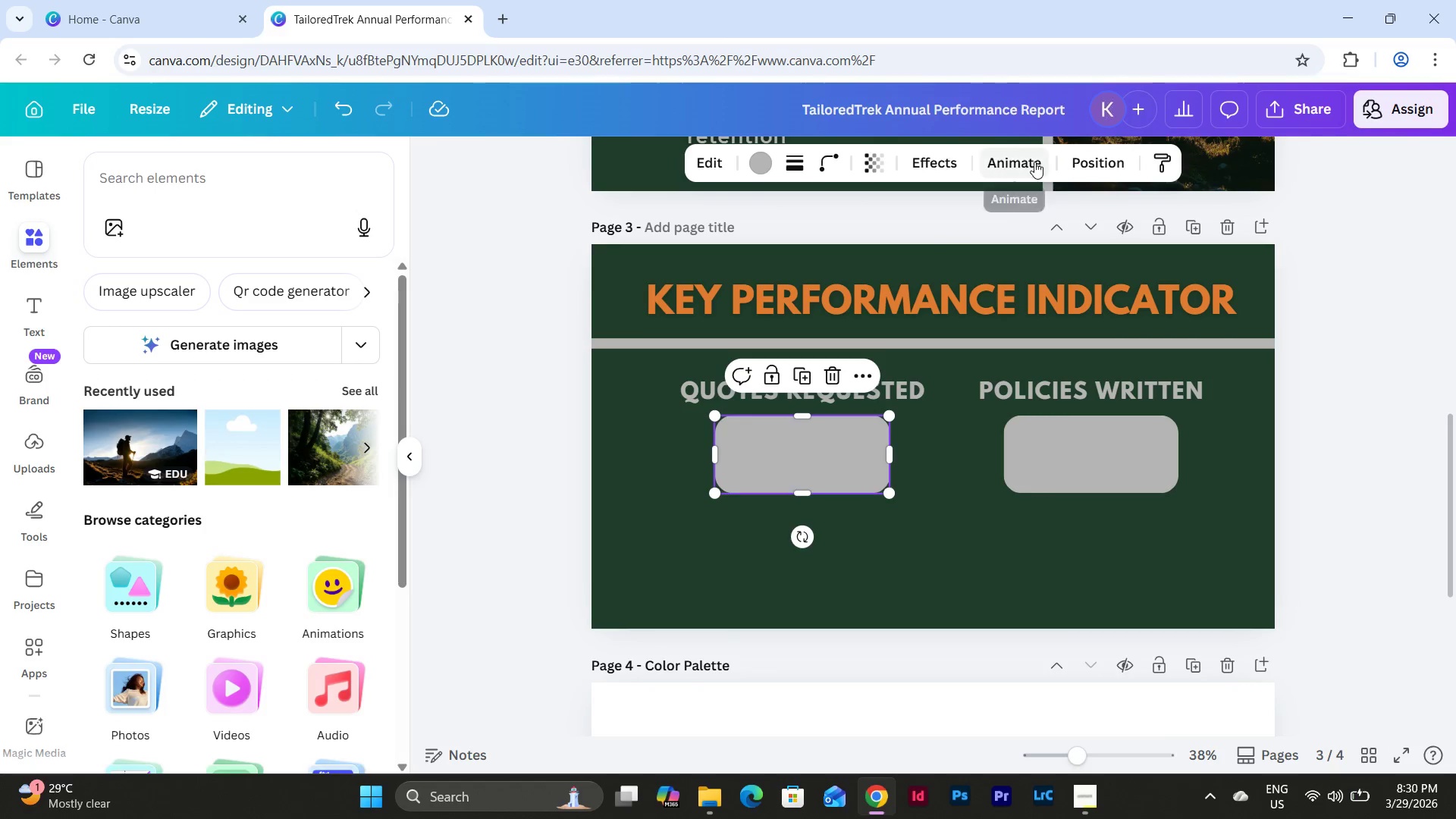 
left_click([1085, 154])
 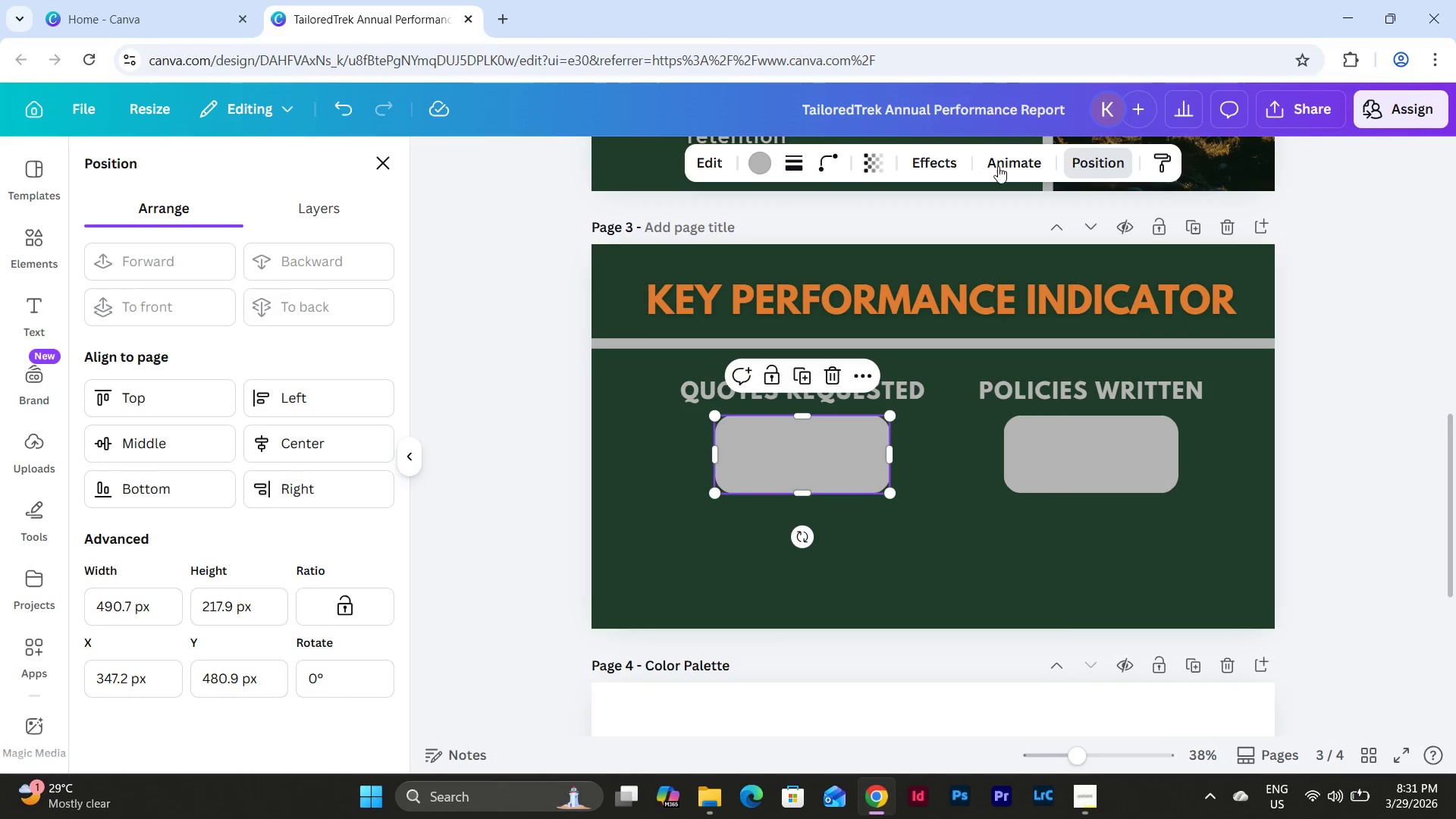 
left_click([930, 168])
 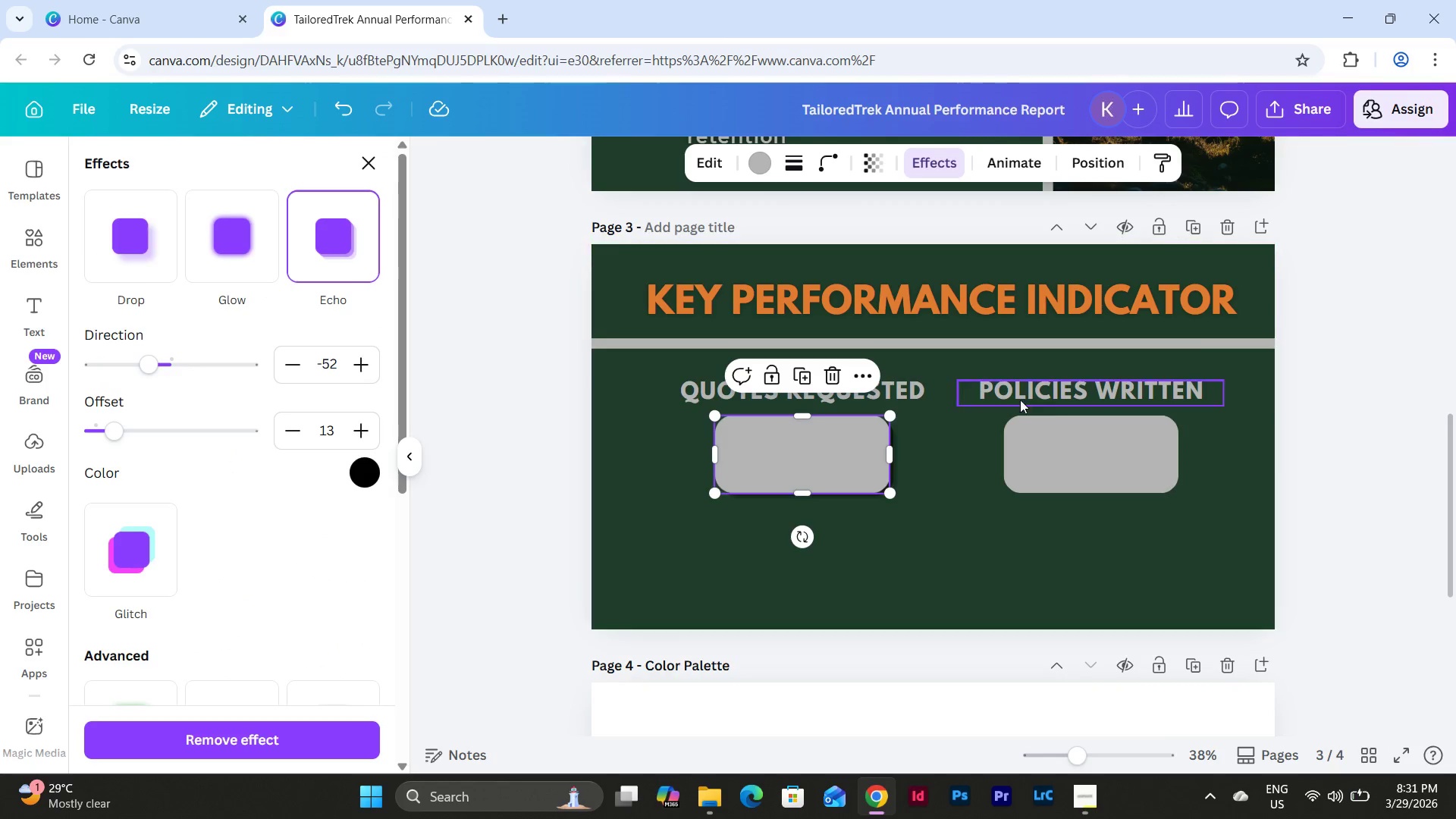 
left_click([1109, 453])
 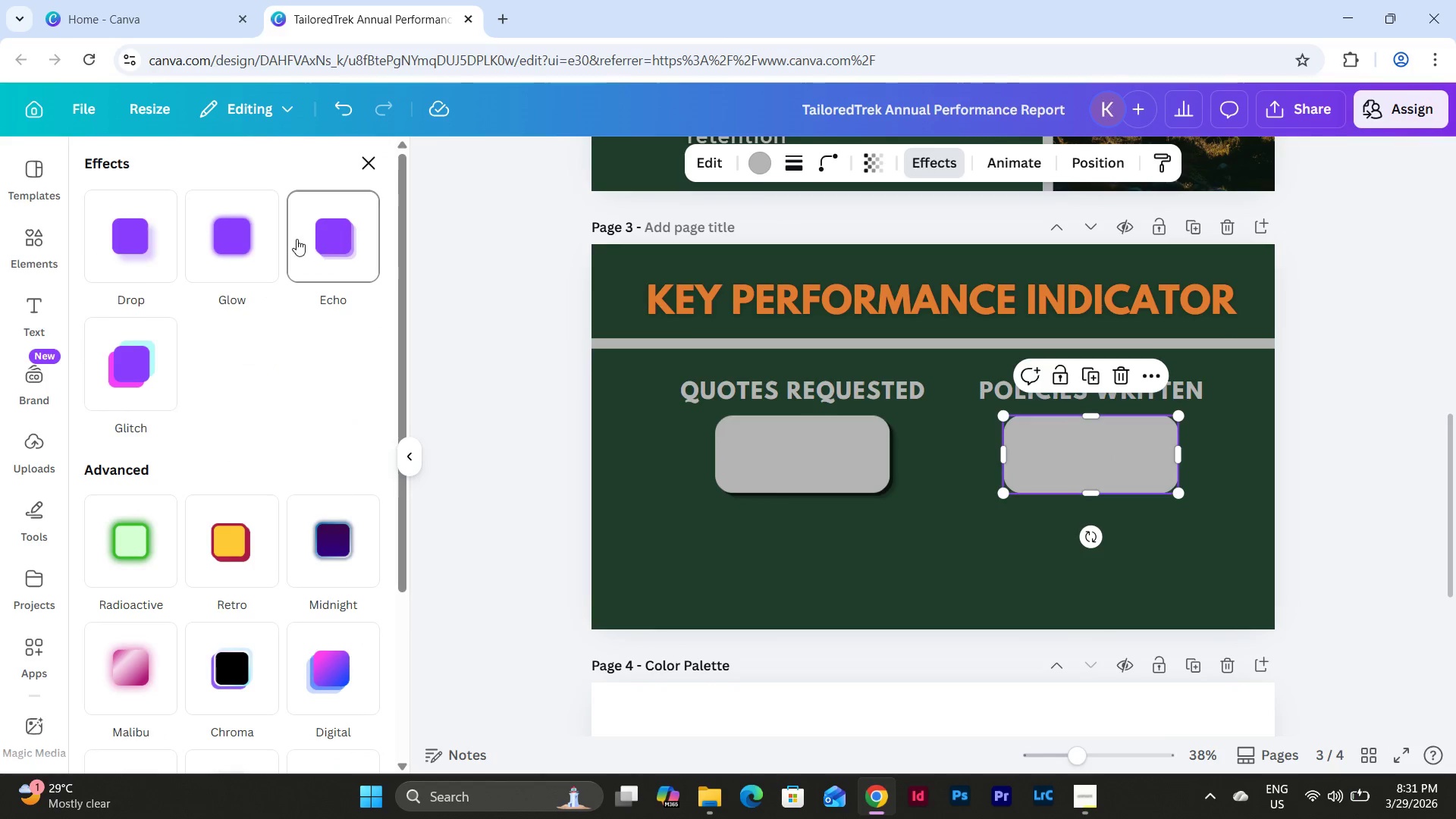 
left_click([318, 240])
 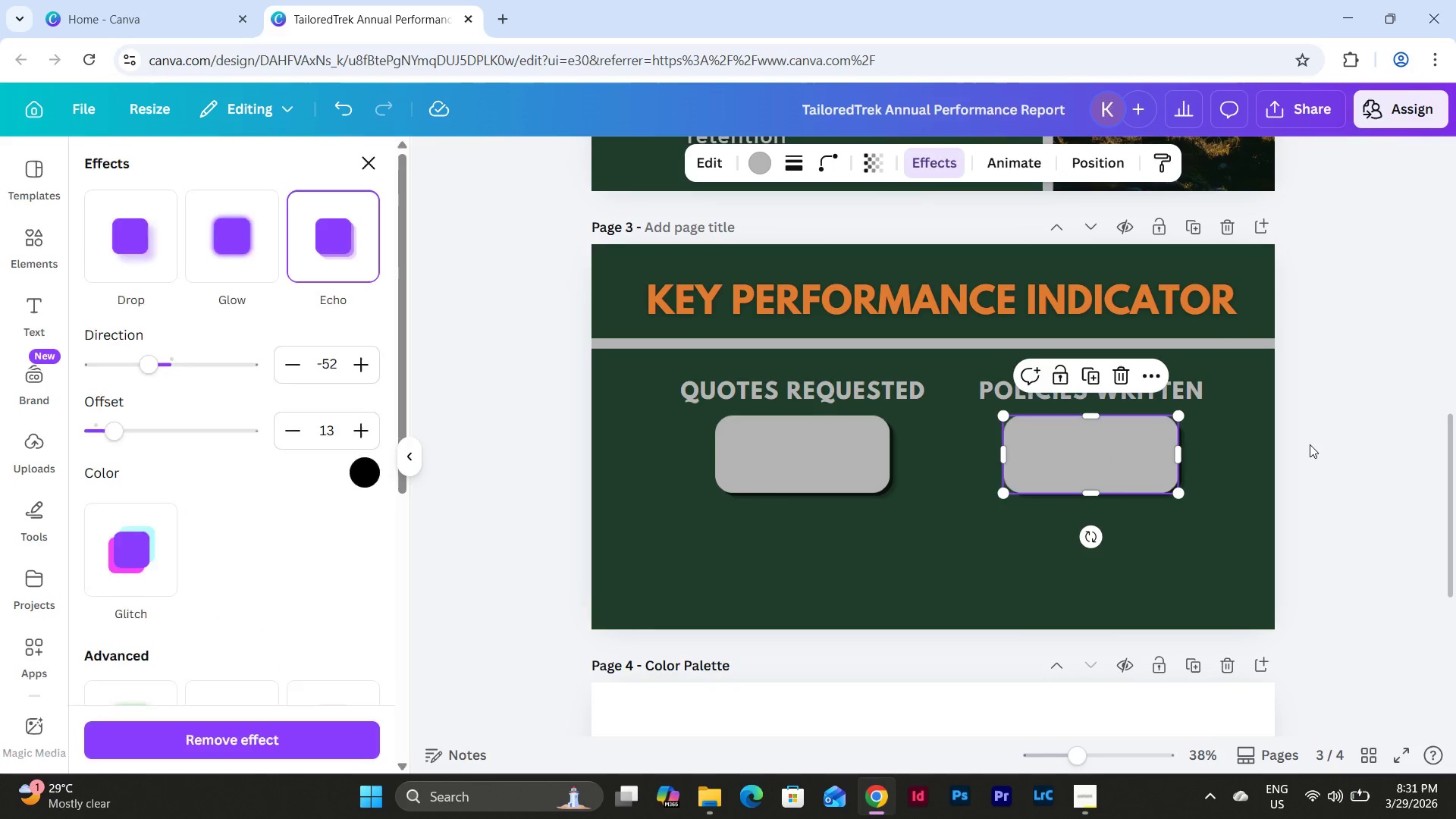 
double_click([1310, 444])
 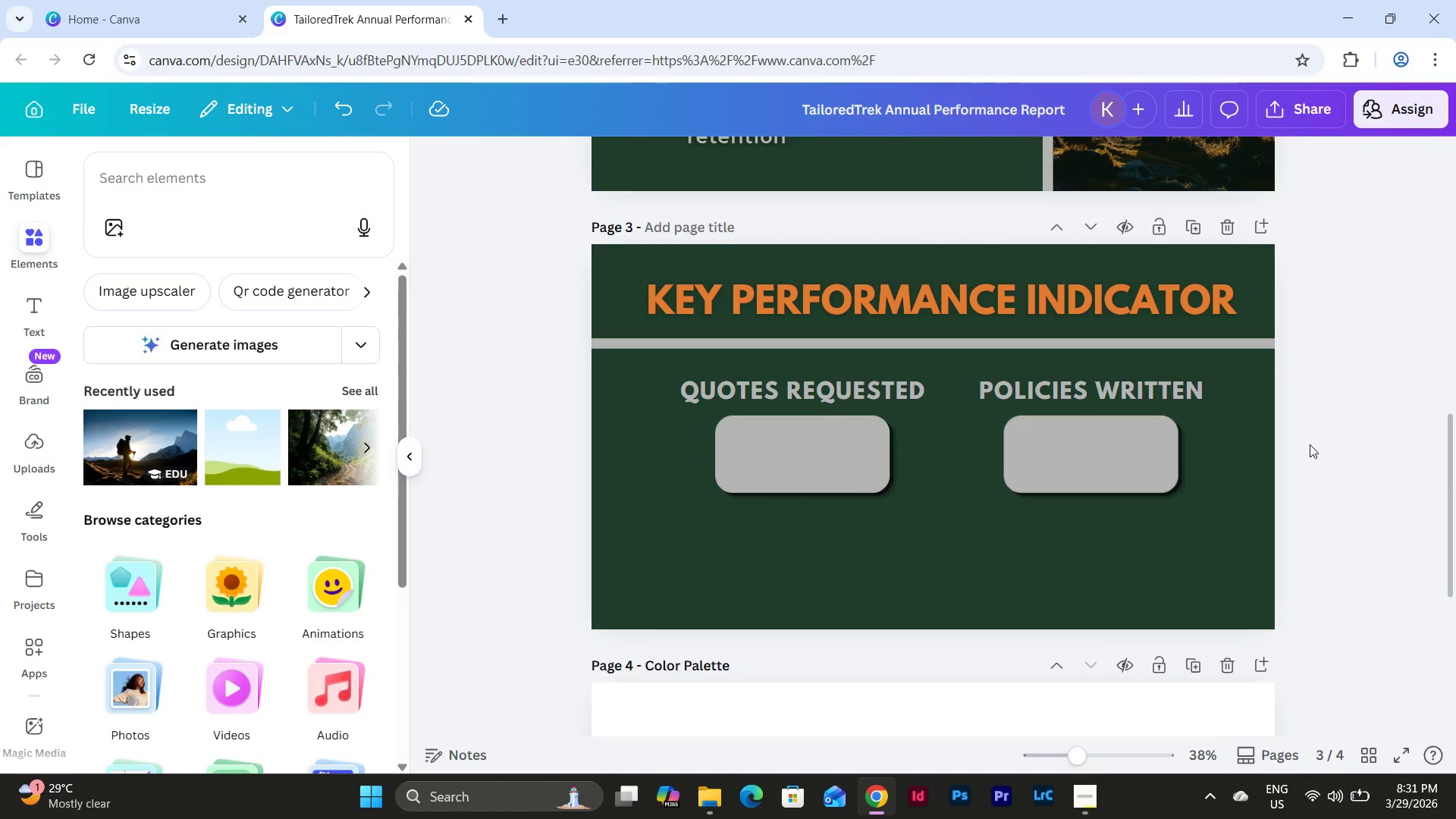 
scroll: coordinate [1310, 444], scroll_direction: up, amount: 2.0
 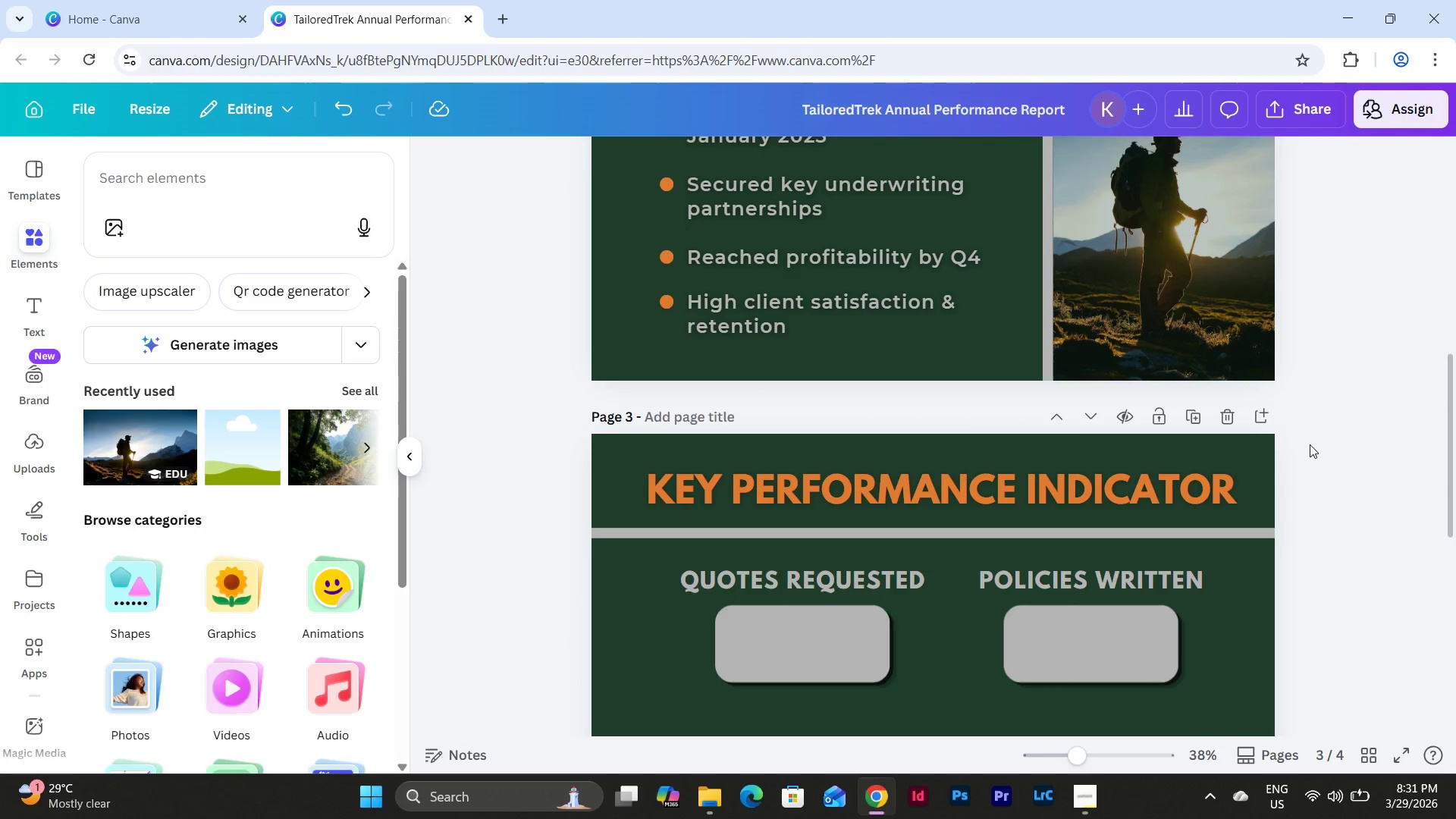 
scroll: coordinate [1310, 444], scroll_direction: down, amount: 2.0
 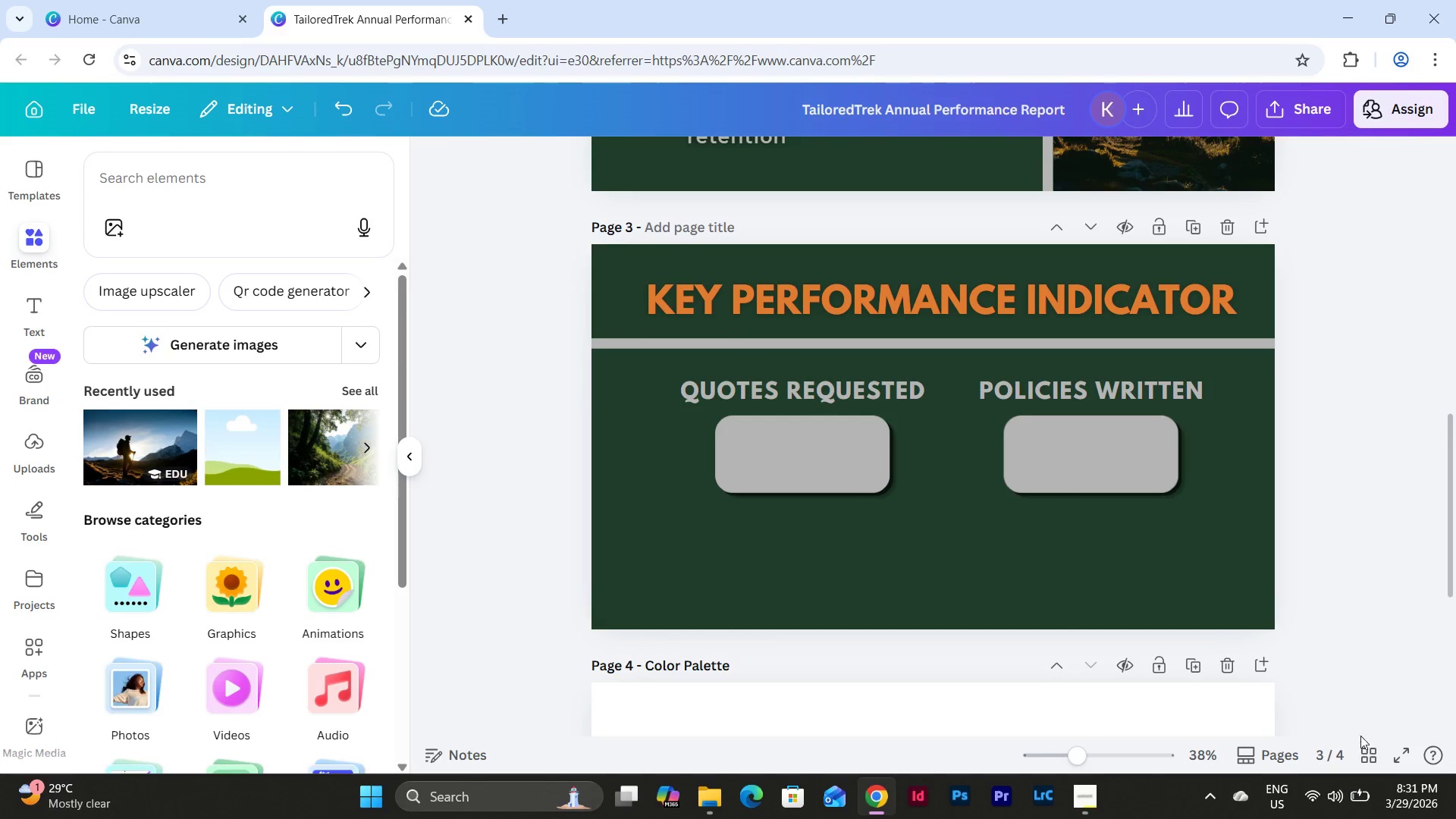 
left_click([1369, 748])
 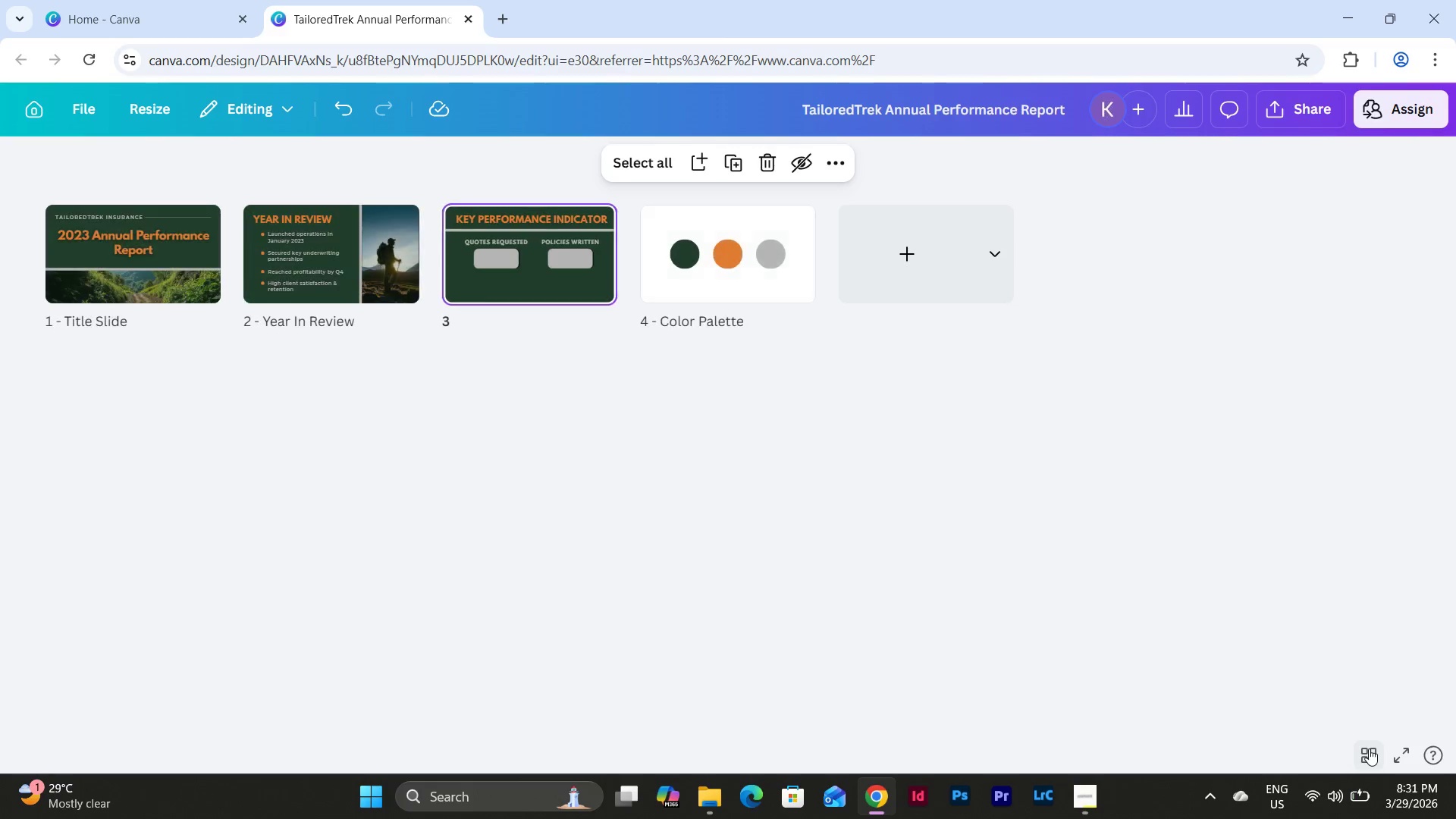 
left_click([1369, 748])
 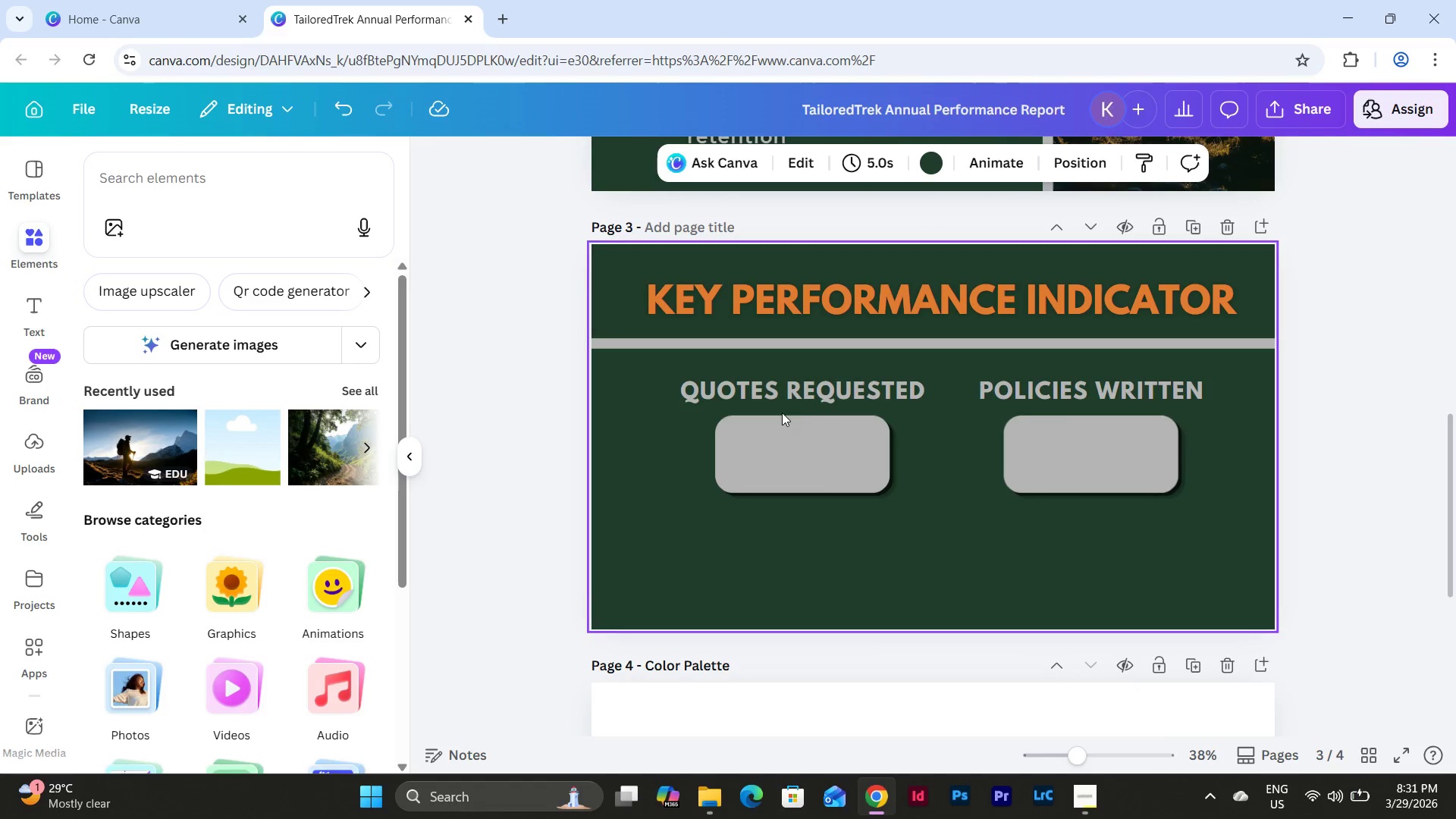 
left_click([780, 393])
 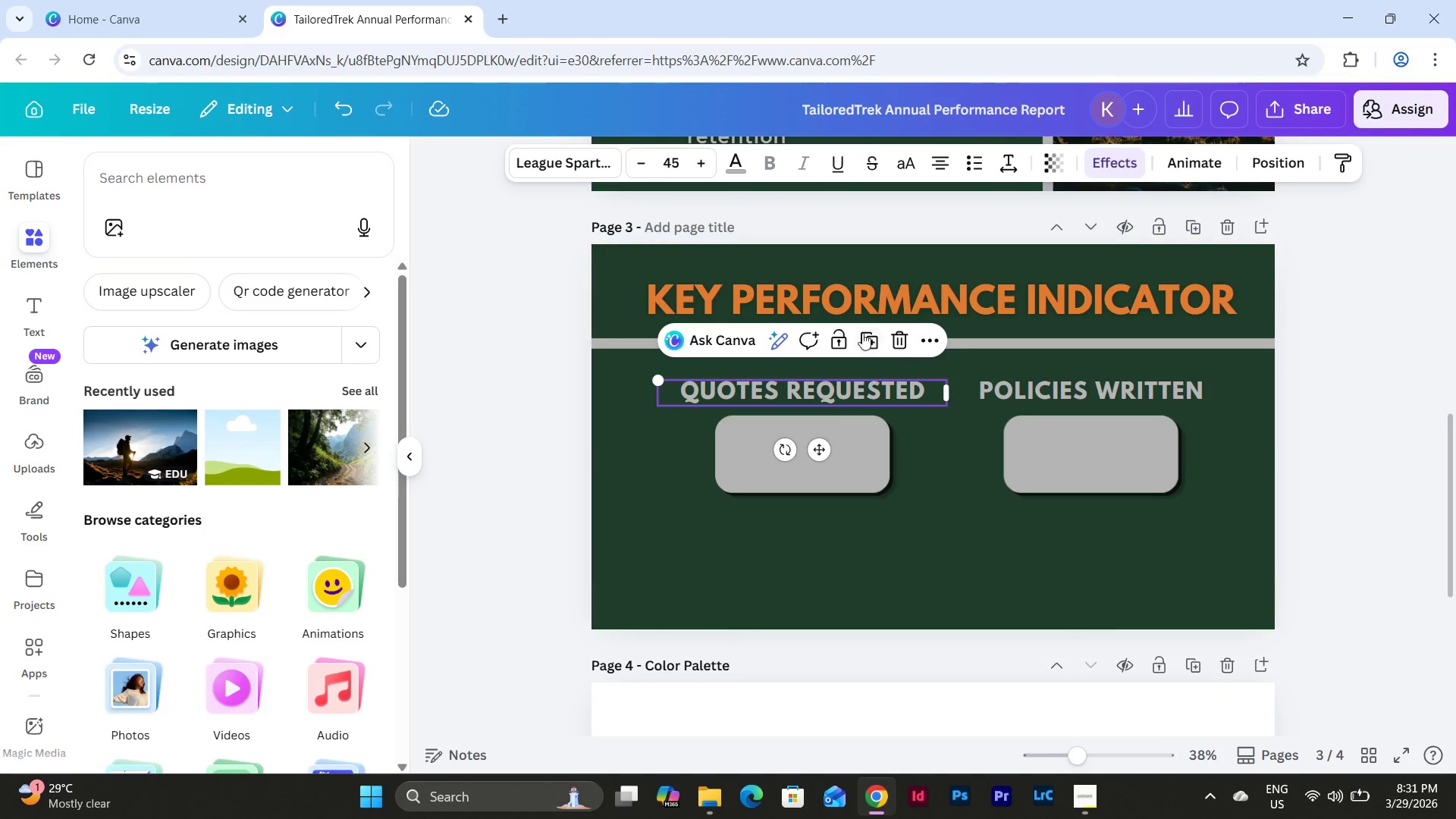 
left_click([861, 331])
 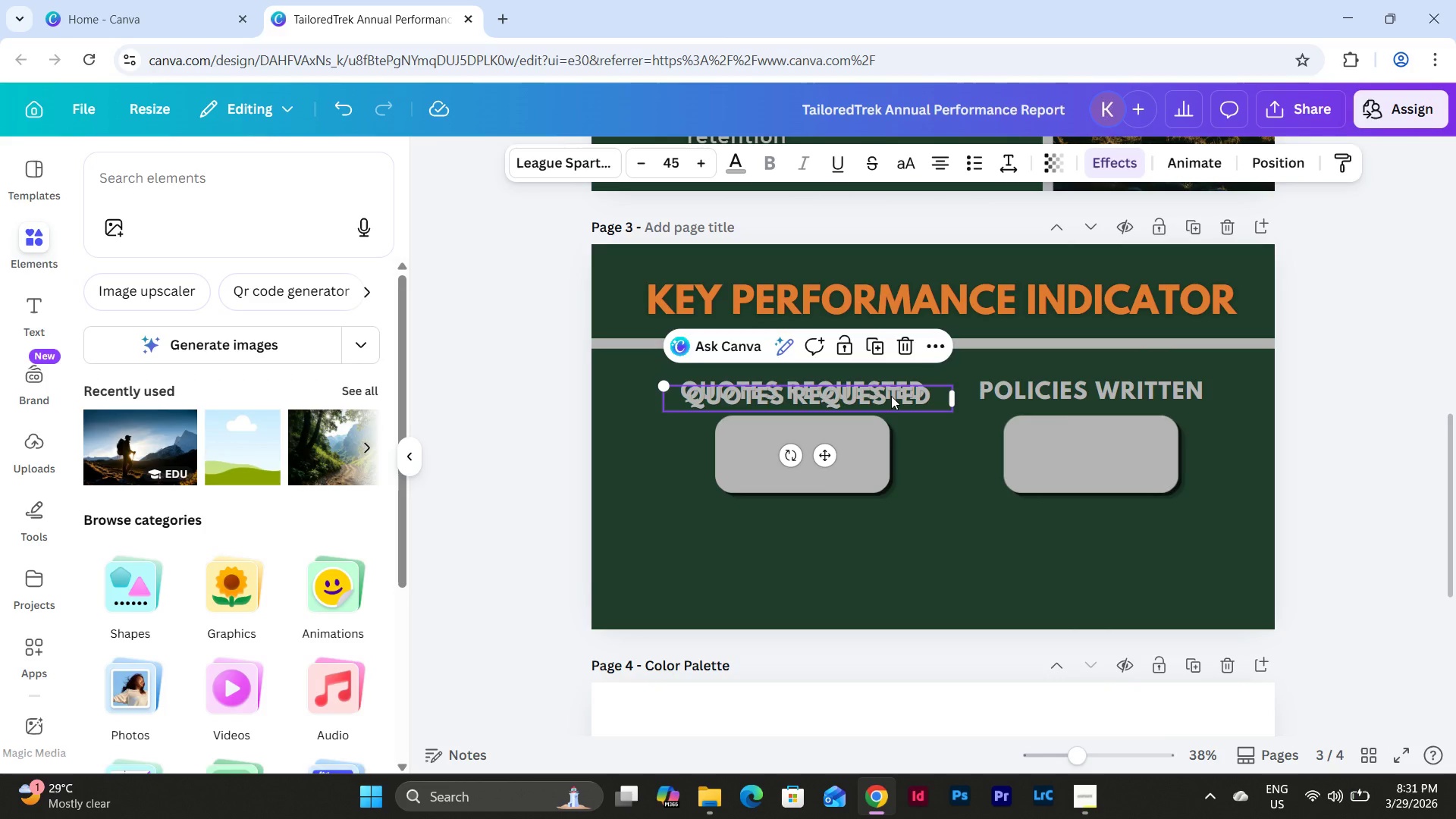 
left_click_drag(start_coordinate=[891, 396], to_coordinate=[899, 535])
 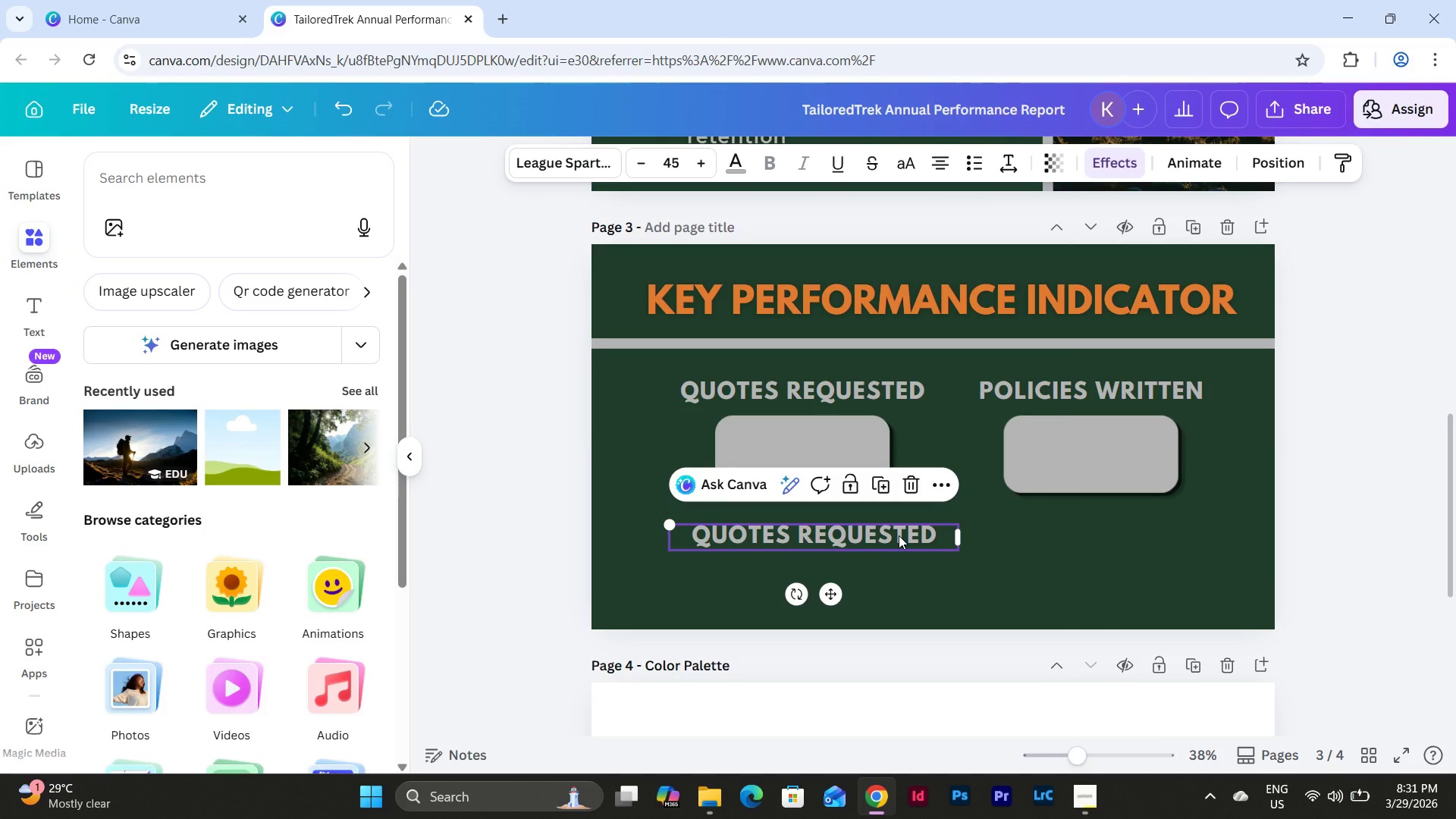 
left_click([899, 535])
 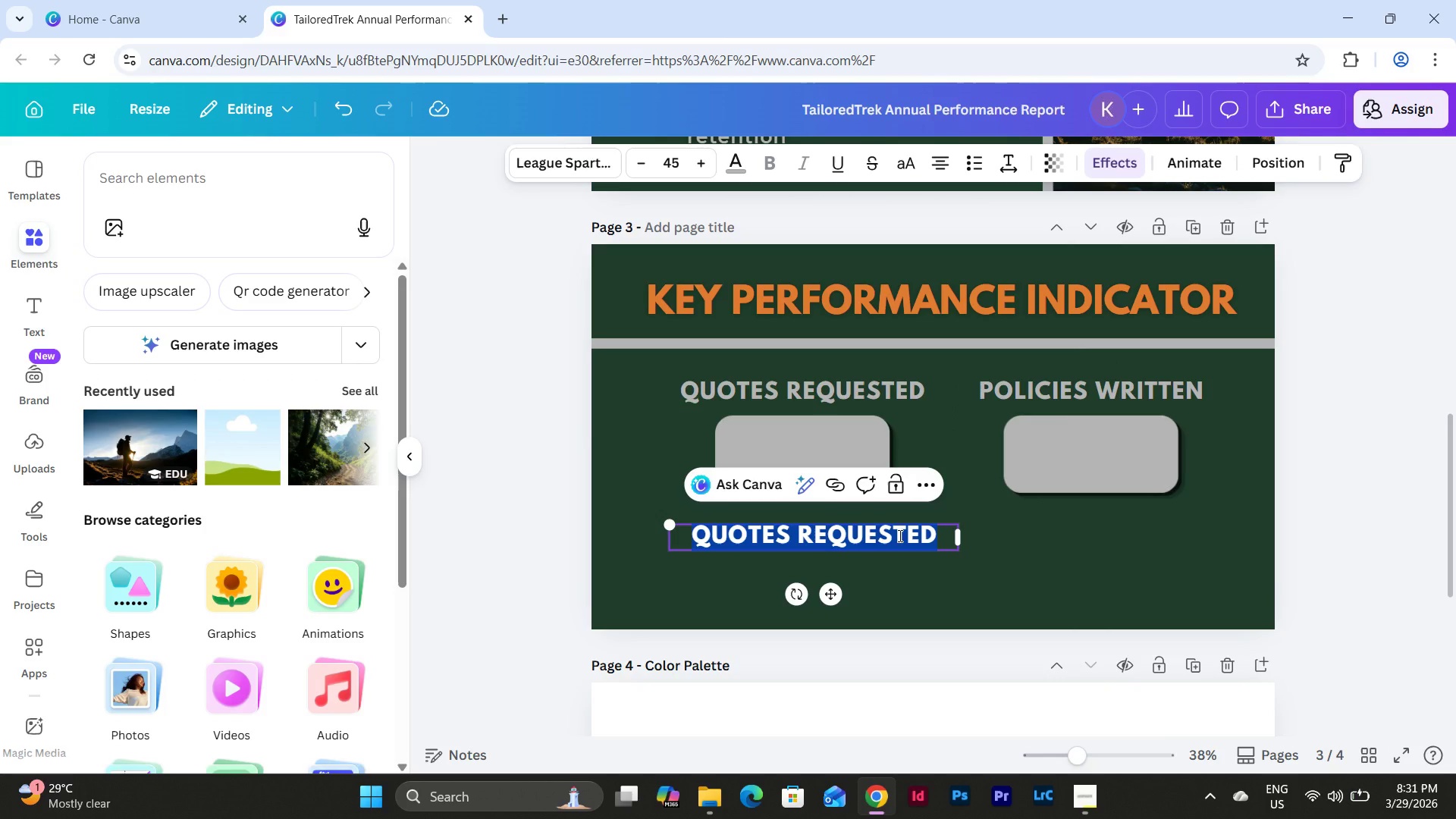 
key(Numpad1)
 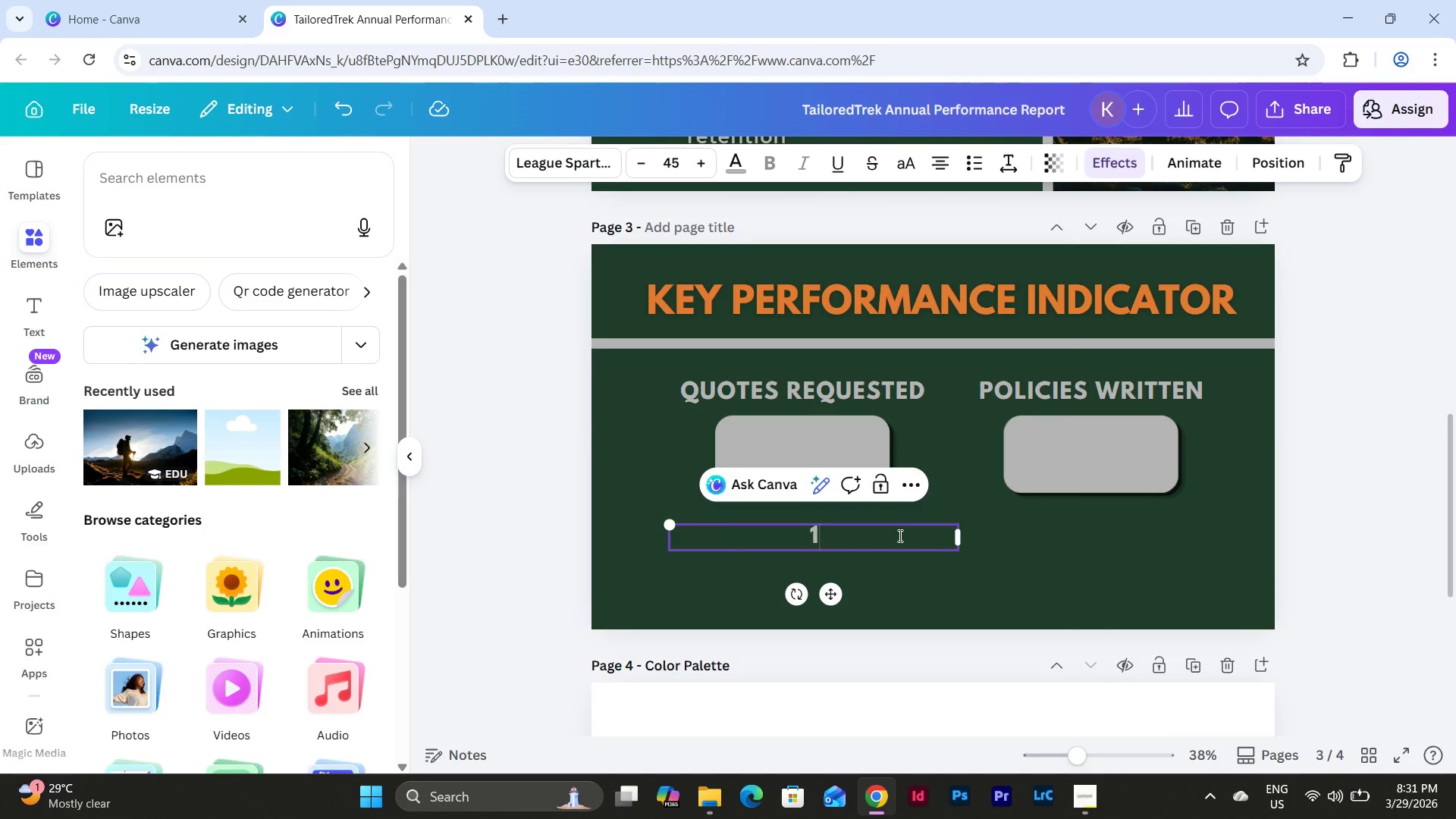 
key(Numpad2)
 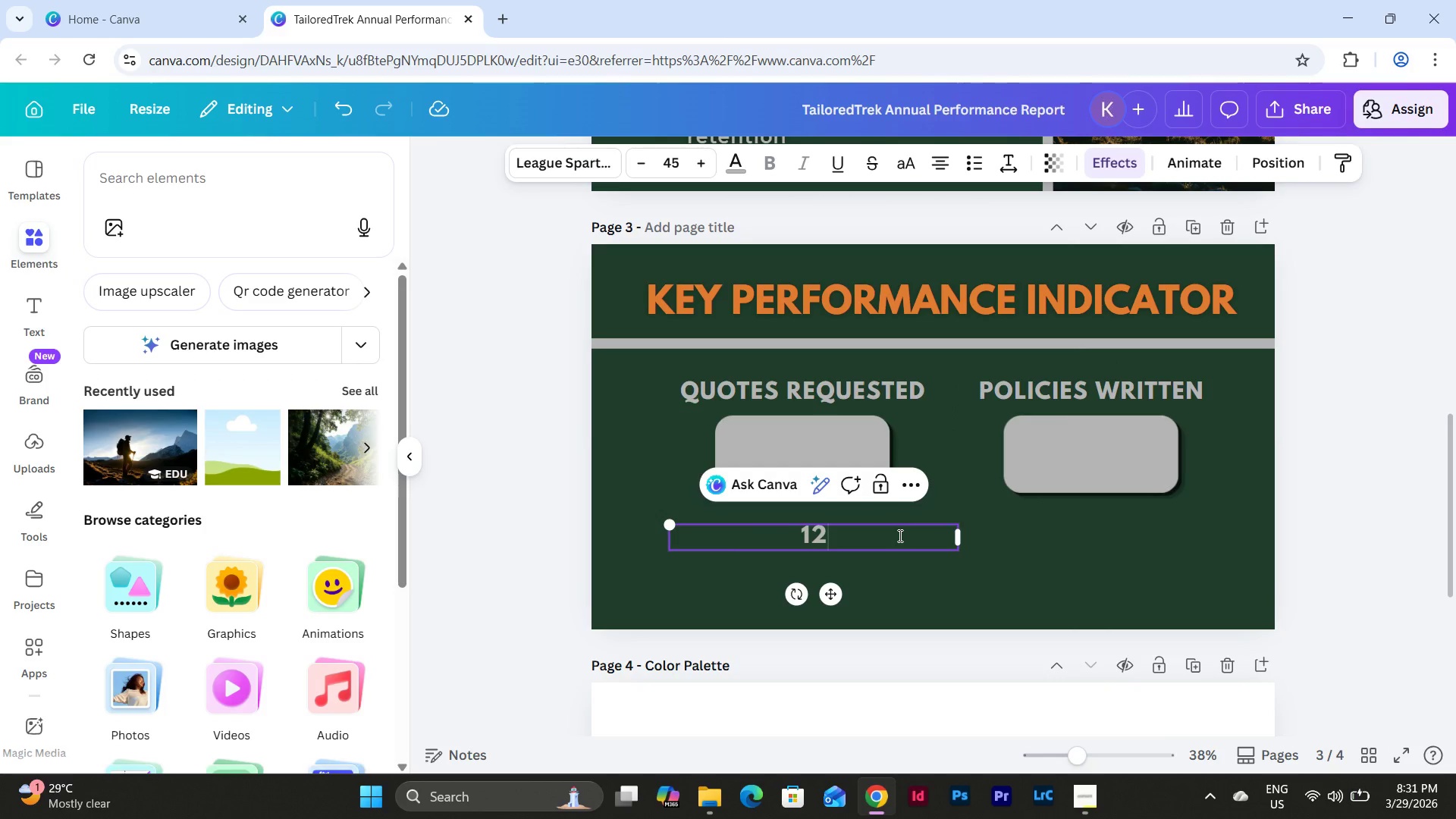 
key(Numpad5)
 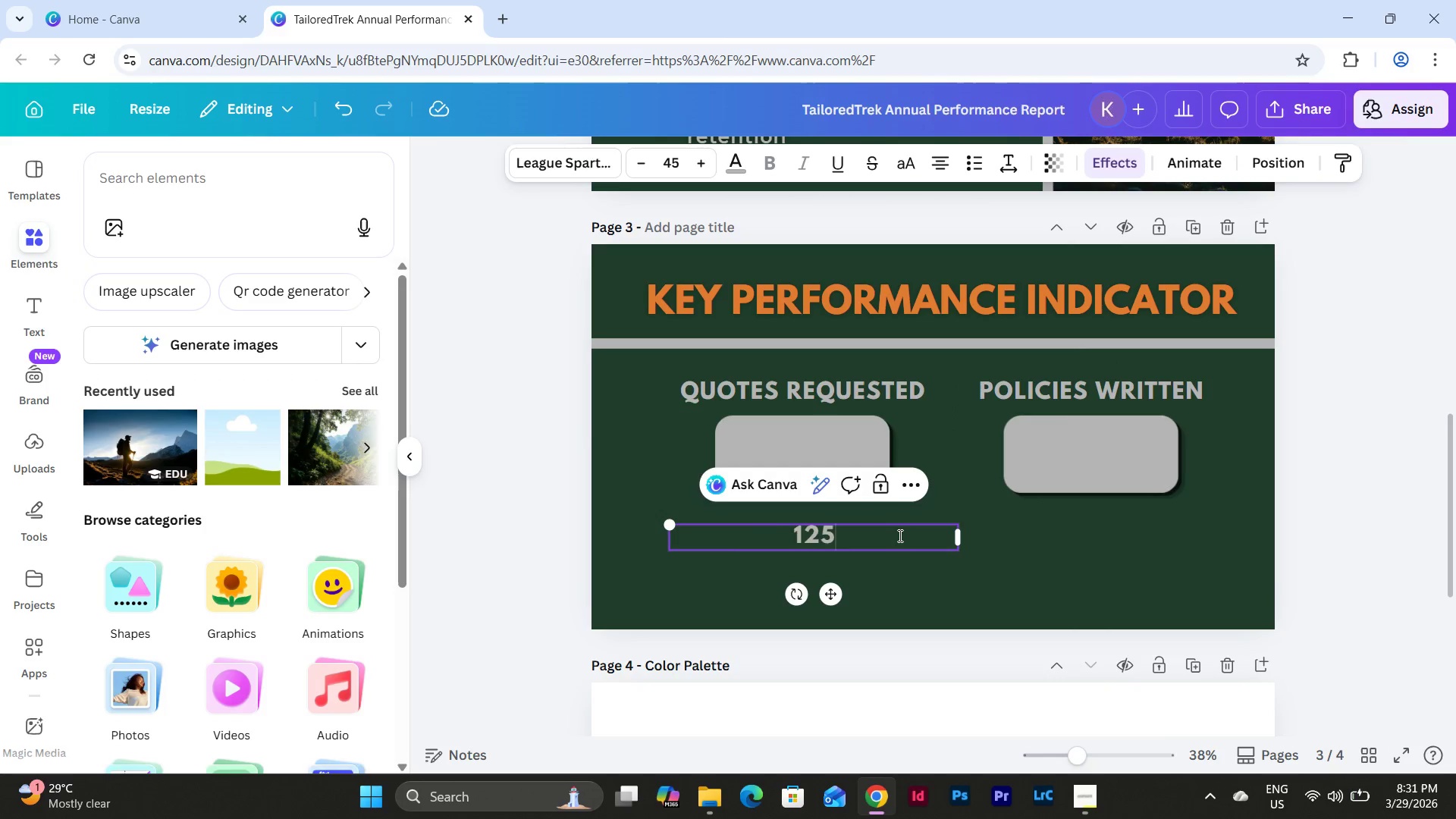 
key(Numpad0)
 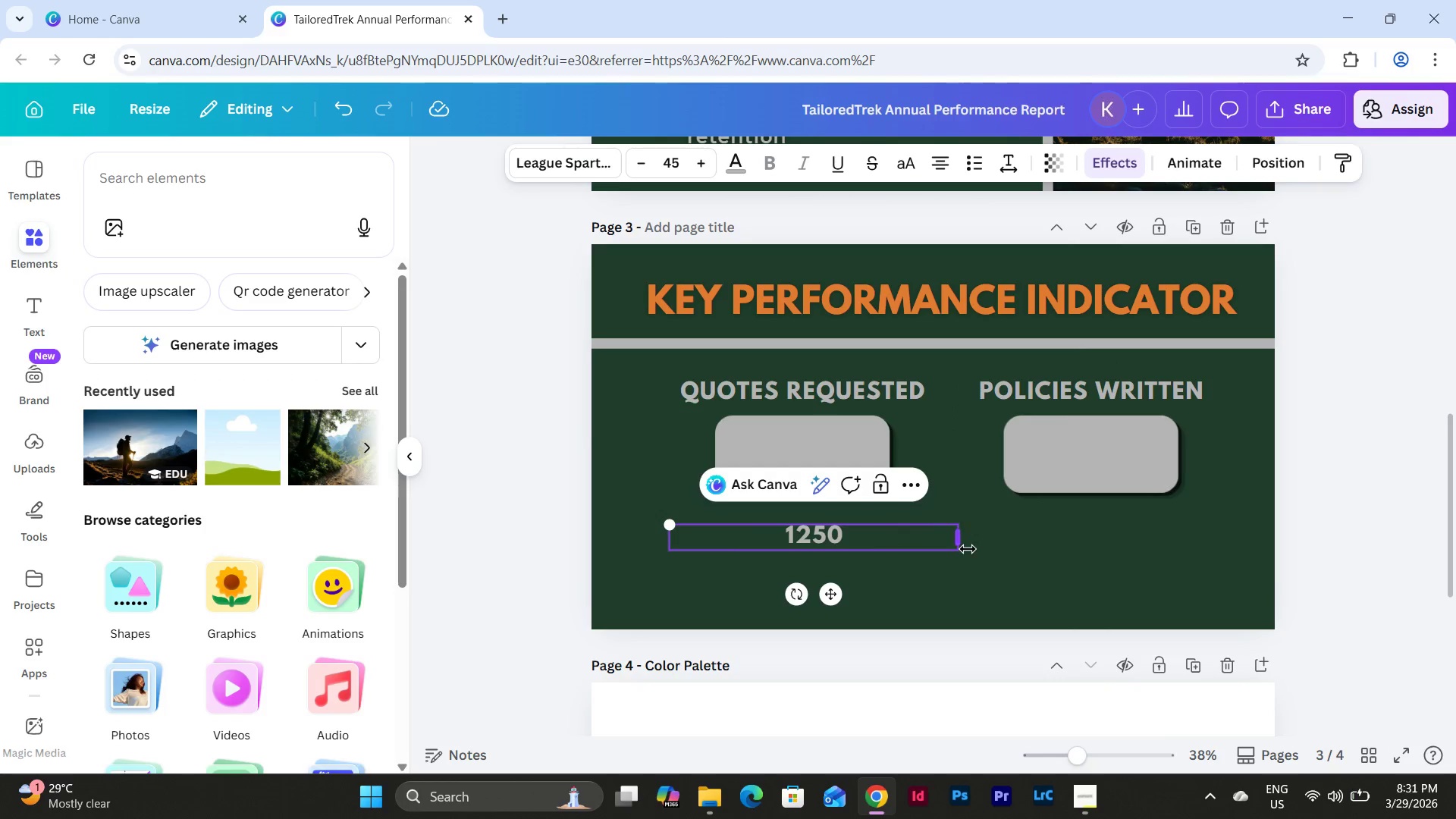 
left_click_drag(start_coordinate=[962, 542], to_coordinate=[776, 550])
 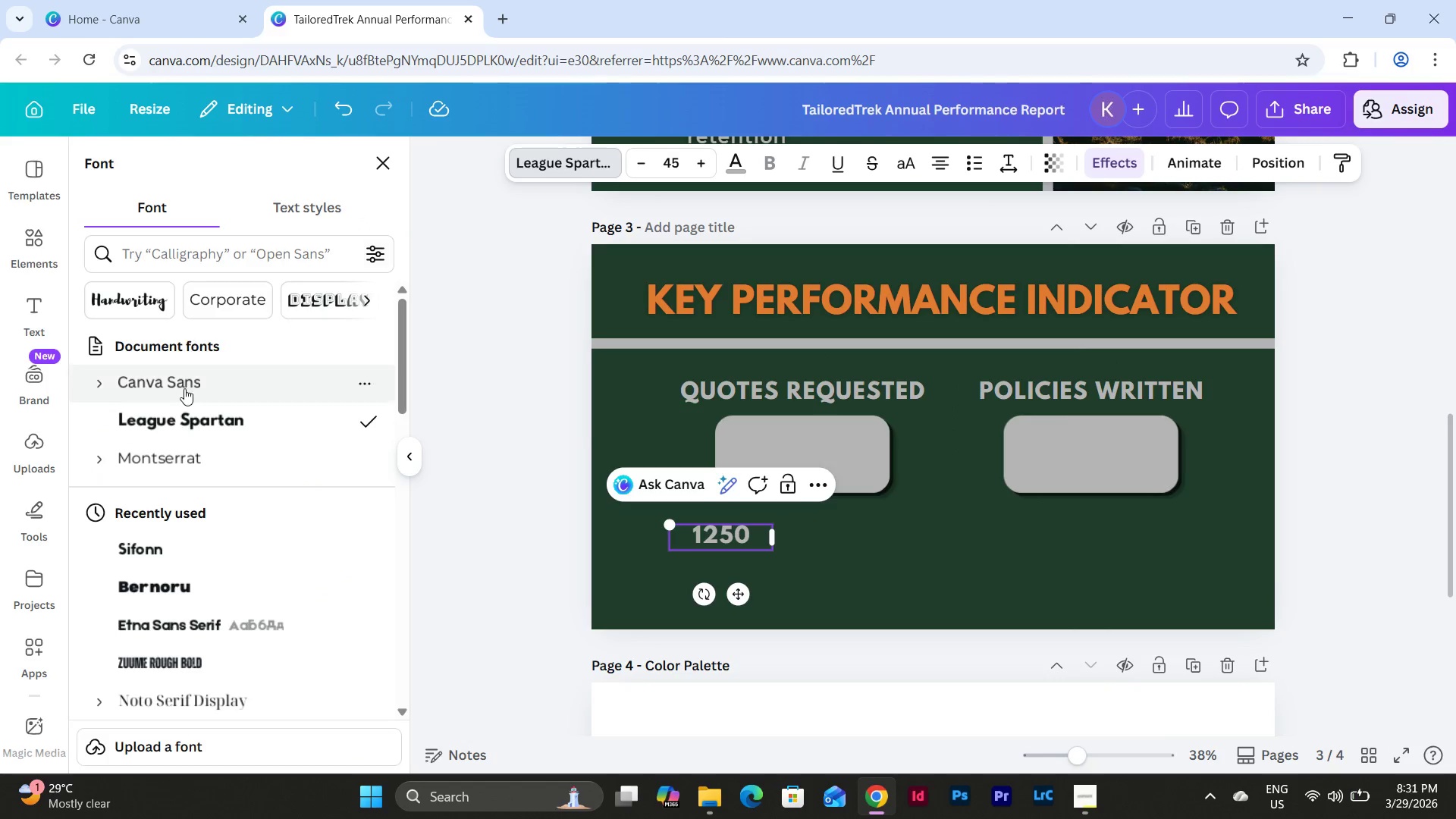 
left_click([206, 464])
 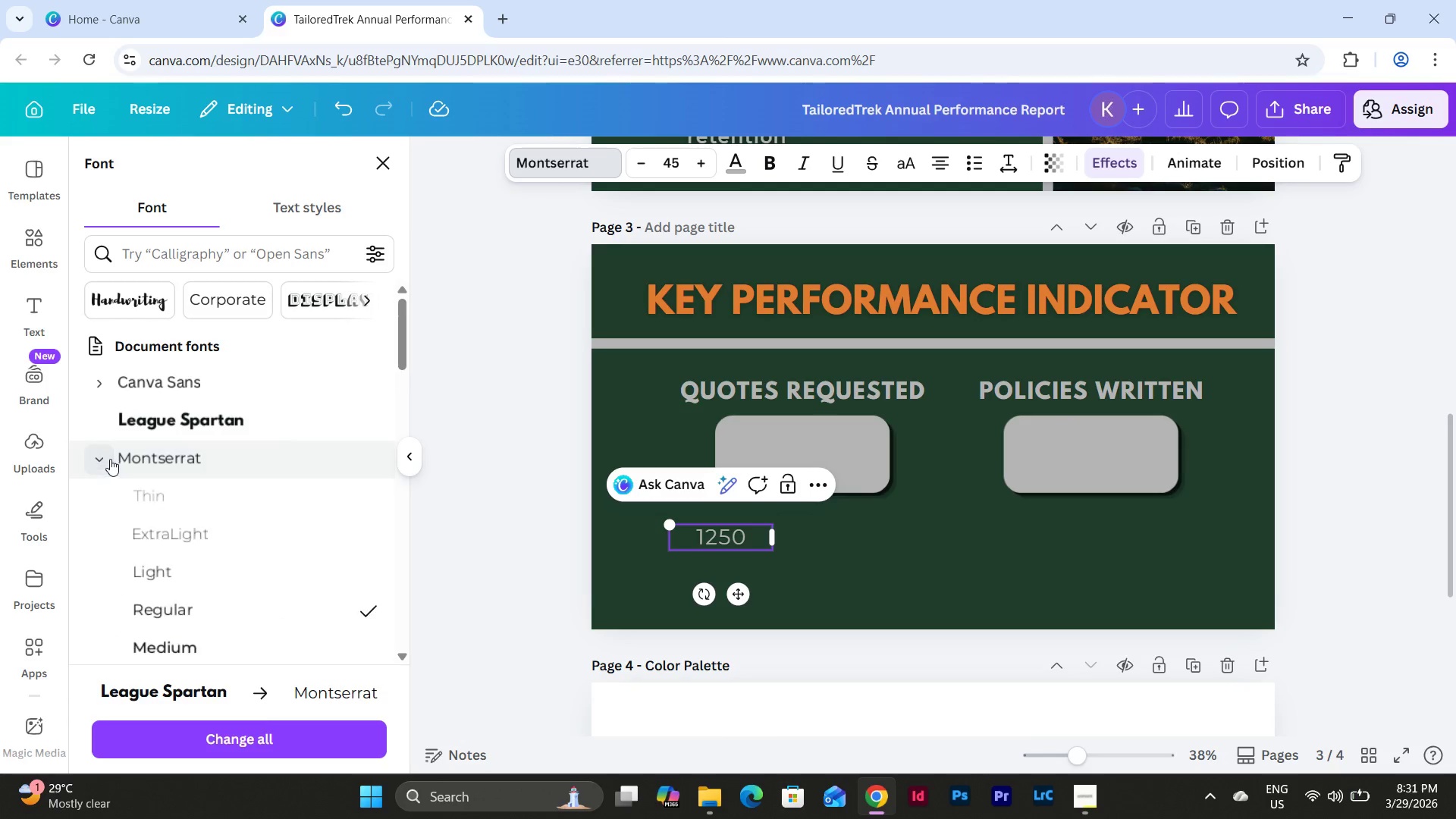 
scroll: coordinate [303, 458], scroll_direction: down, amount: 2.0
 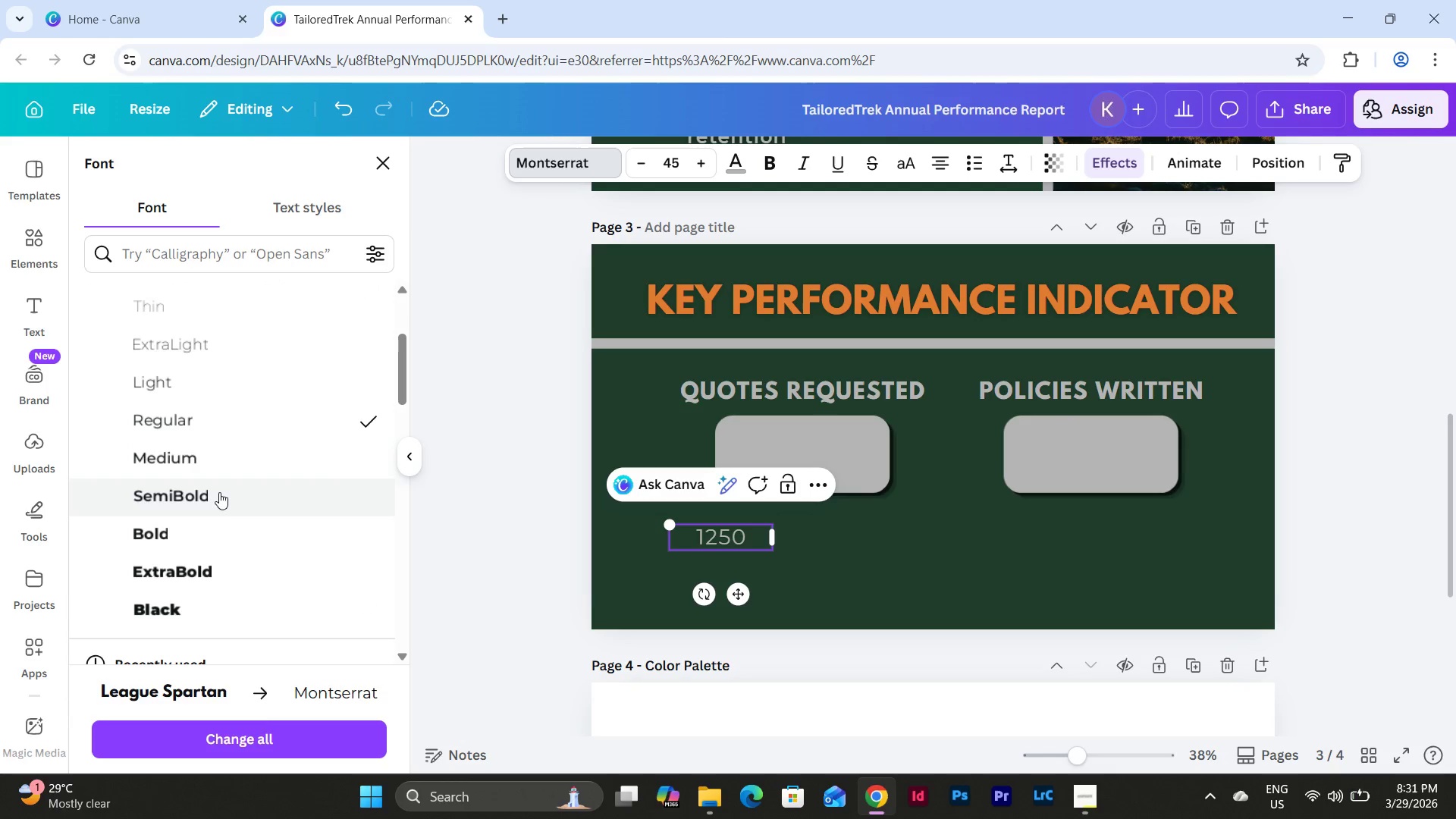 
left_click([215, 494])
 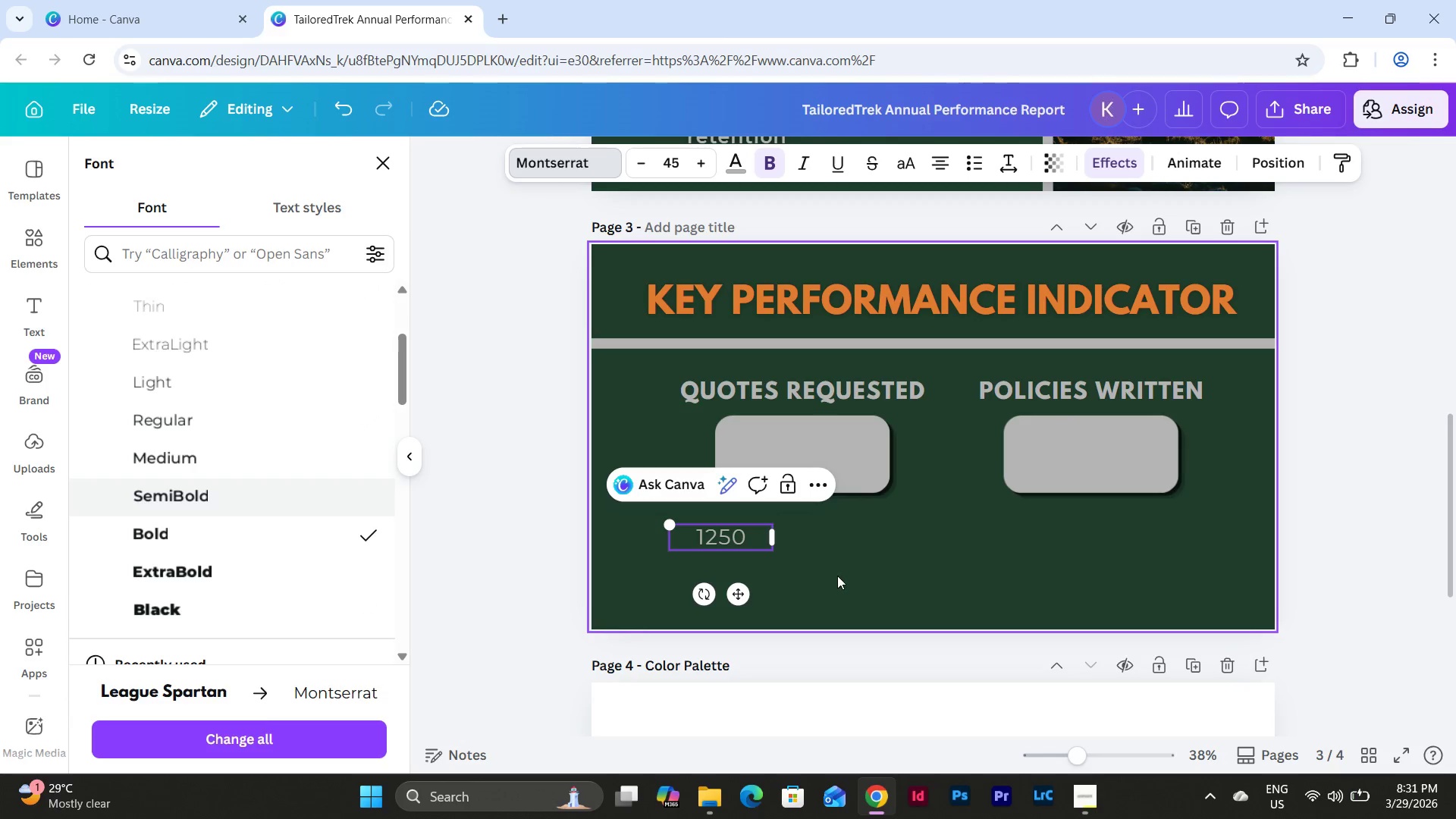 
double_click([717, 532])
 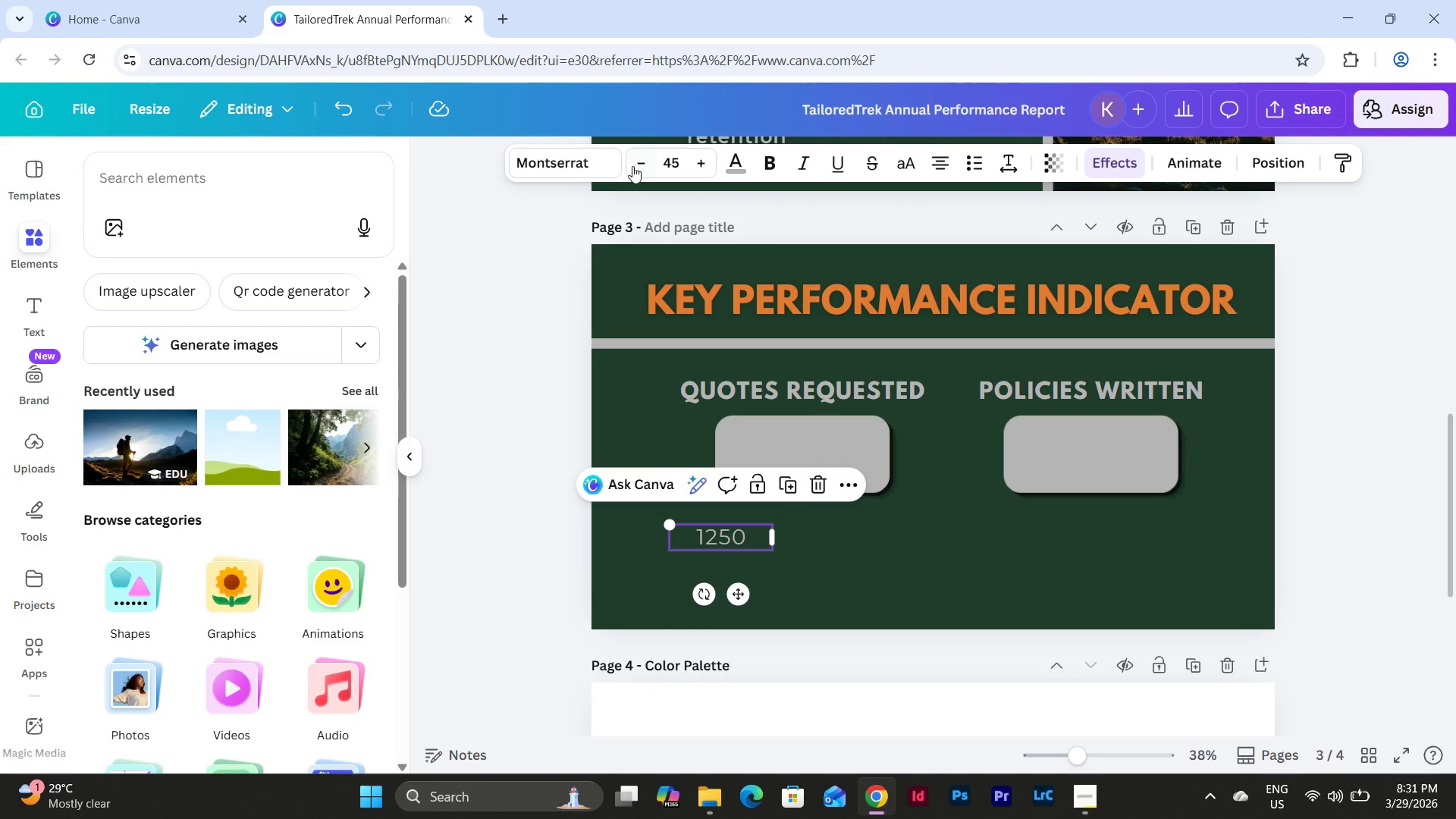 
left_click([570, 148])
 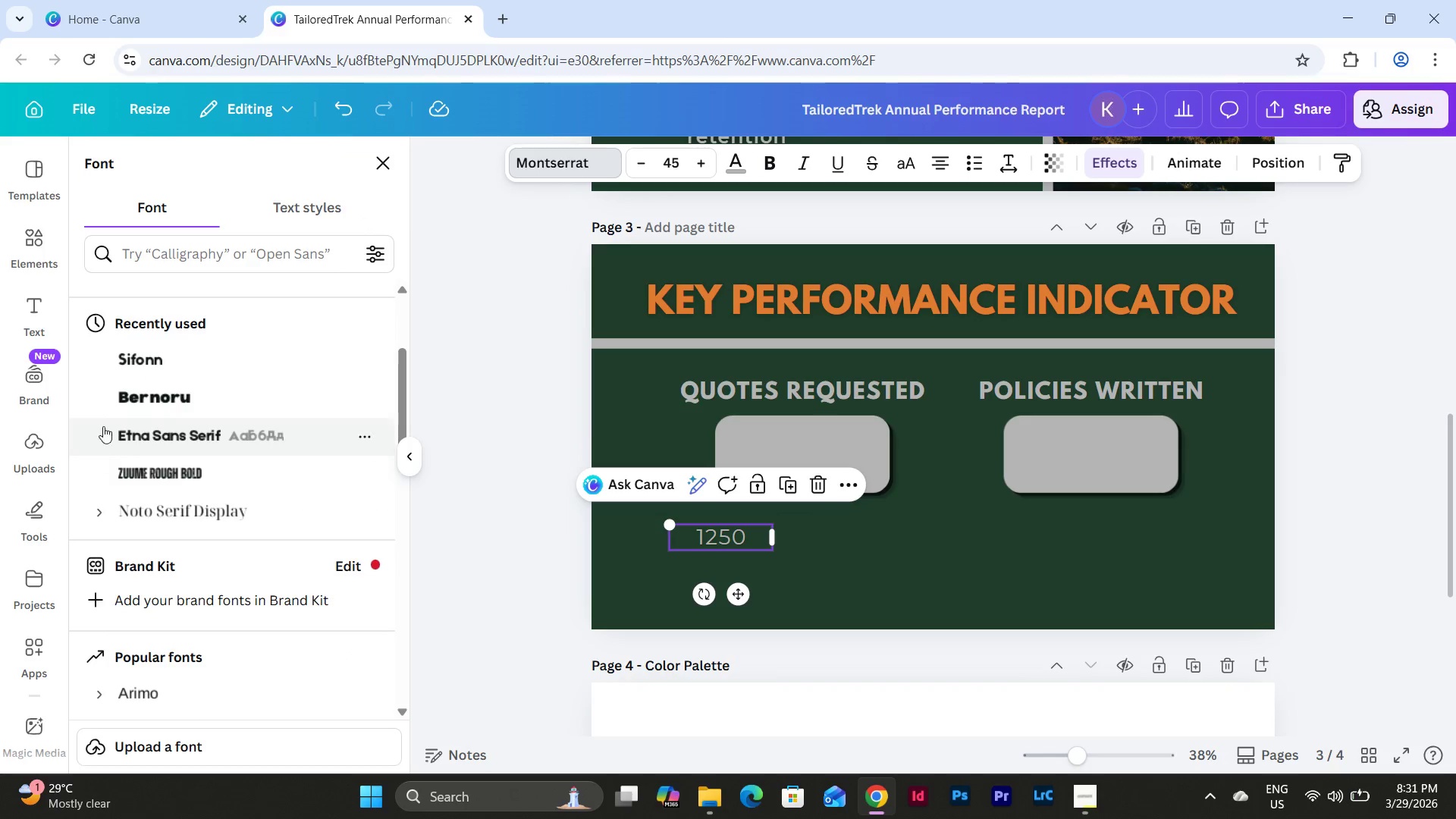 
left_click([102, 460])
 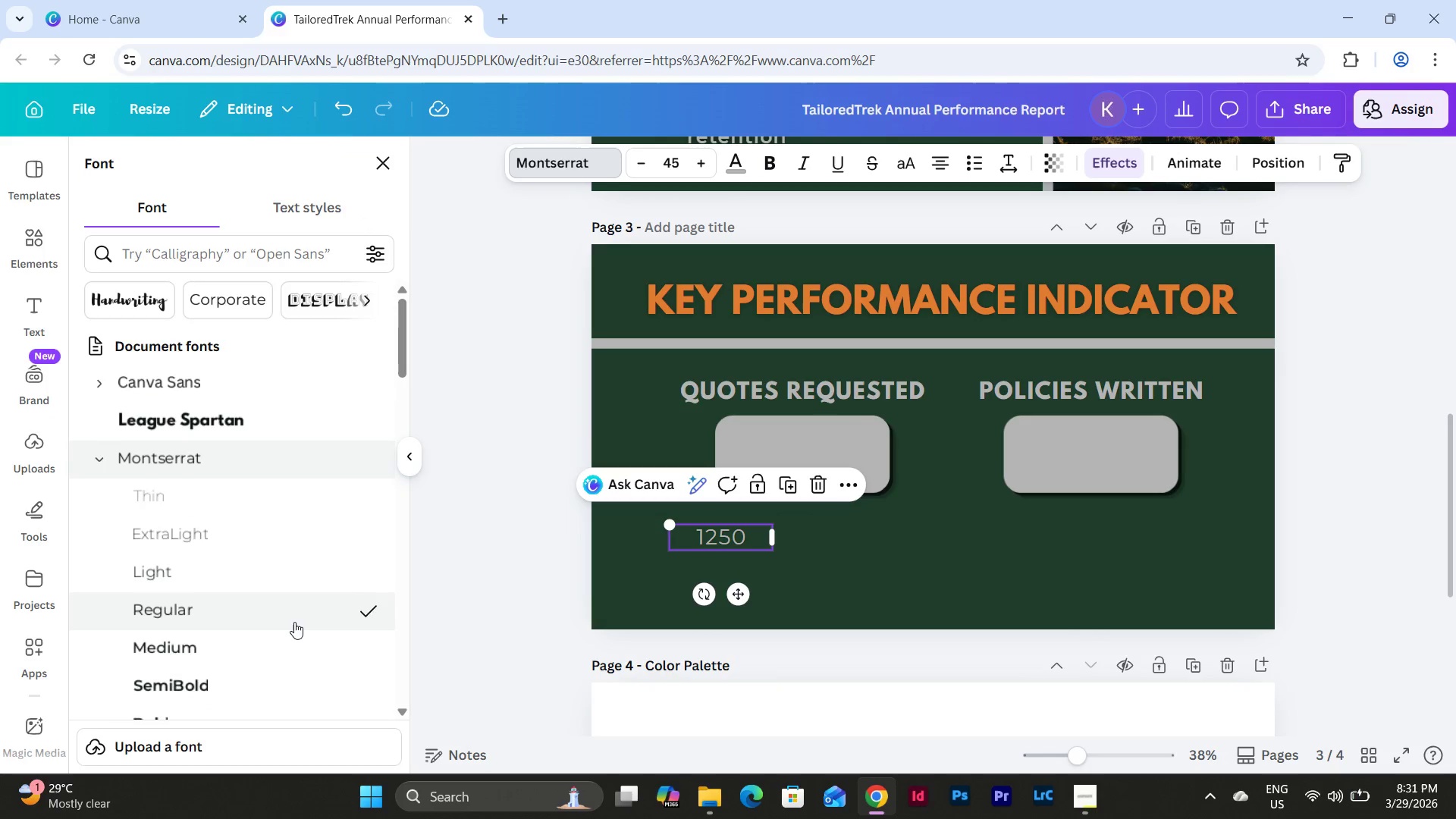 
scroll: coordinate [180, 431], scroll_direction: up, amount: 7.0
 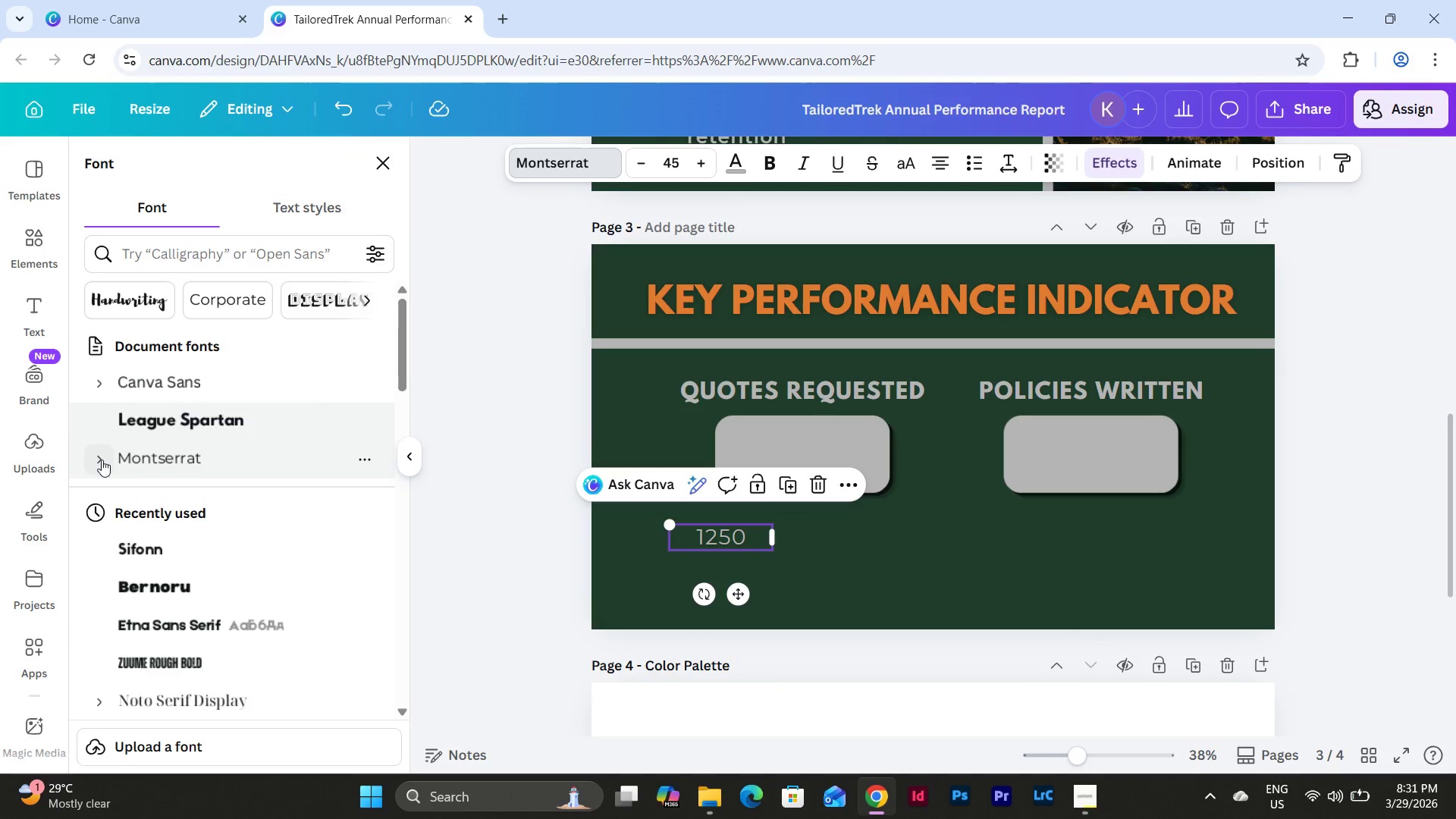 
scroll: coordinate [293, 614], scroll_direction: down, amount: 1.0
 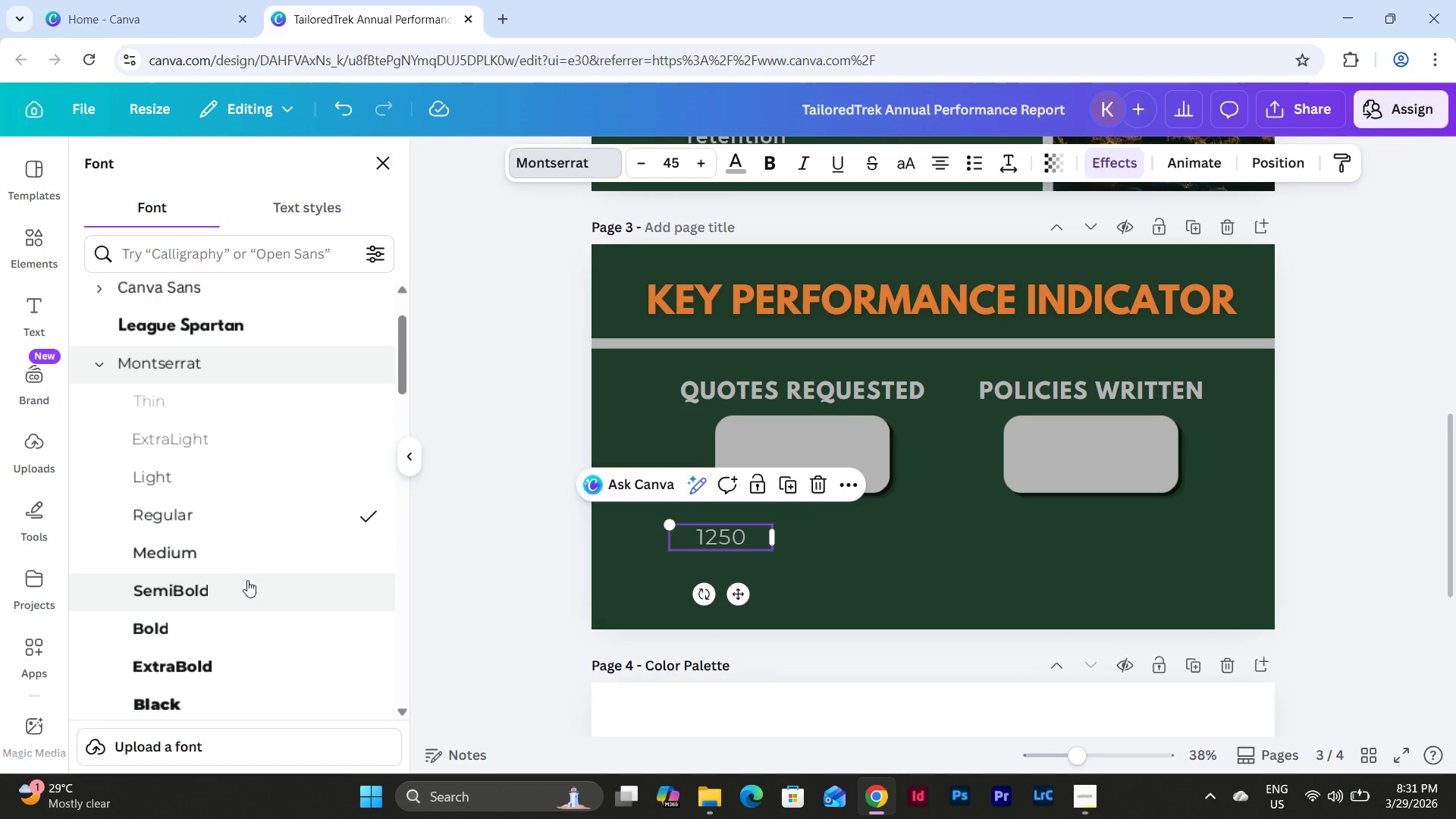 
left_click([245, 585])
 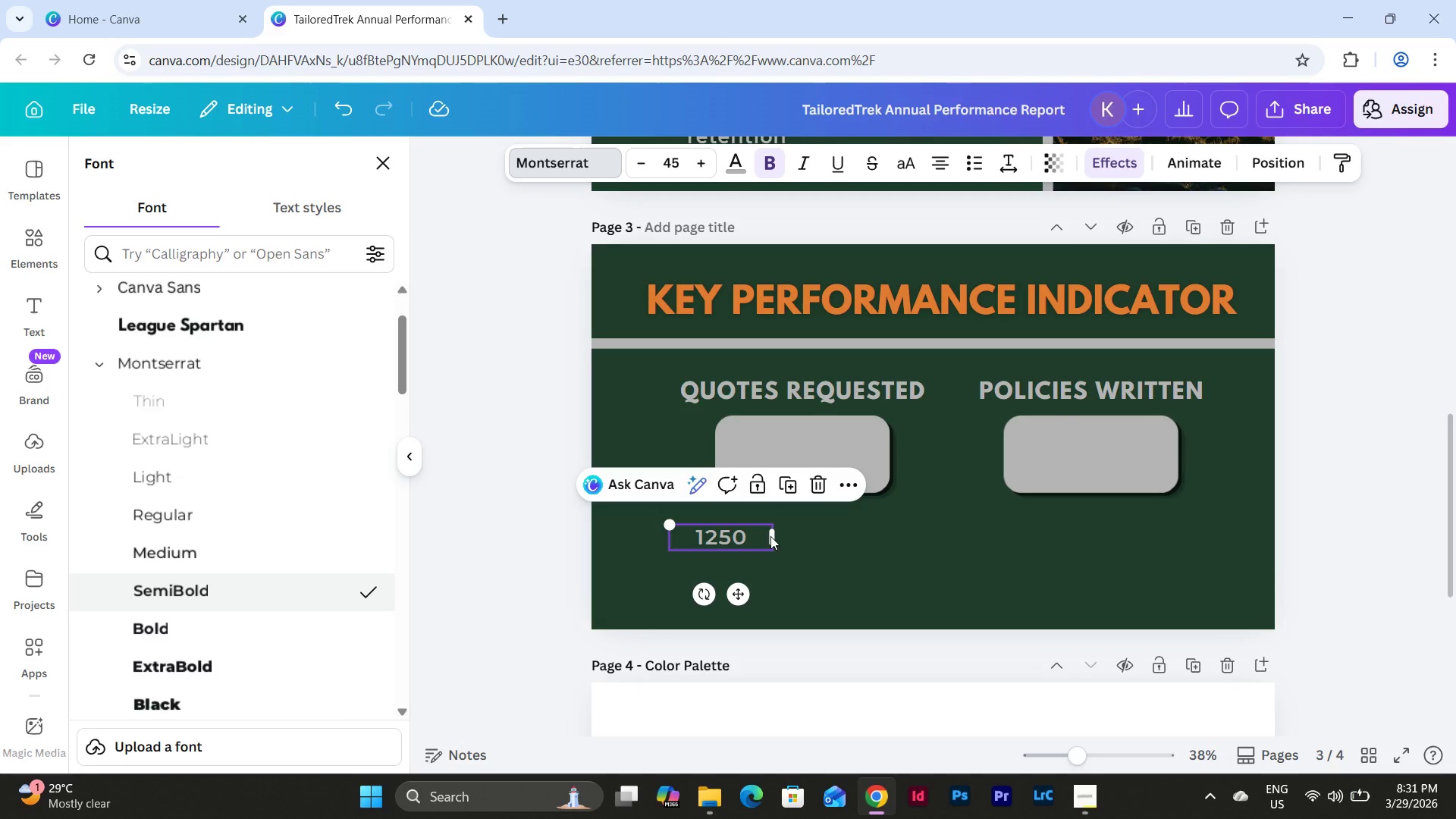 
left_click_drag(start_coordinate=[777, 535], to_coordinate=[752, 535])
 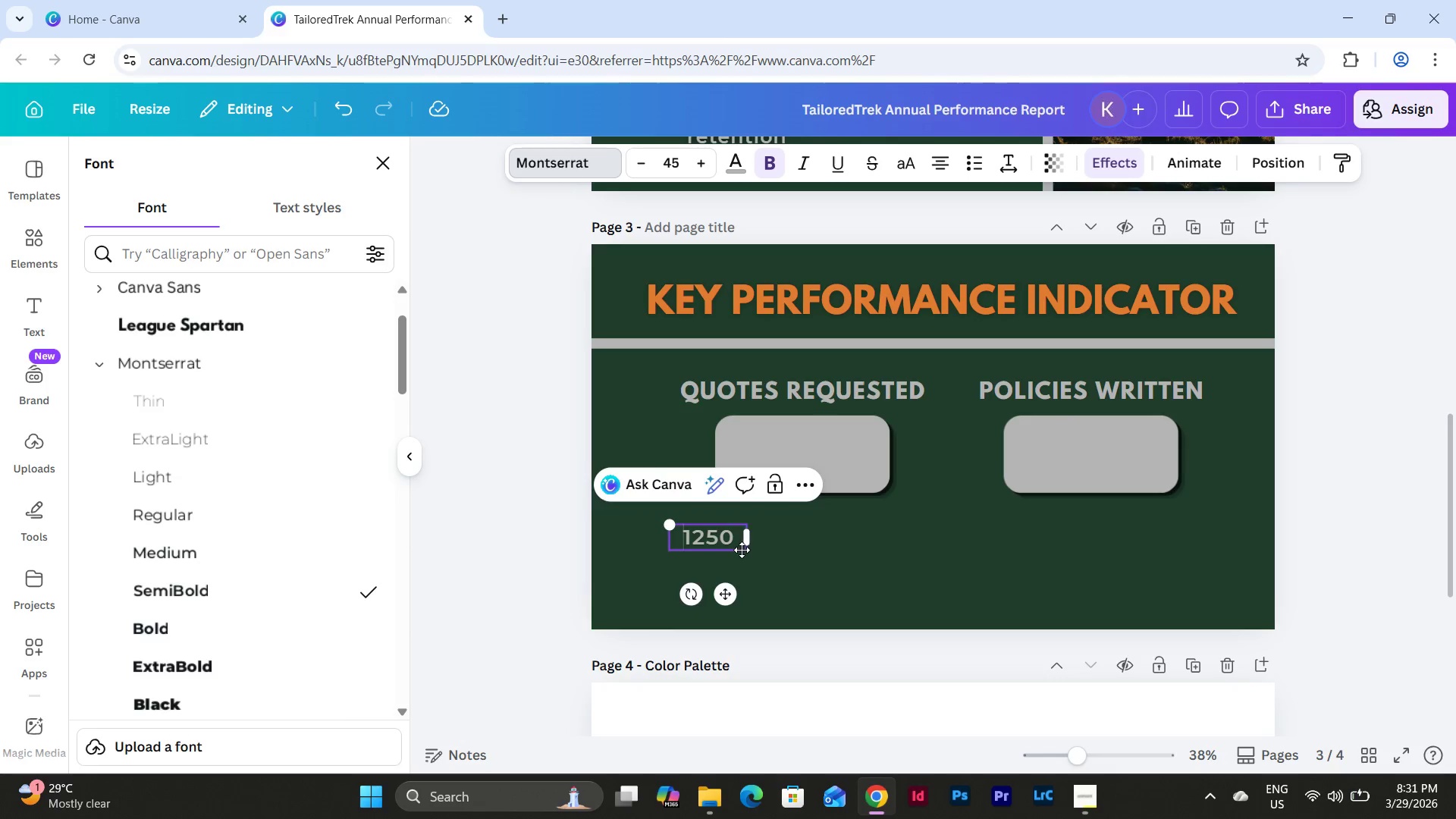 
left_click([764, 550])
 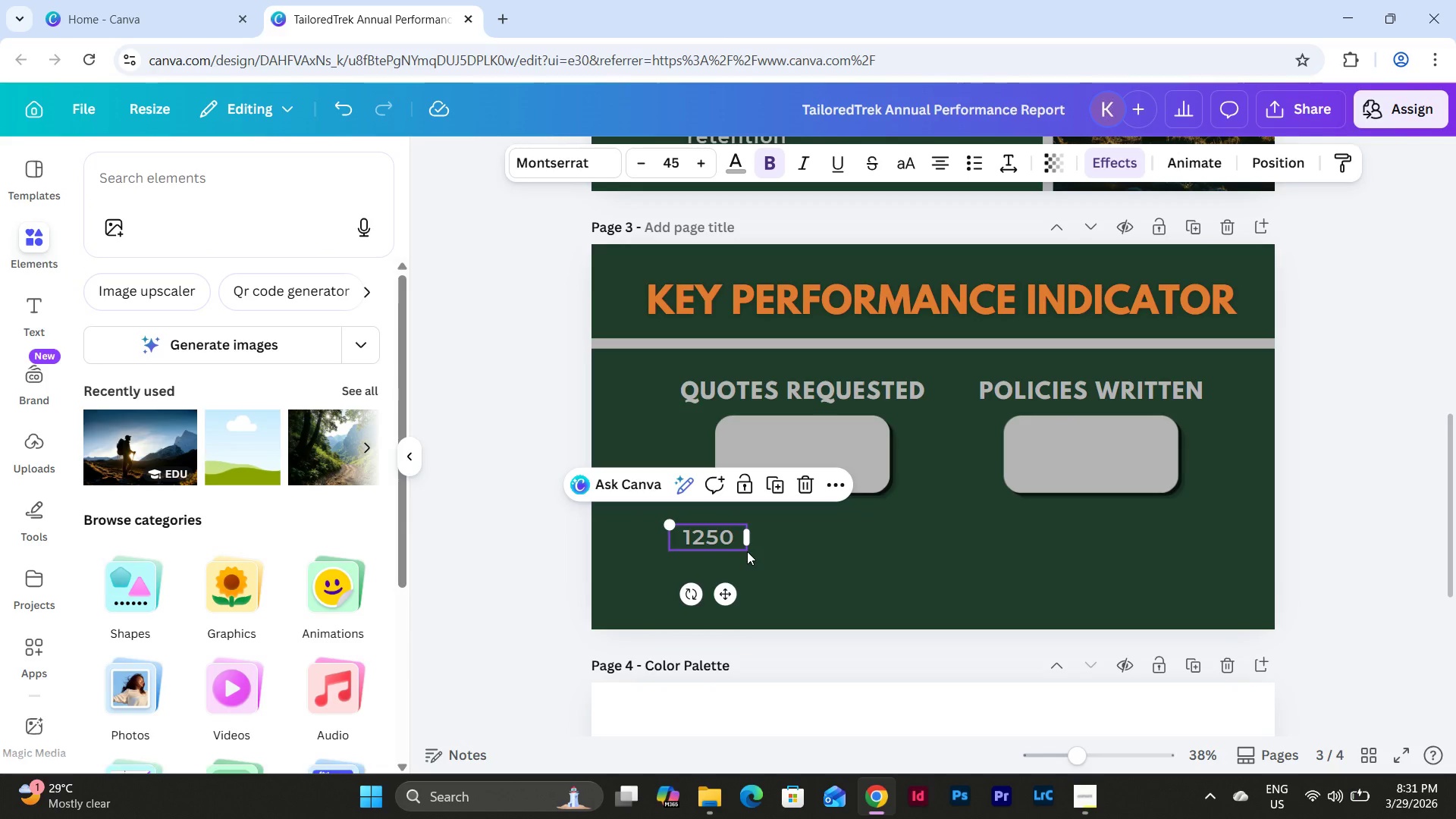 
left_click_drag(start_coordinate=[750, 556], to_coordinate=[814, 586])
 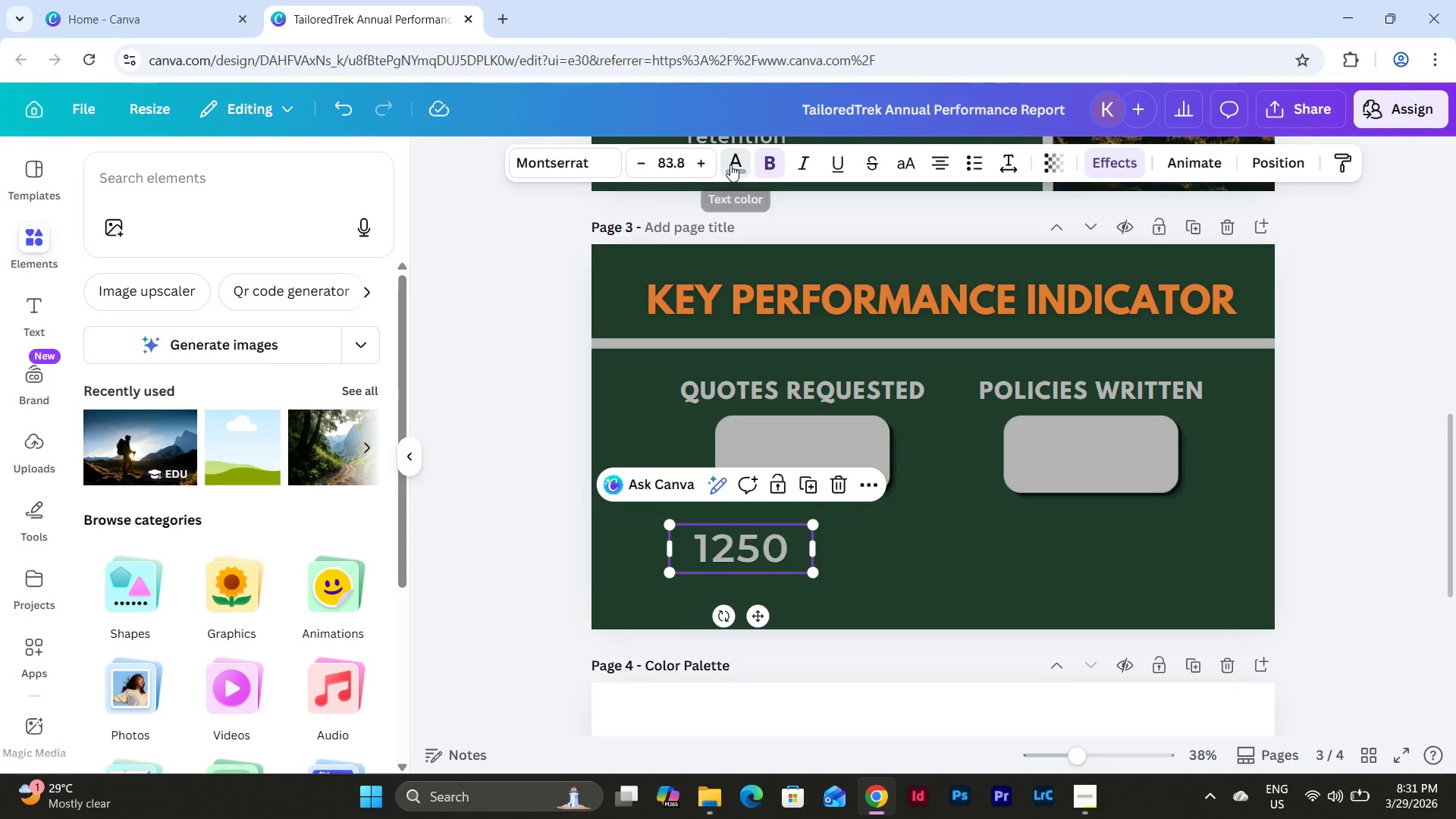 
left_click([193, 301])
 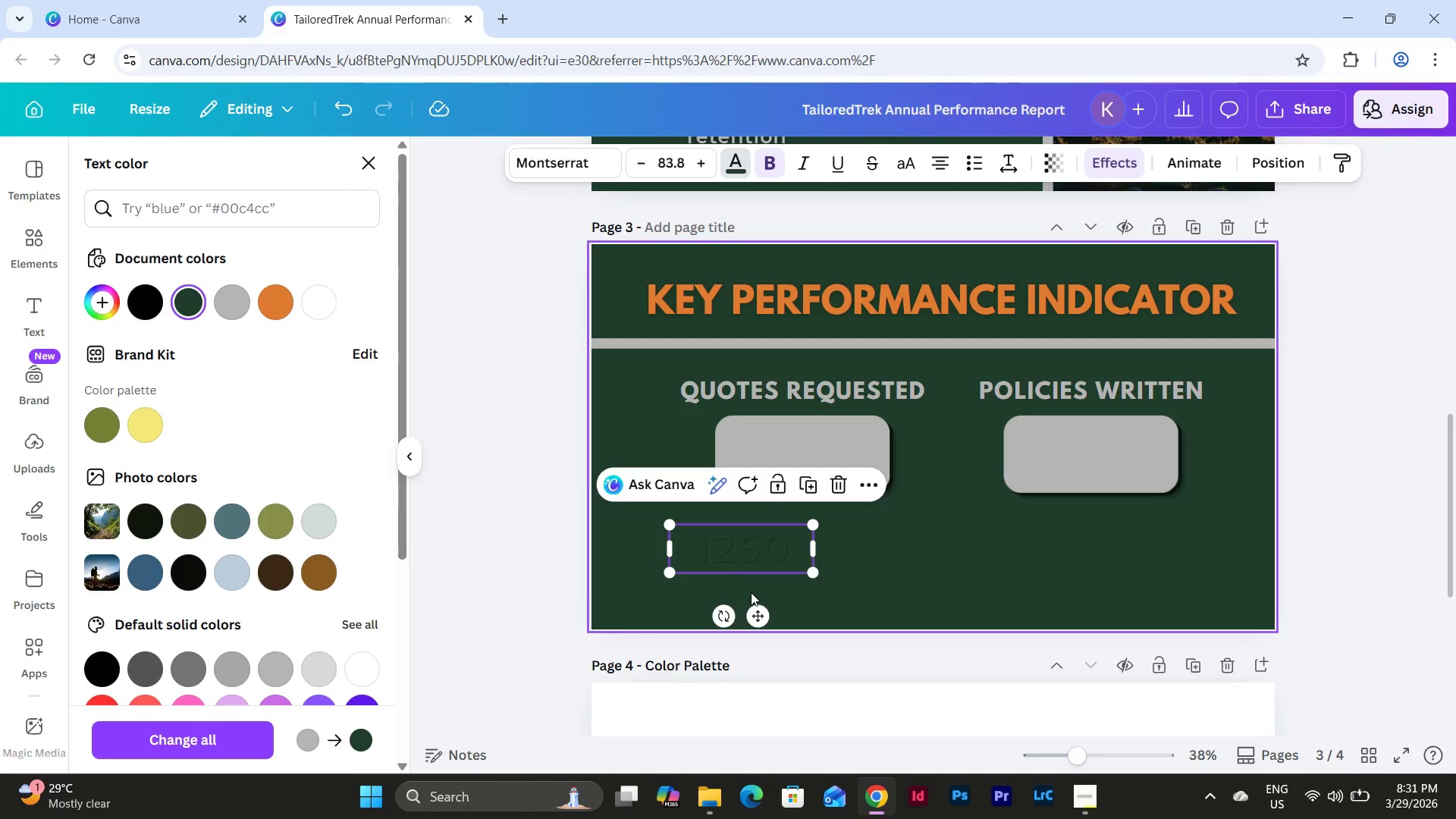 
left_click_drag(start_coordinate=[760, 619], to_coordinate=[816, 522])
 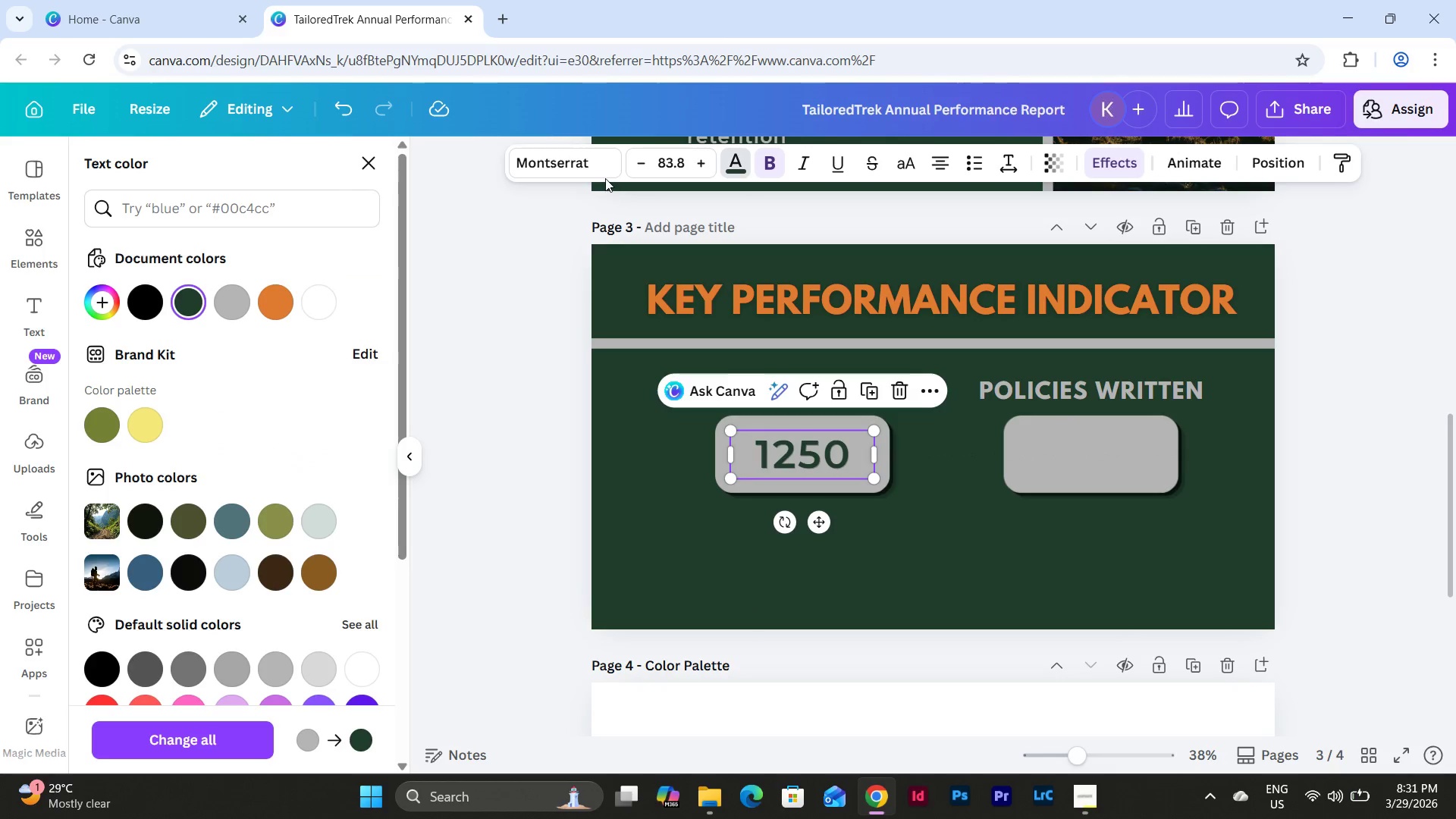 
left_click([569, 163])
 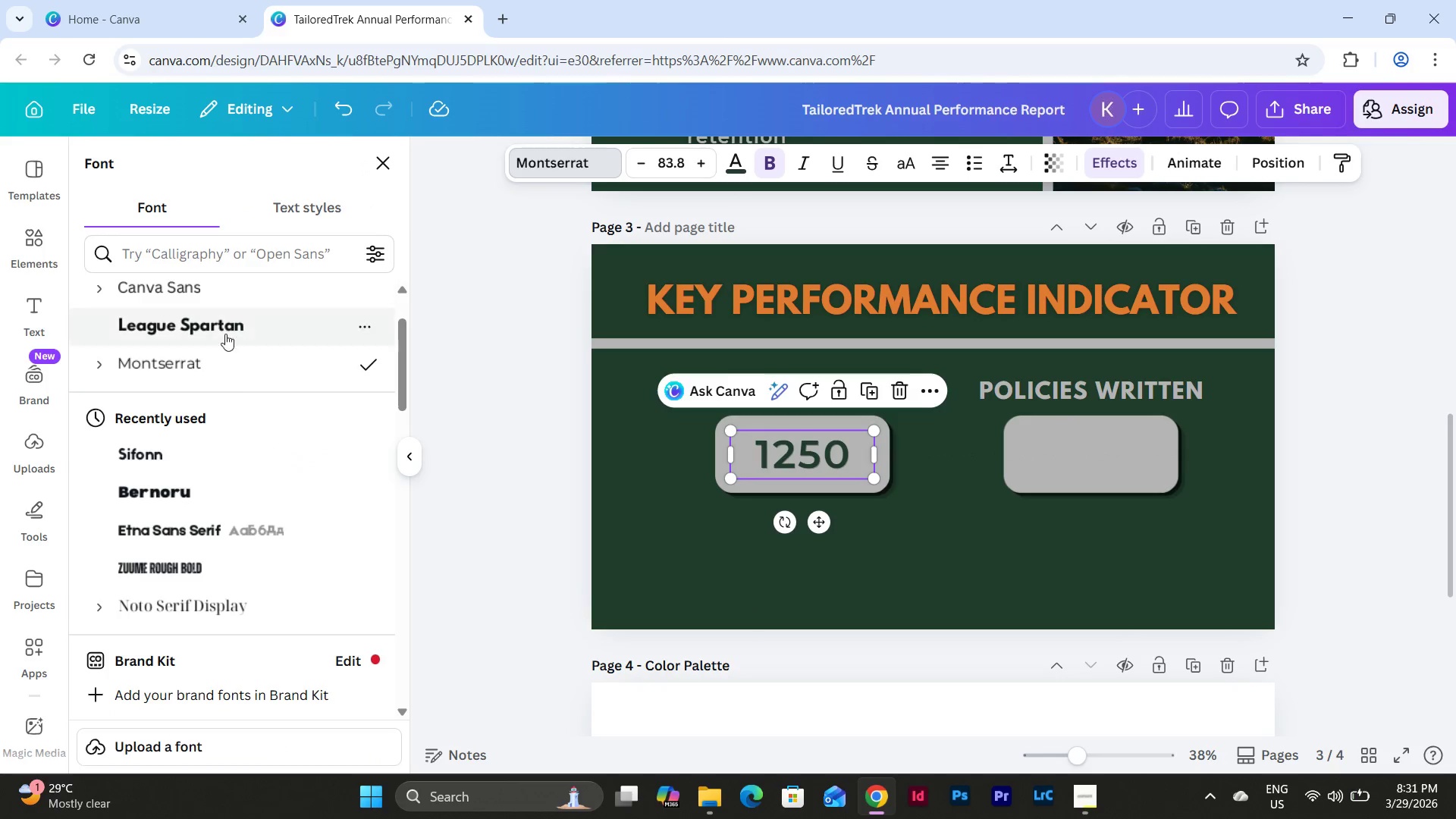 
left_click([98, 367])
 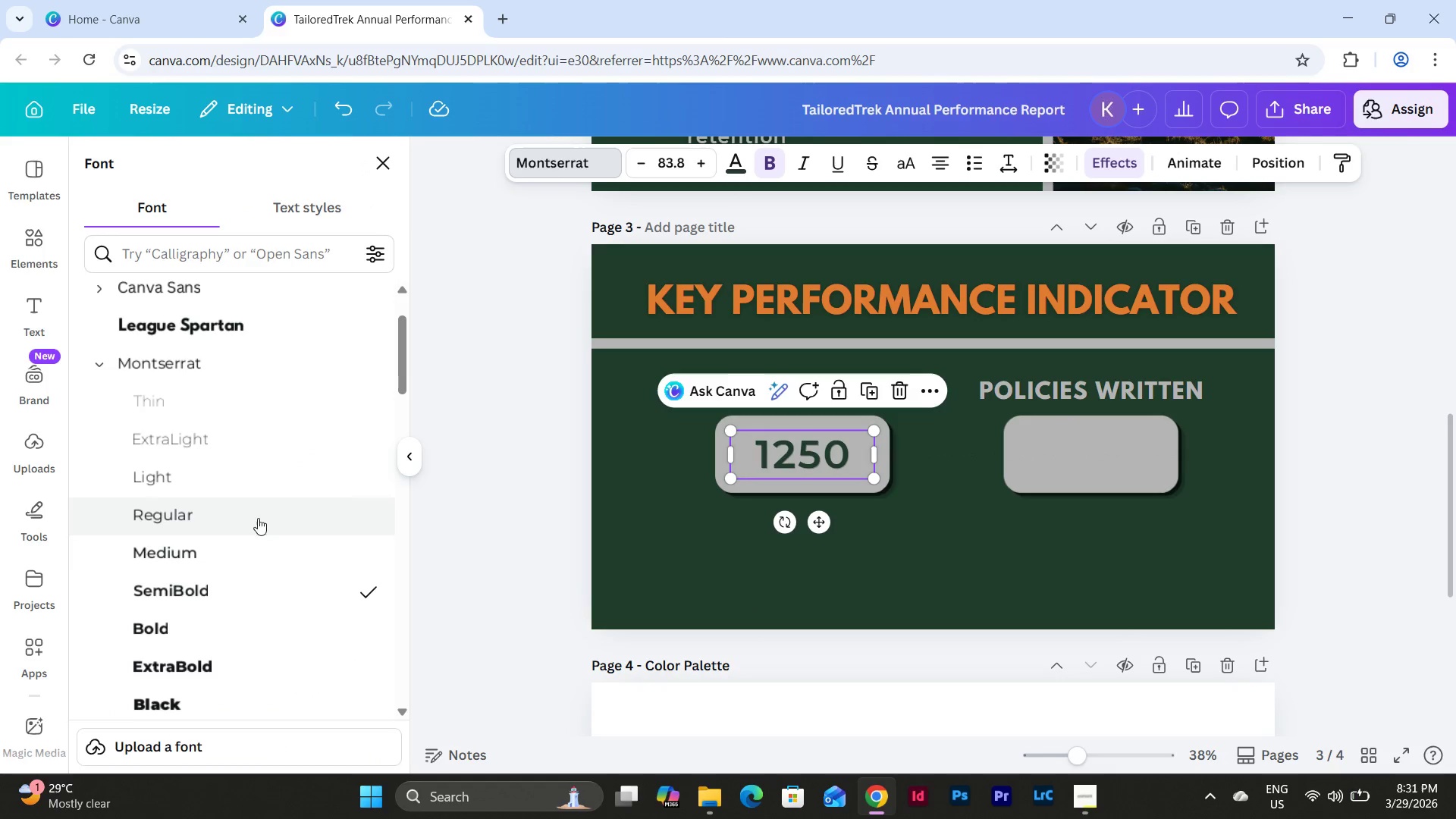 
scroll: coordinate [275, 538], scroll_direction: down, amount: 1.0
 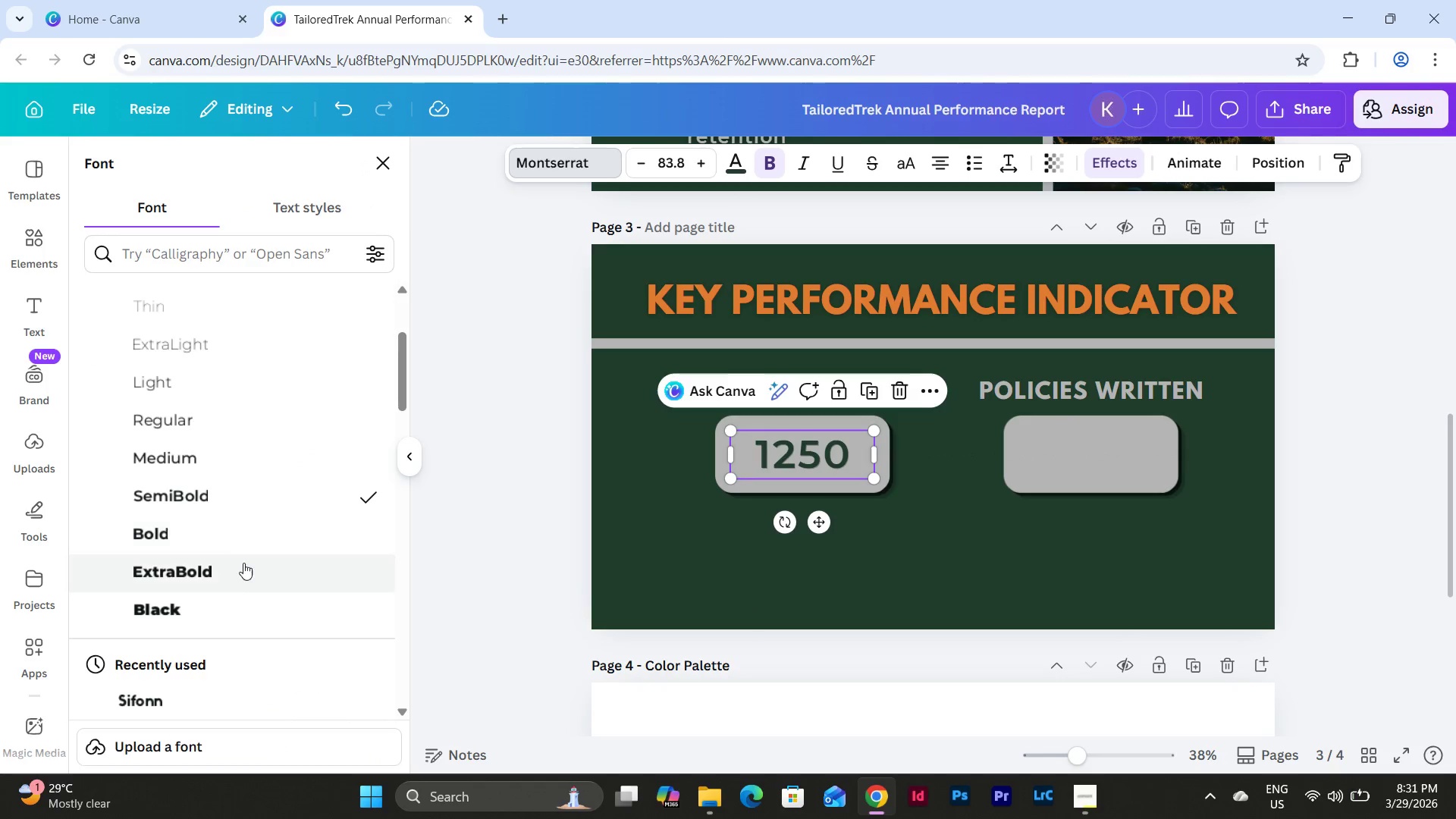 
left_click([242, 566])
 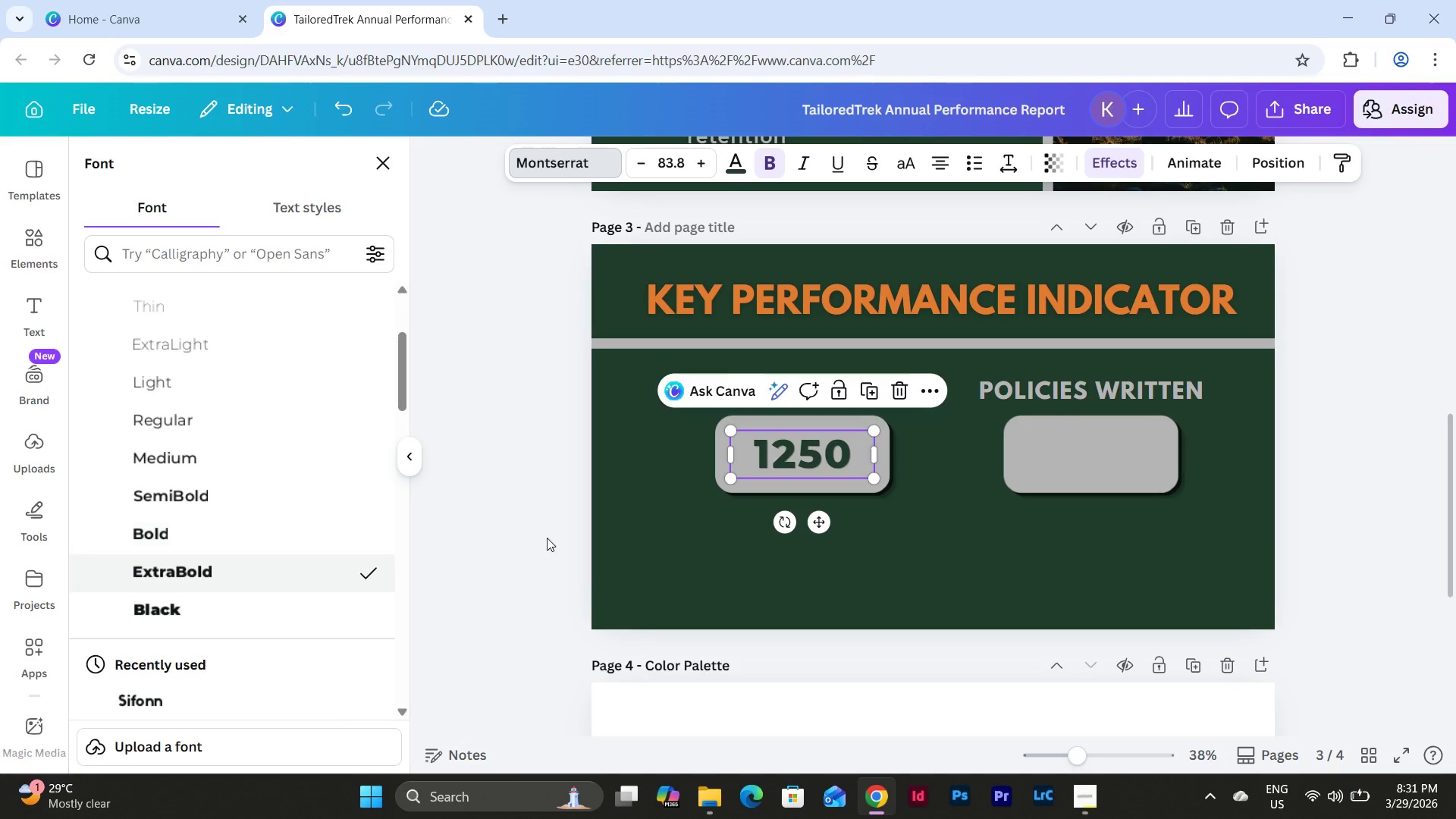 
left_click([978, 523])
 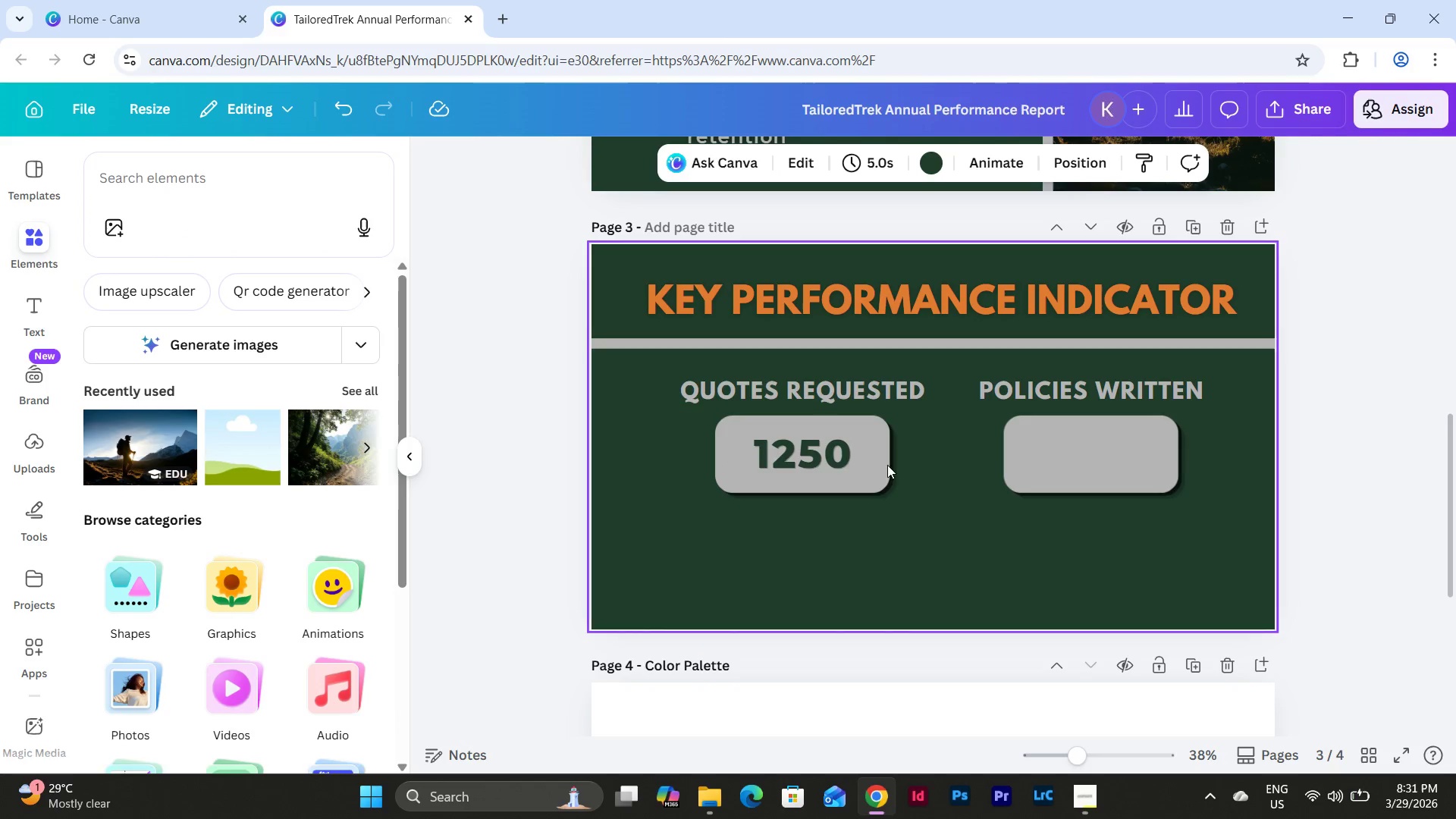 
left_click([827, 451])
 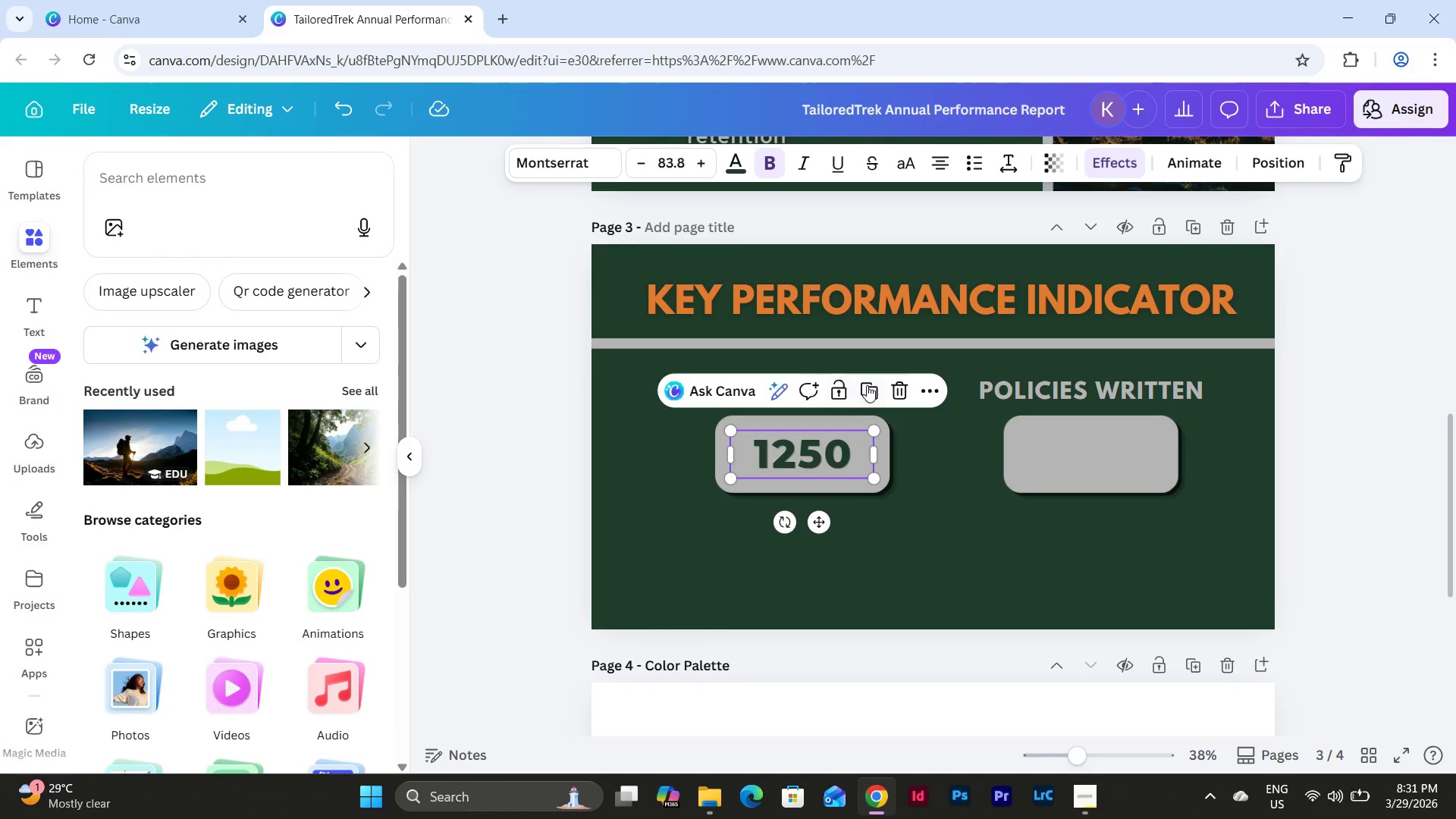 
left_click([875, 387])
 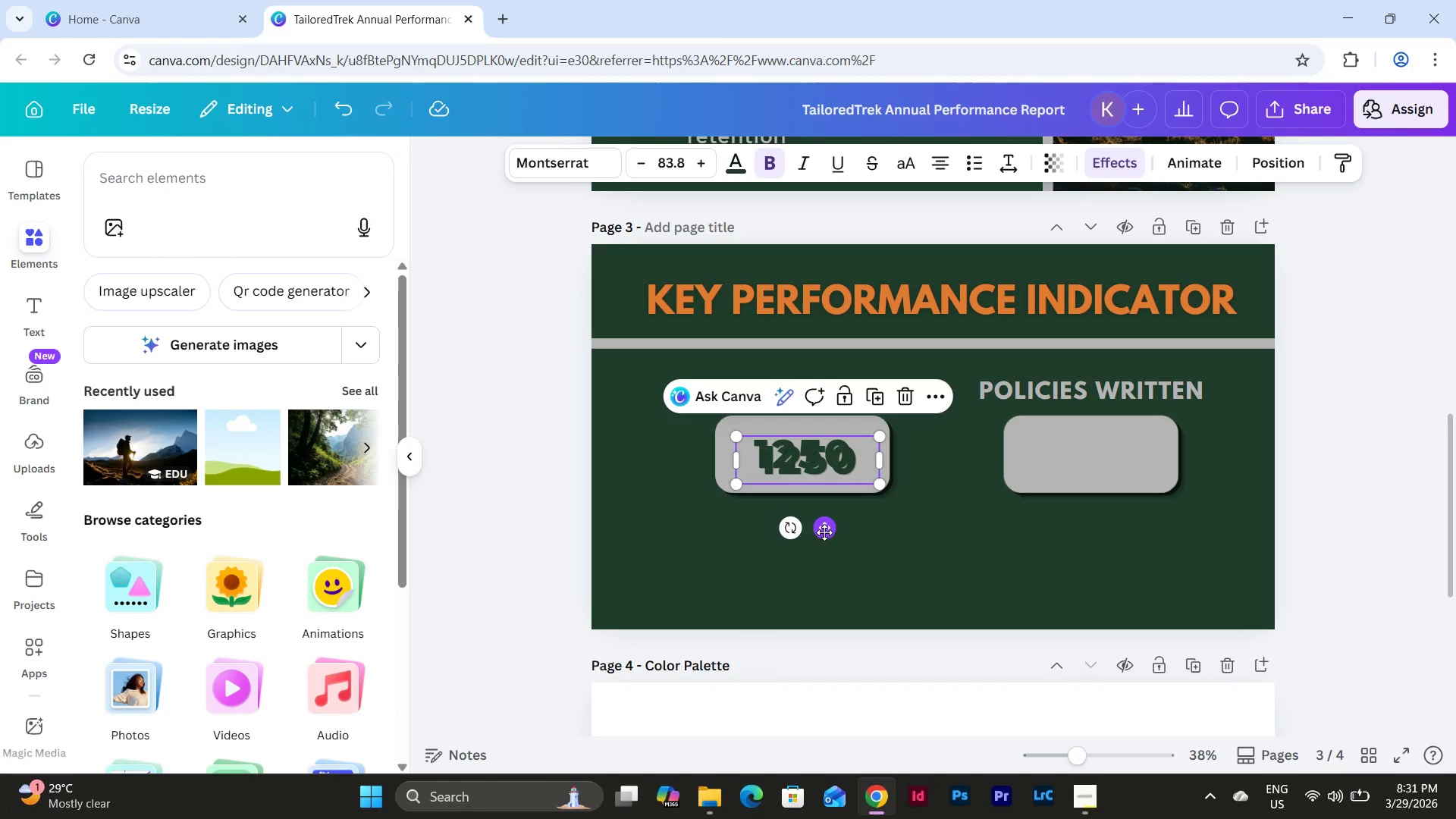 
left_click_drag(start_coordinate=[828, 535], to_coordinate=[1110, 526])
 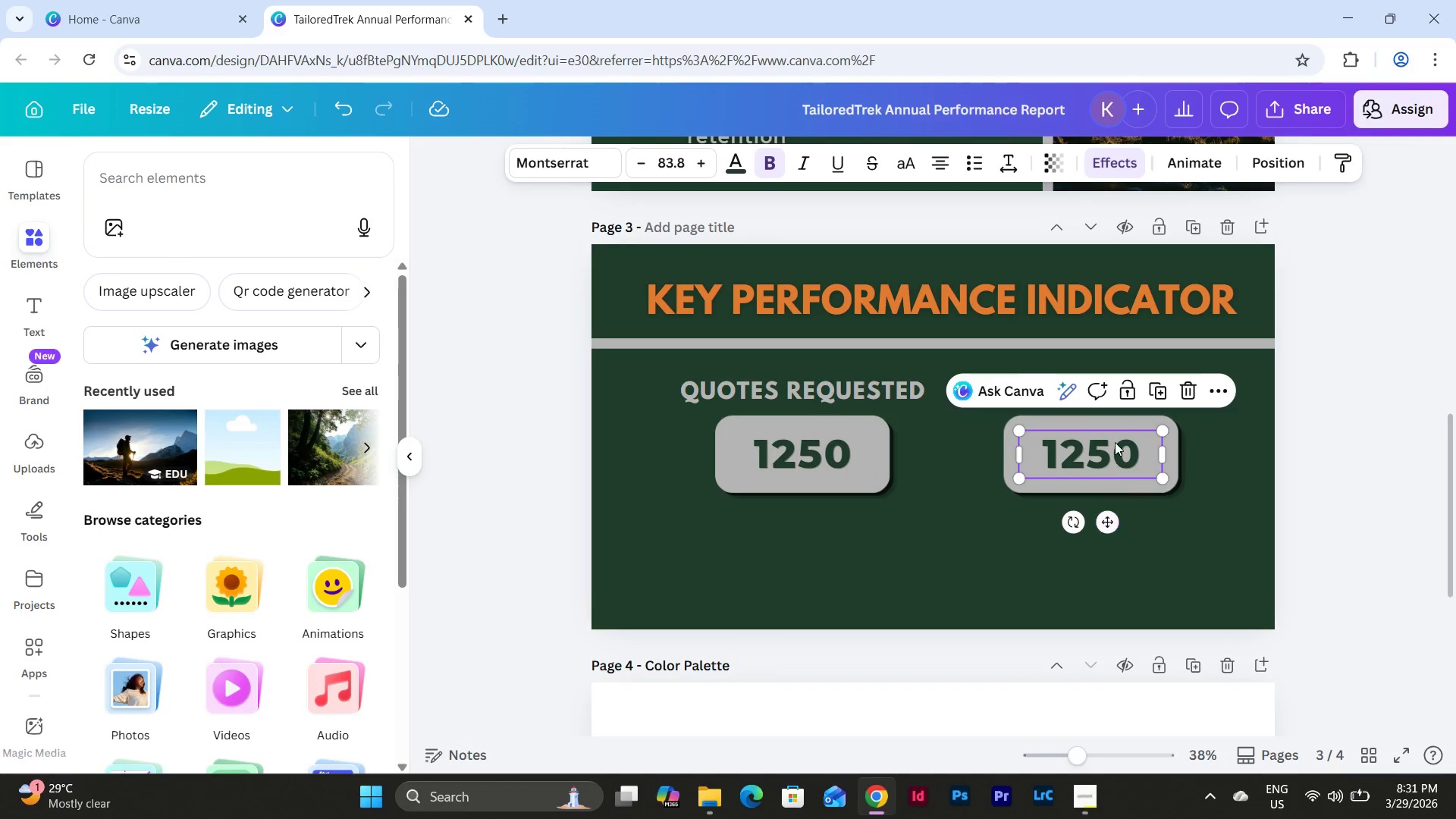 
left_click([1115, 442])
 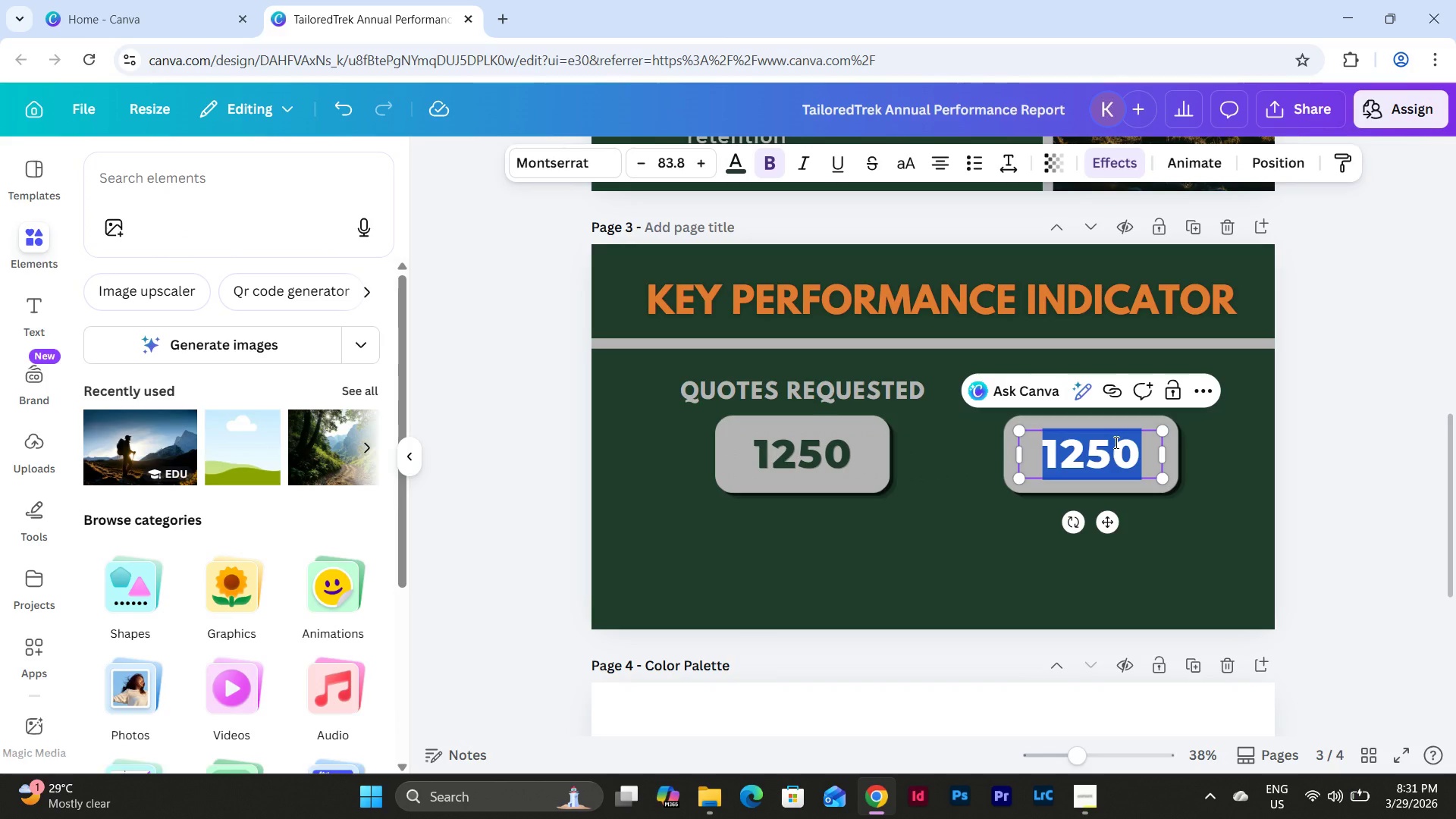 
key(Numpad4)
 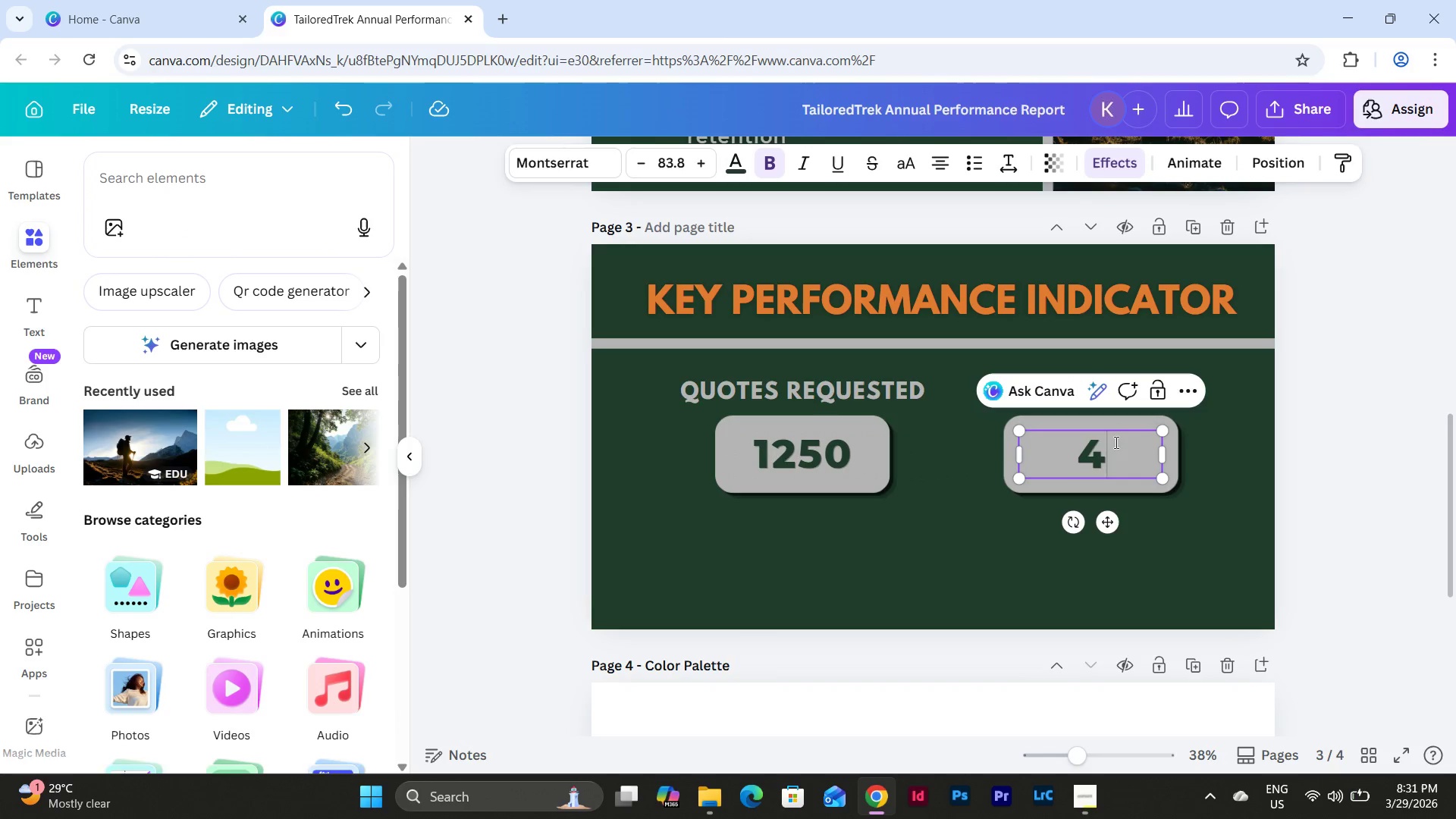 
key(Numpad8)
 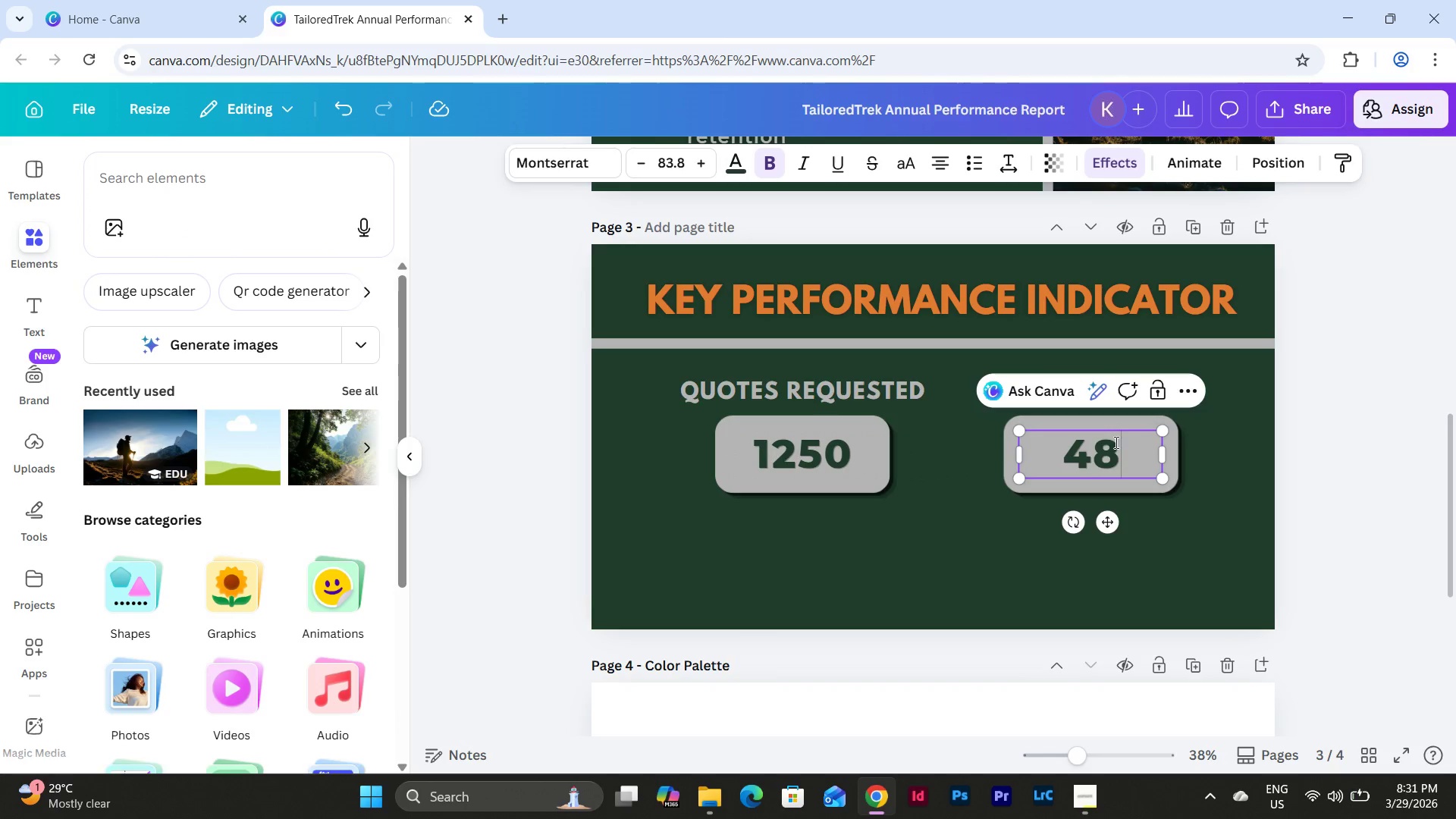 
key(Numpad0)
 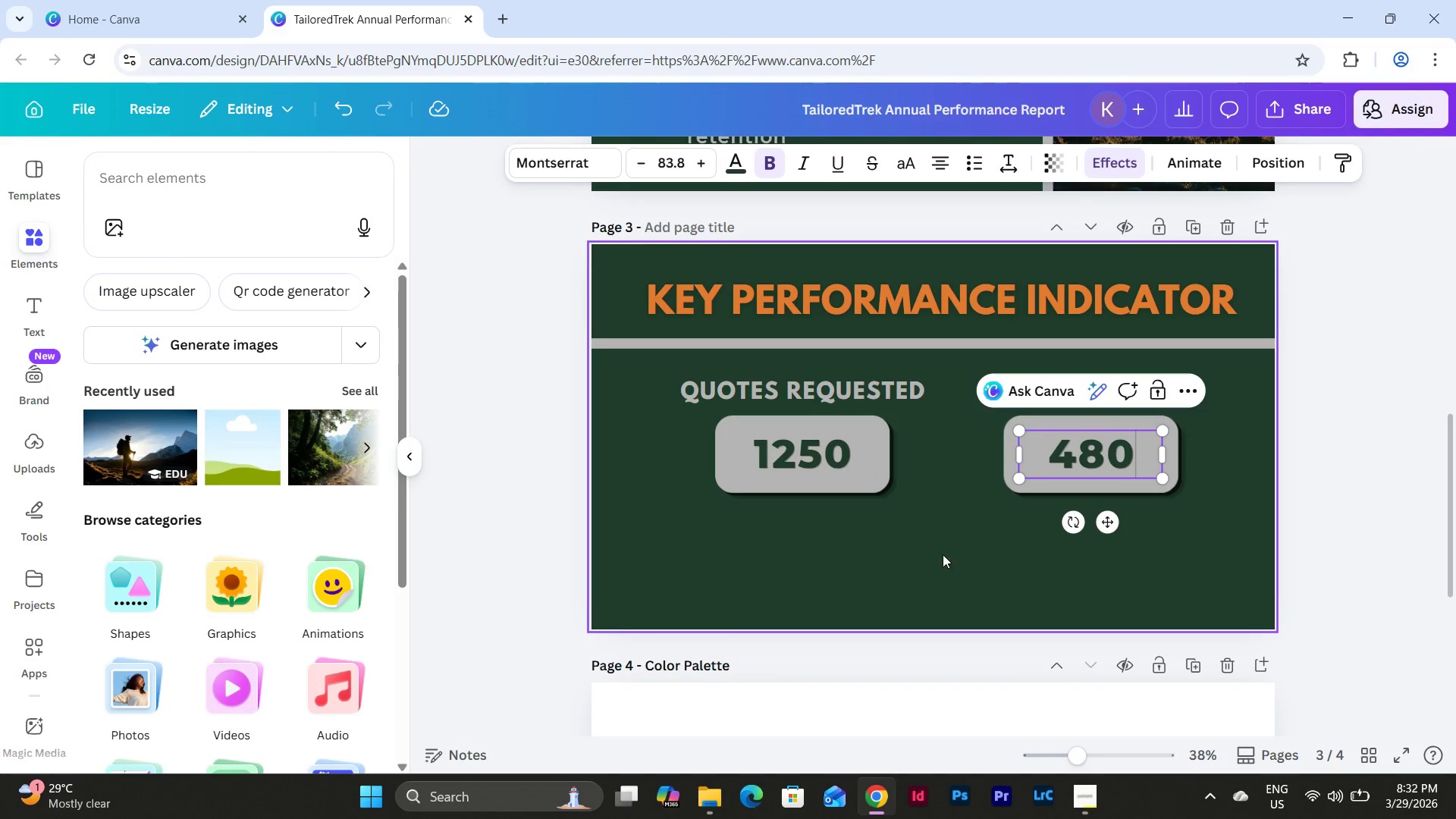 
left_click([954, 503])
 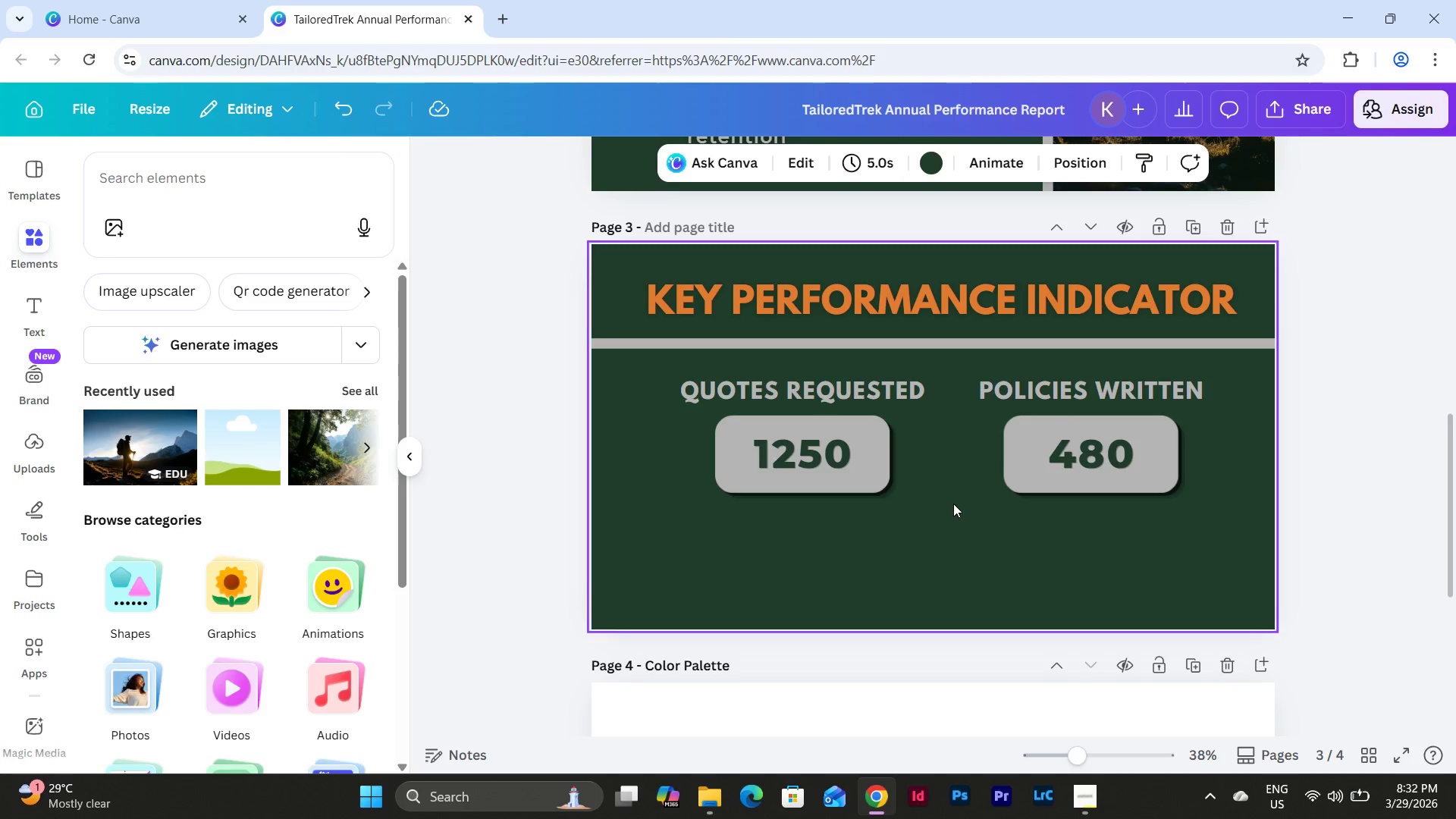 
scroll: coordinate [954, 503], scroll_direction: none, amount: 0.0
 